 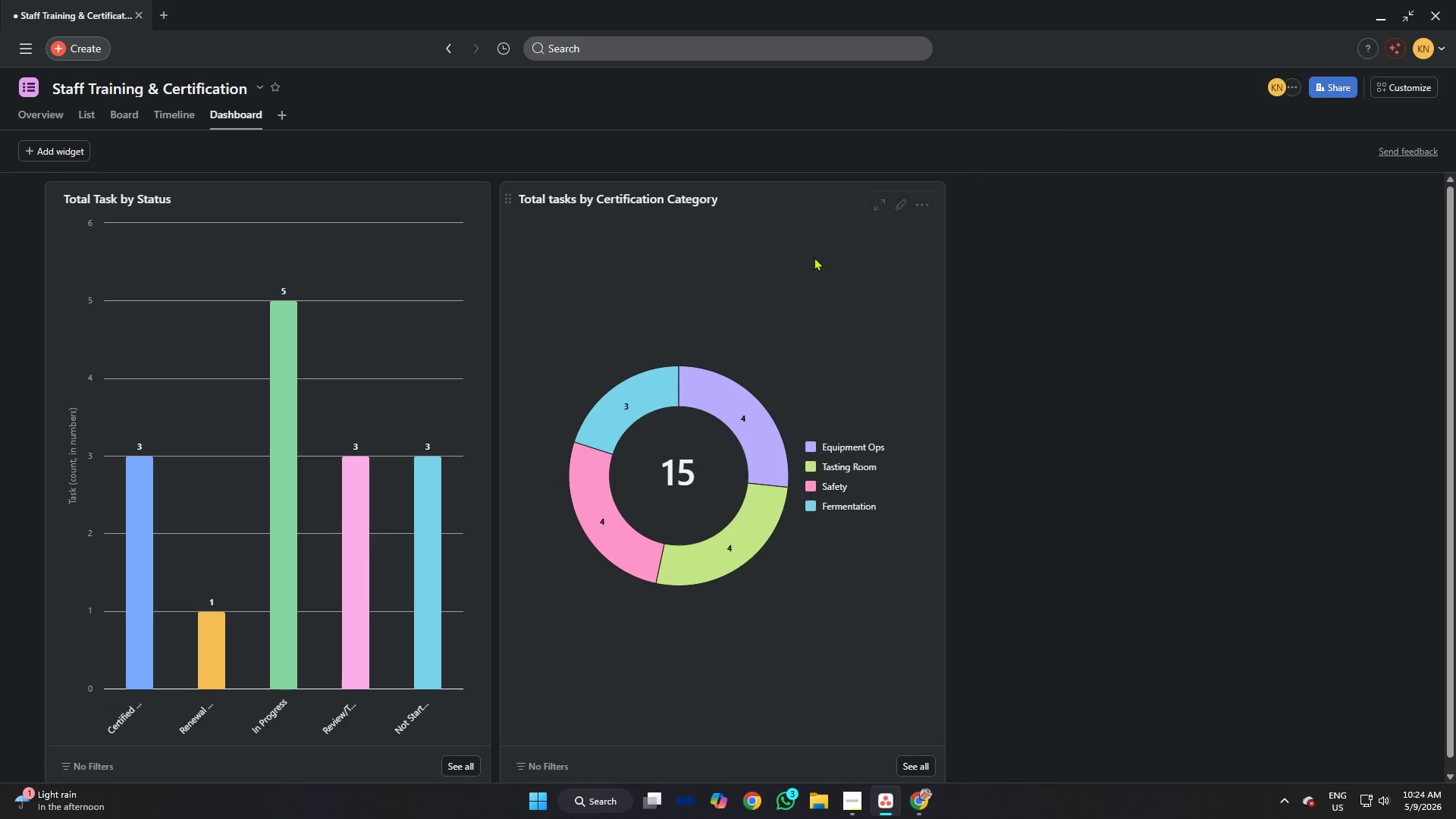 
mouse_move([115, 115])
 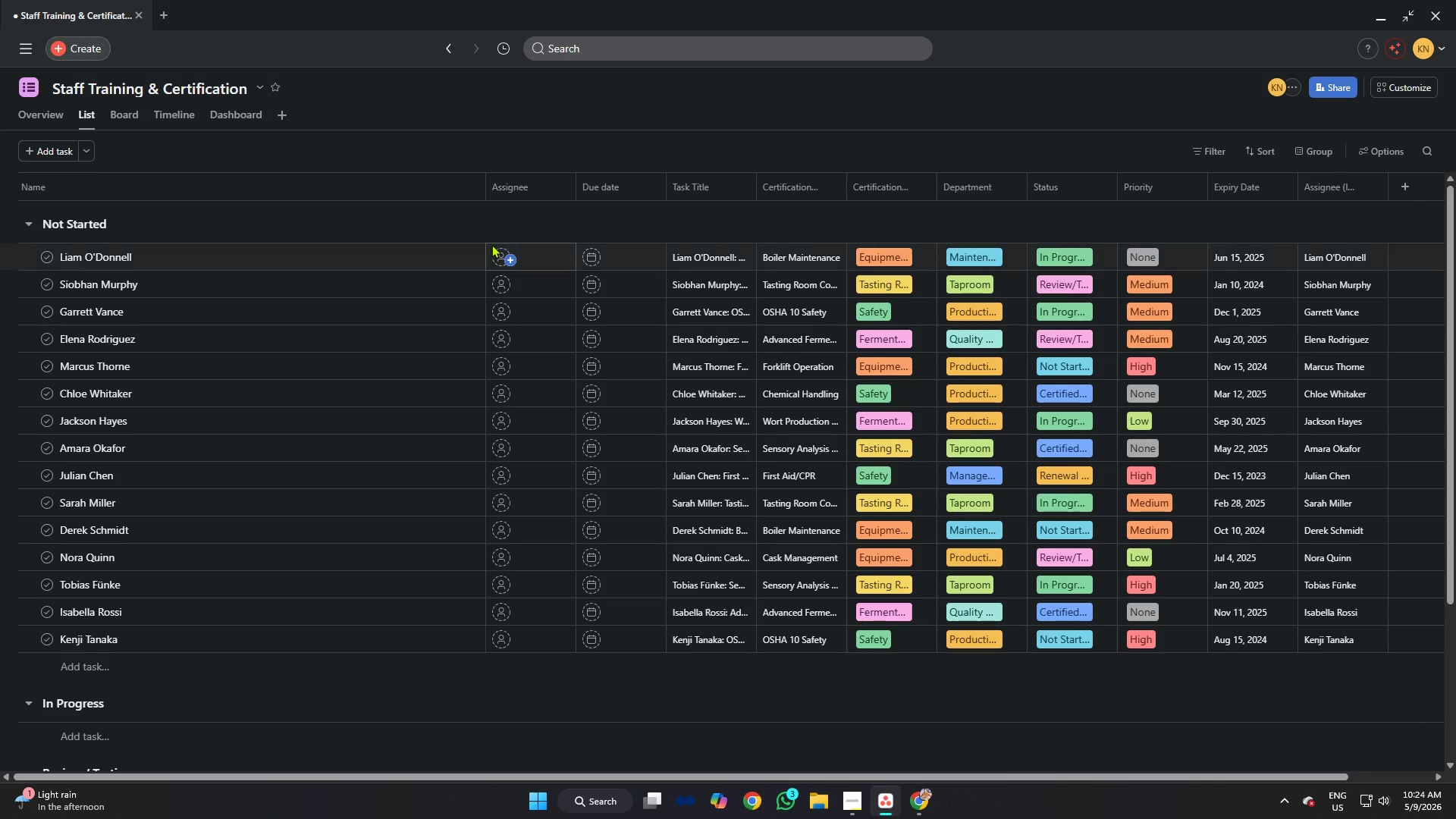 
left_click([508, 253])
 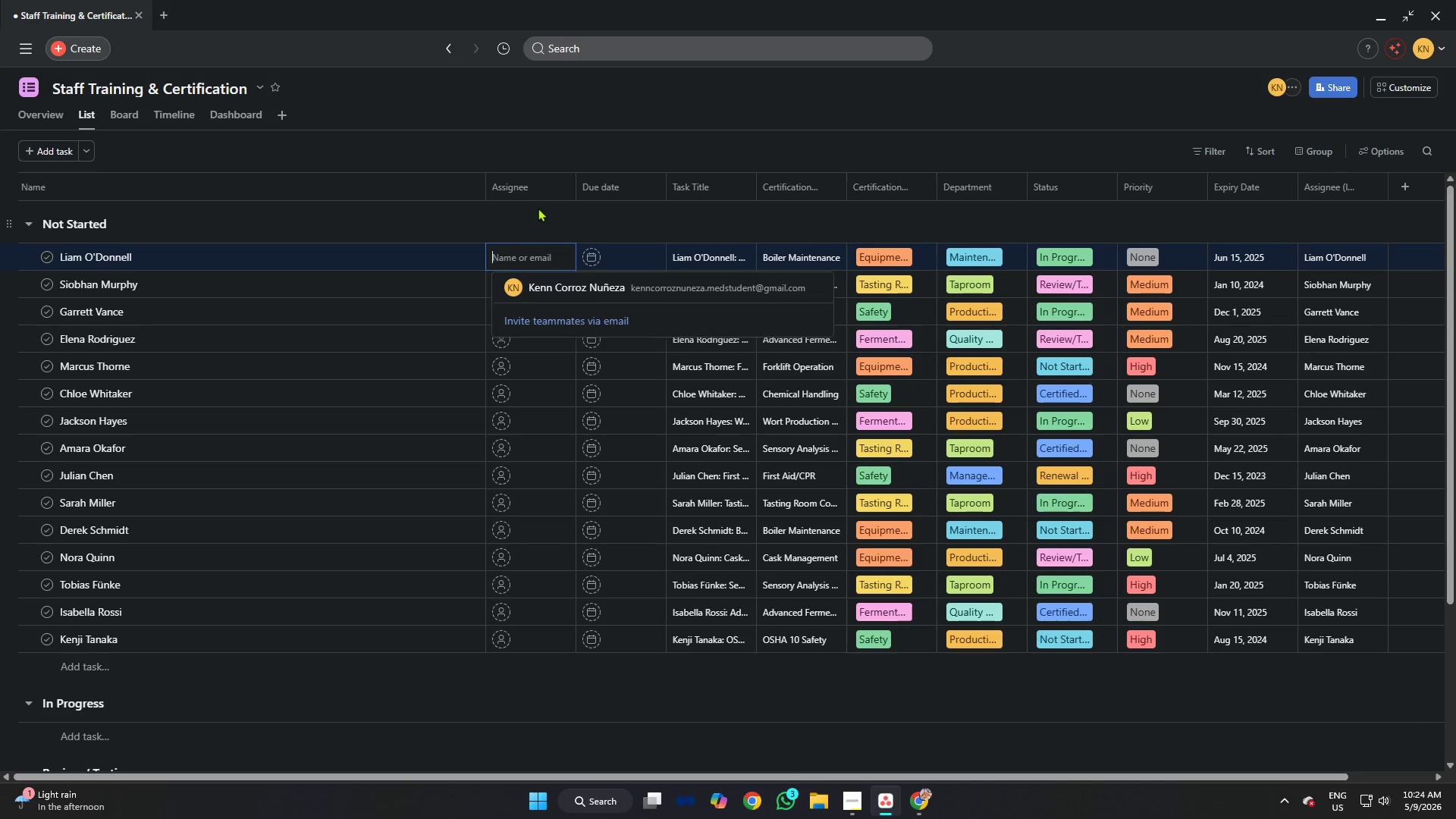 
double_click([545, 187])
 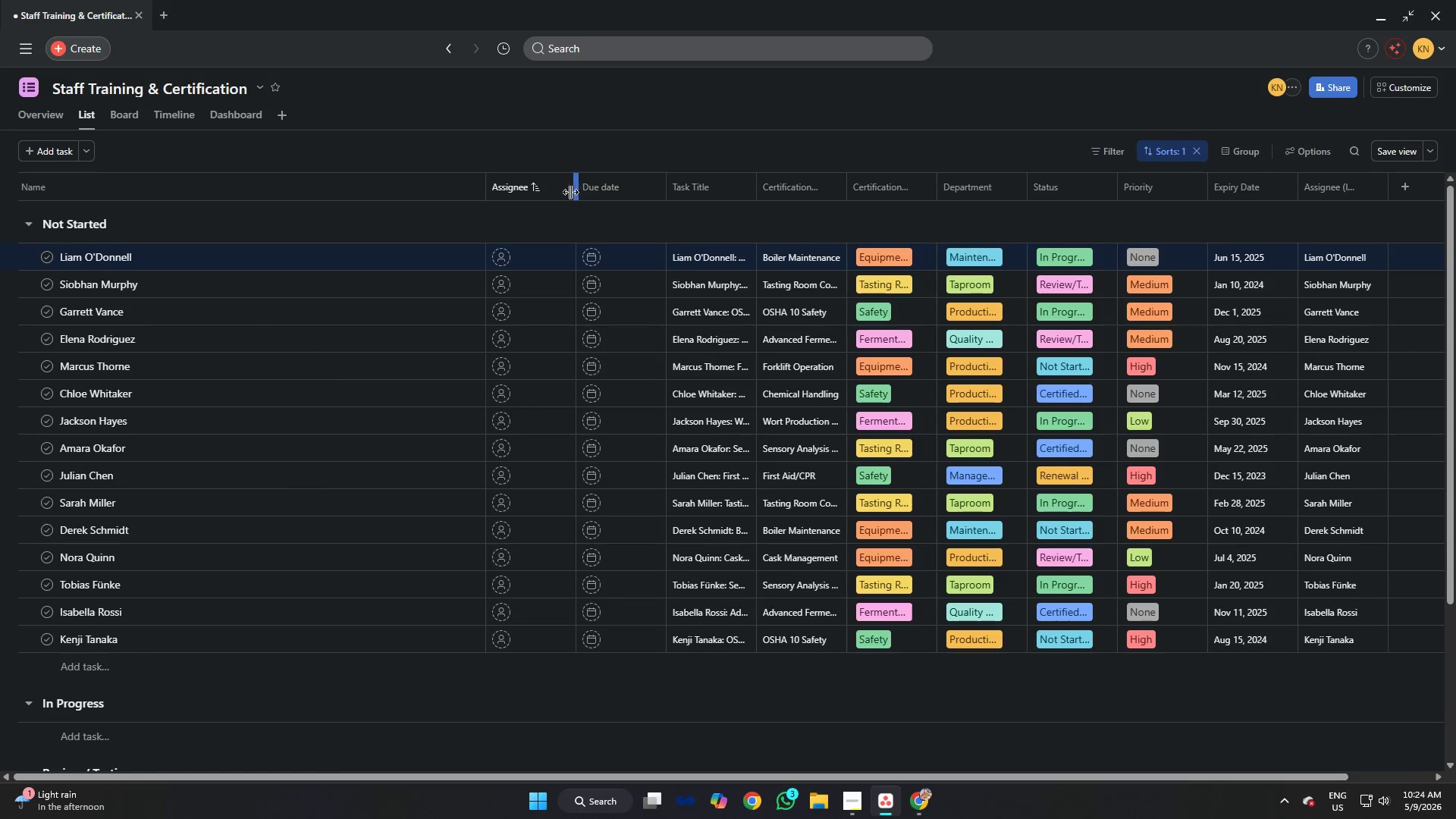 
left_click([531, 183])
 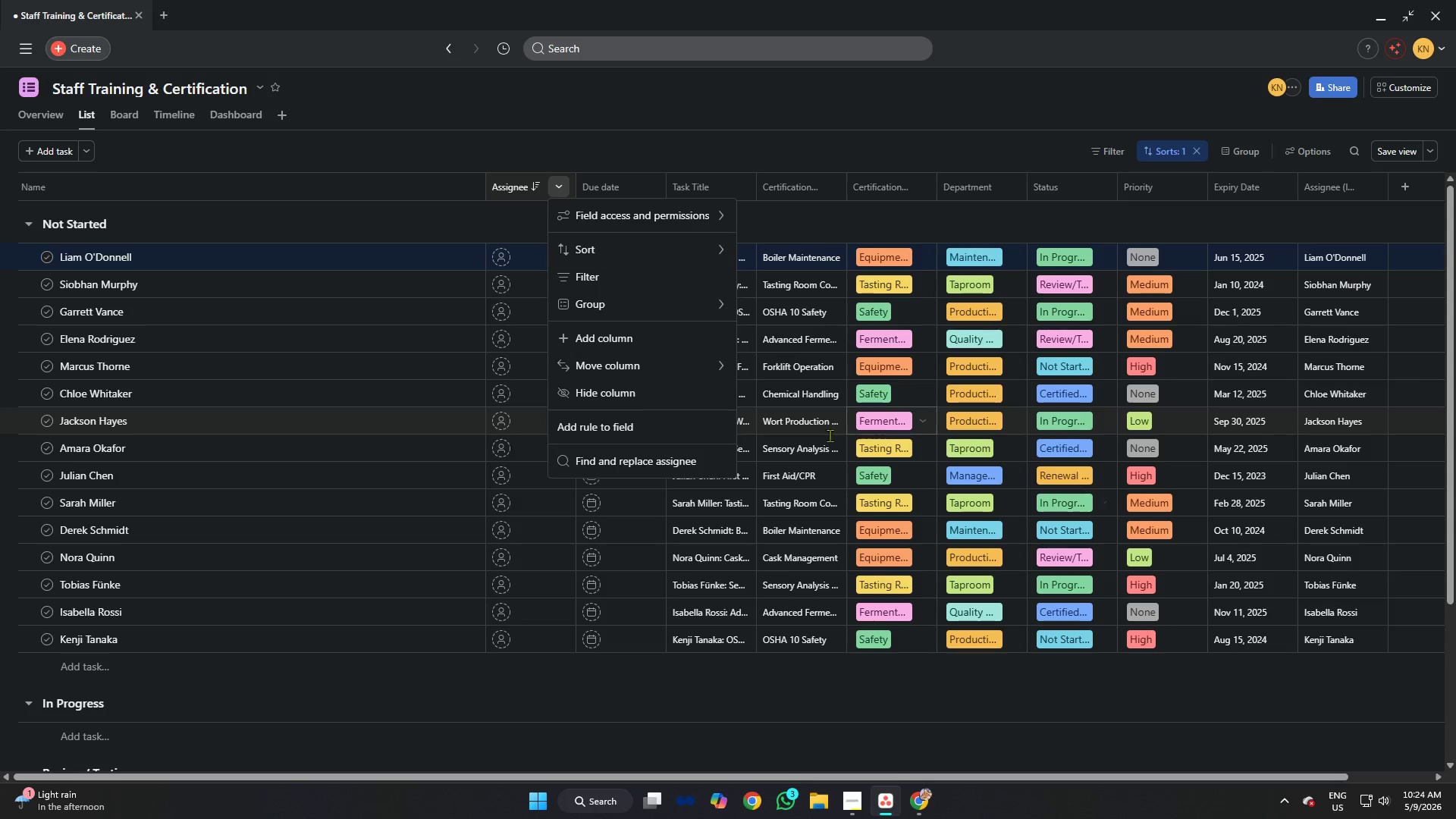 
wait(7.83)
 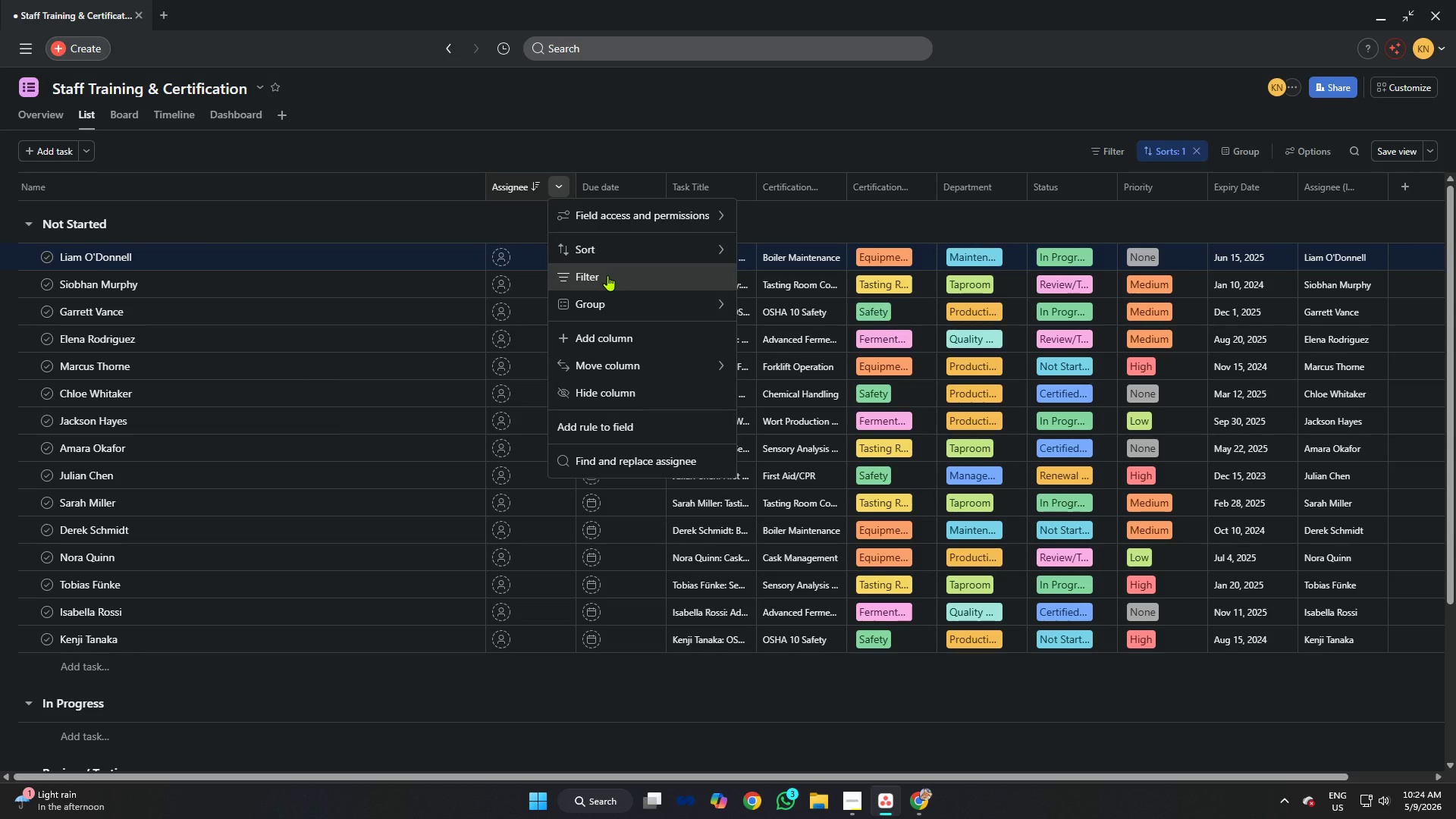 
left_click([619, 467])
 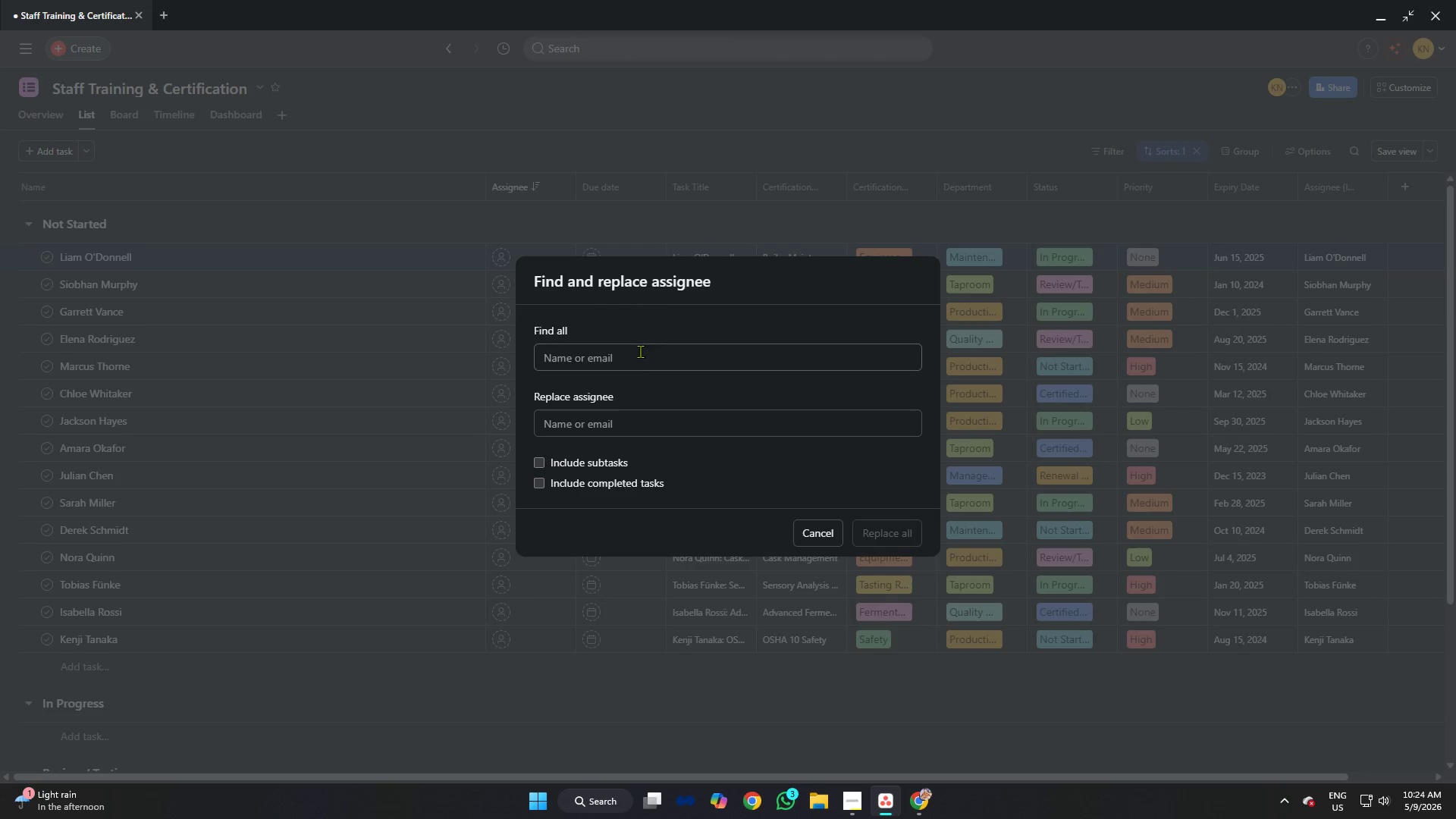 
left_click([638, 359])
 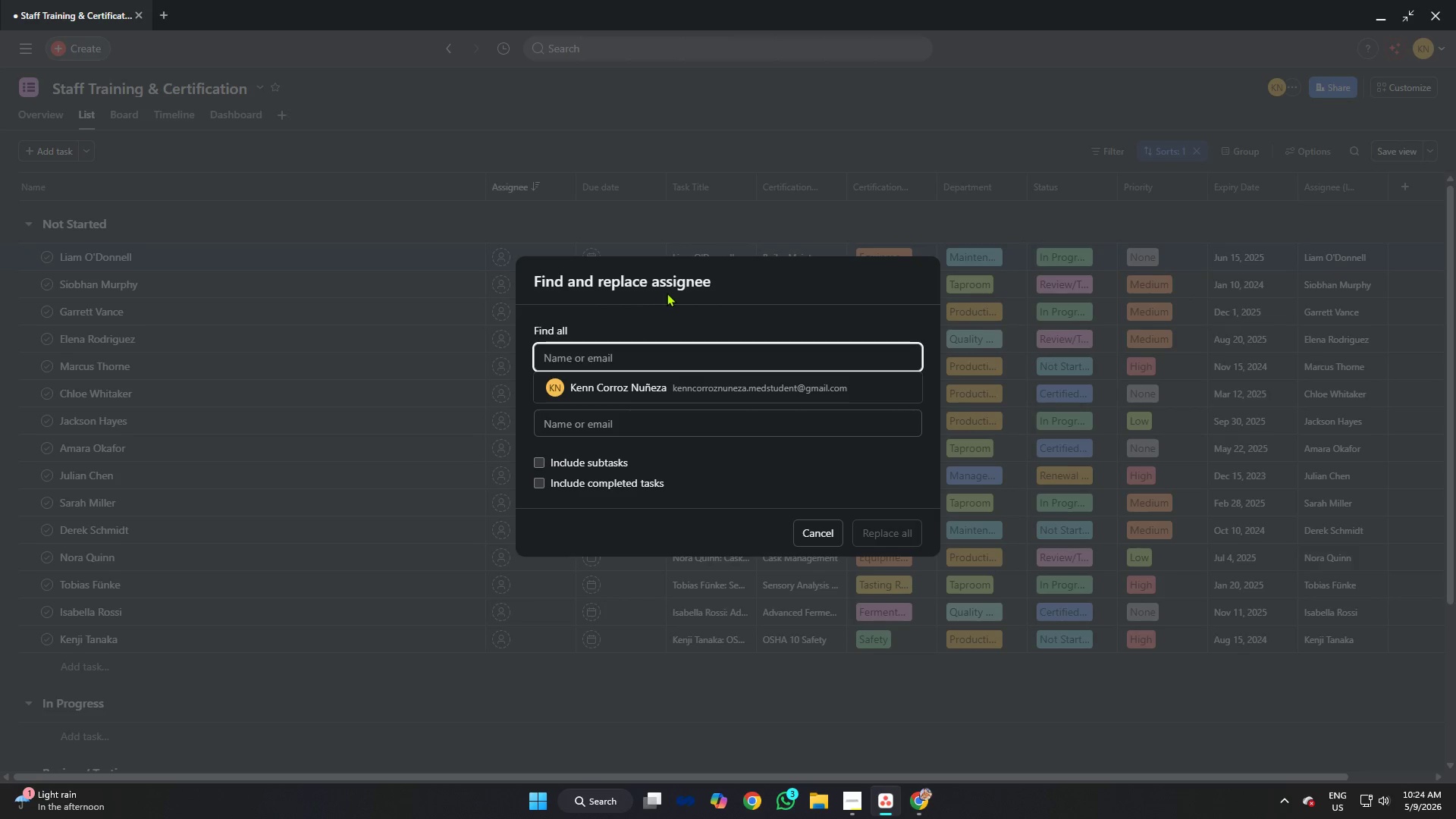 
key(Control+C)
 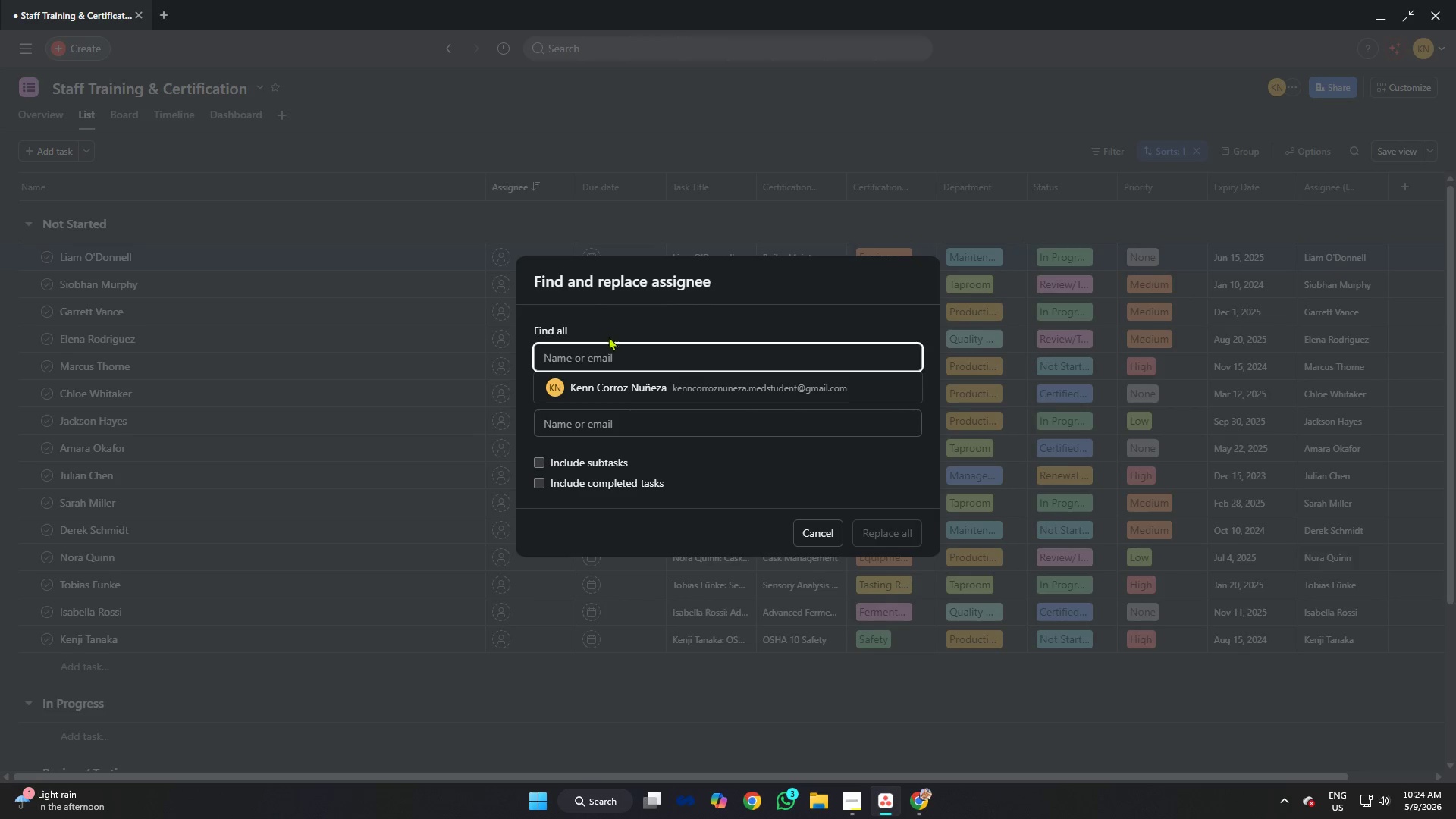 
key(Control+ControlLeft)
 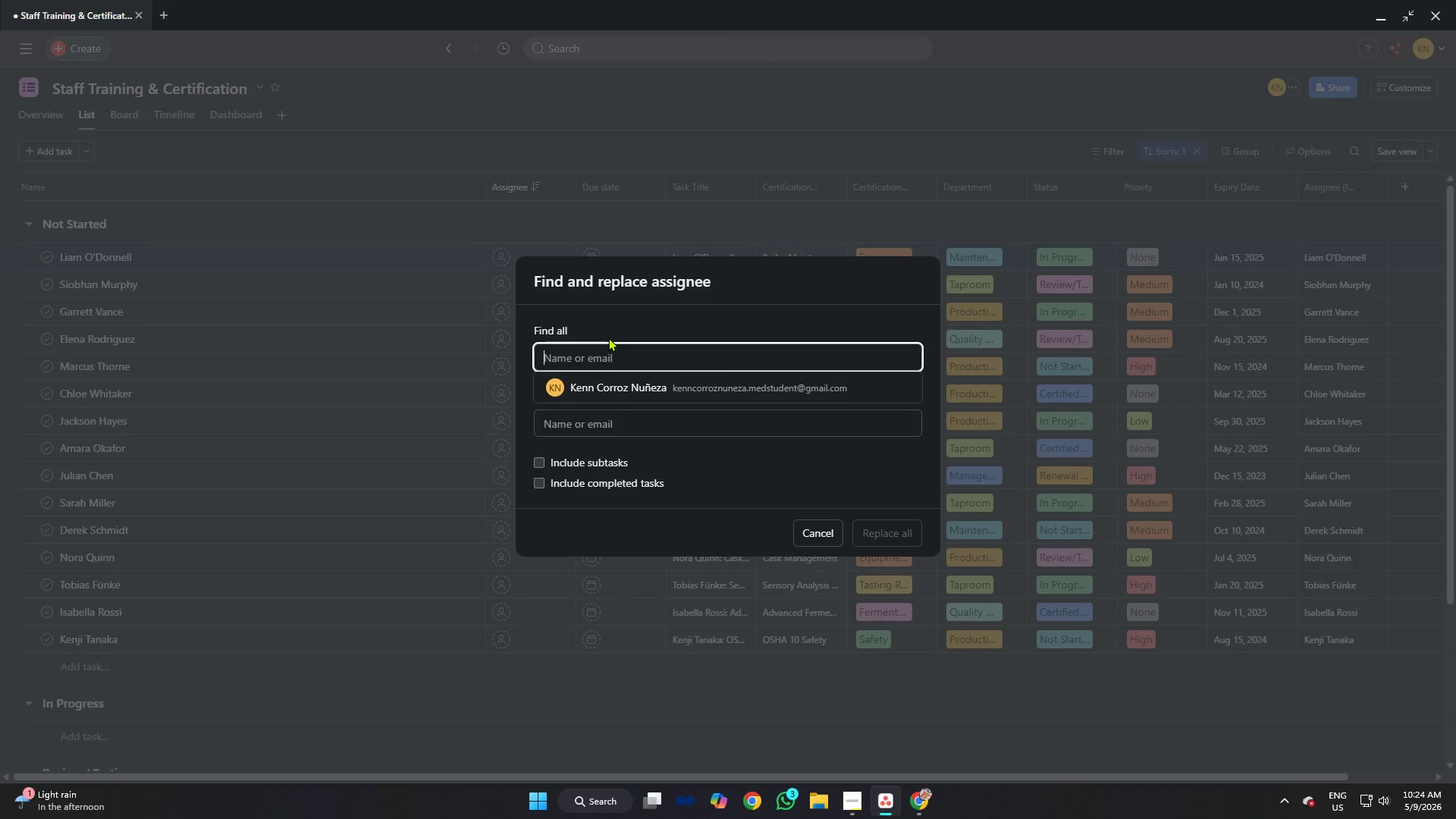 
key(Control+C)
 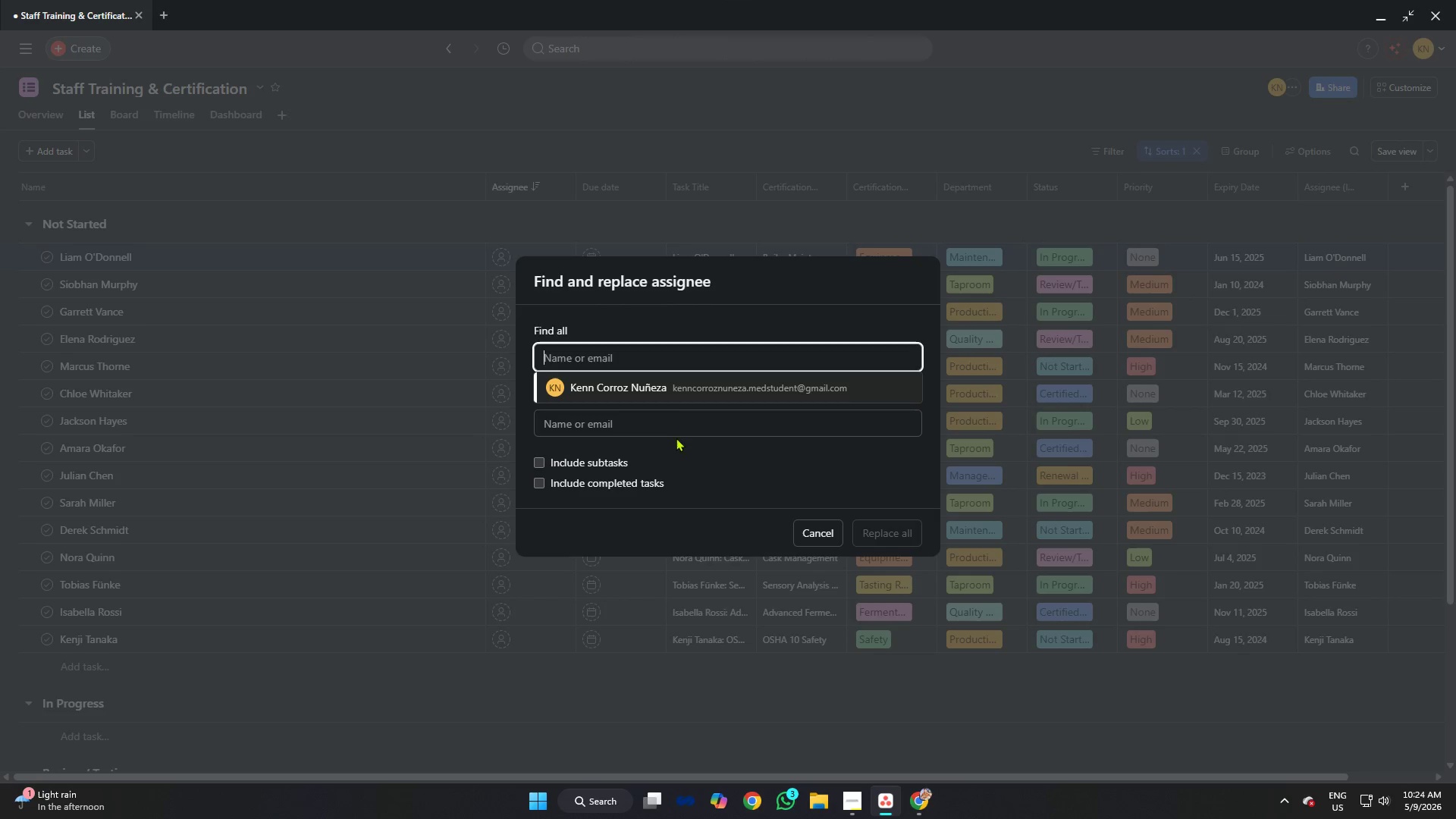 
left_click([704, 482])
 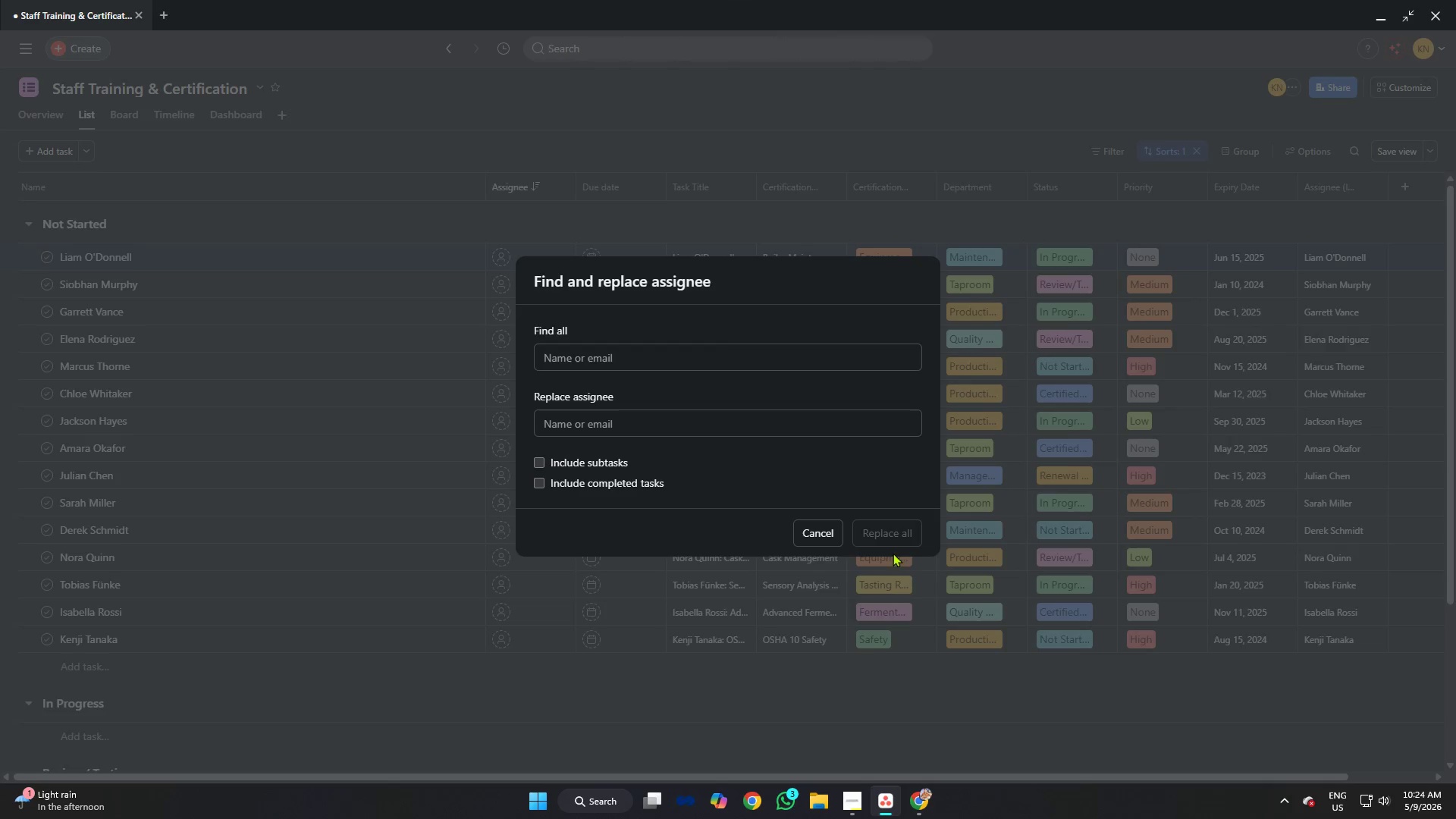 
left_click([833, 532])
 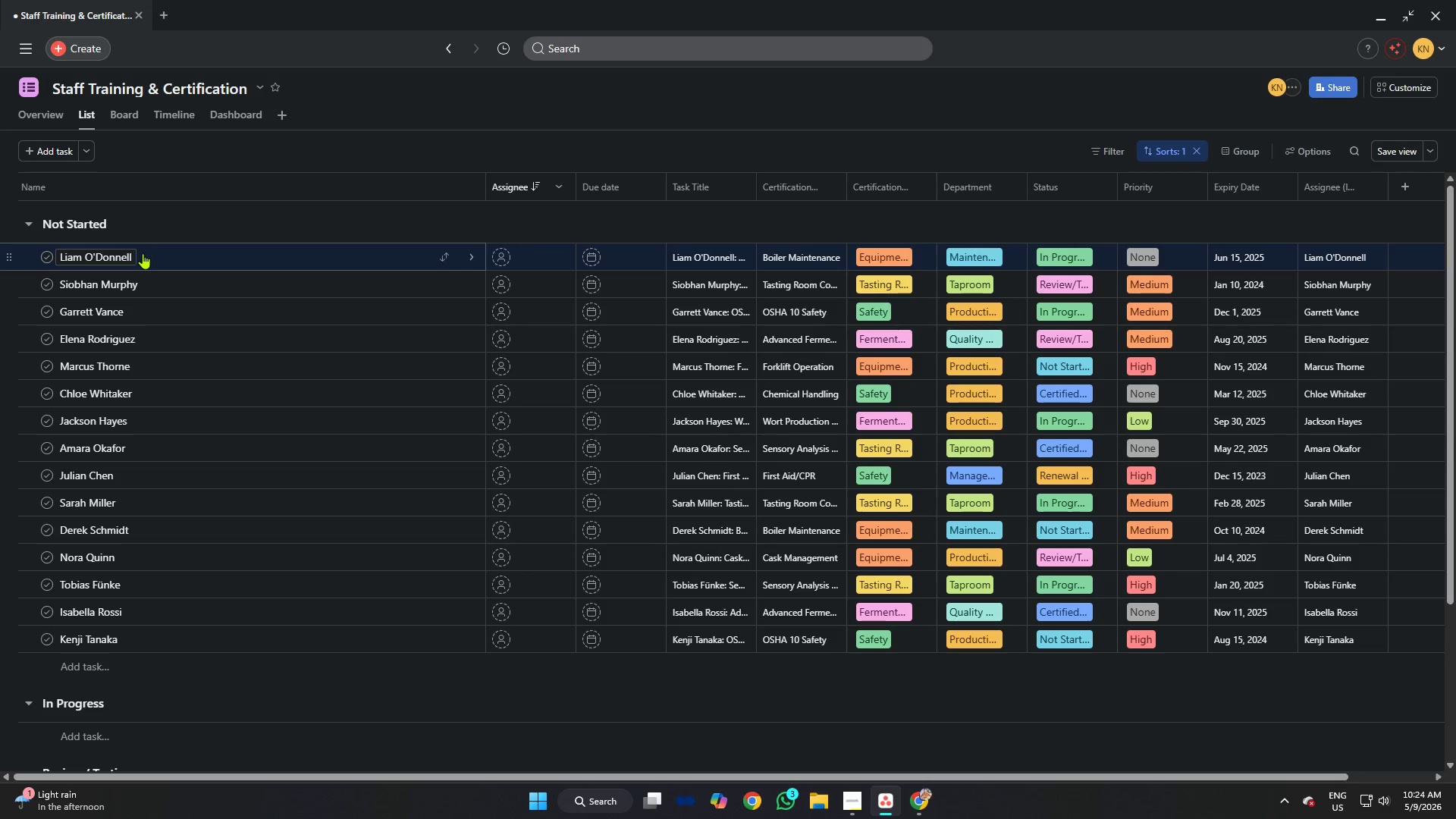 
left_click([98, 257])
 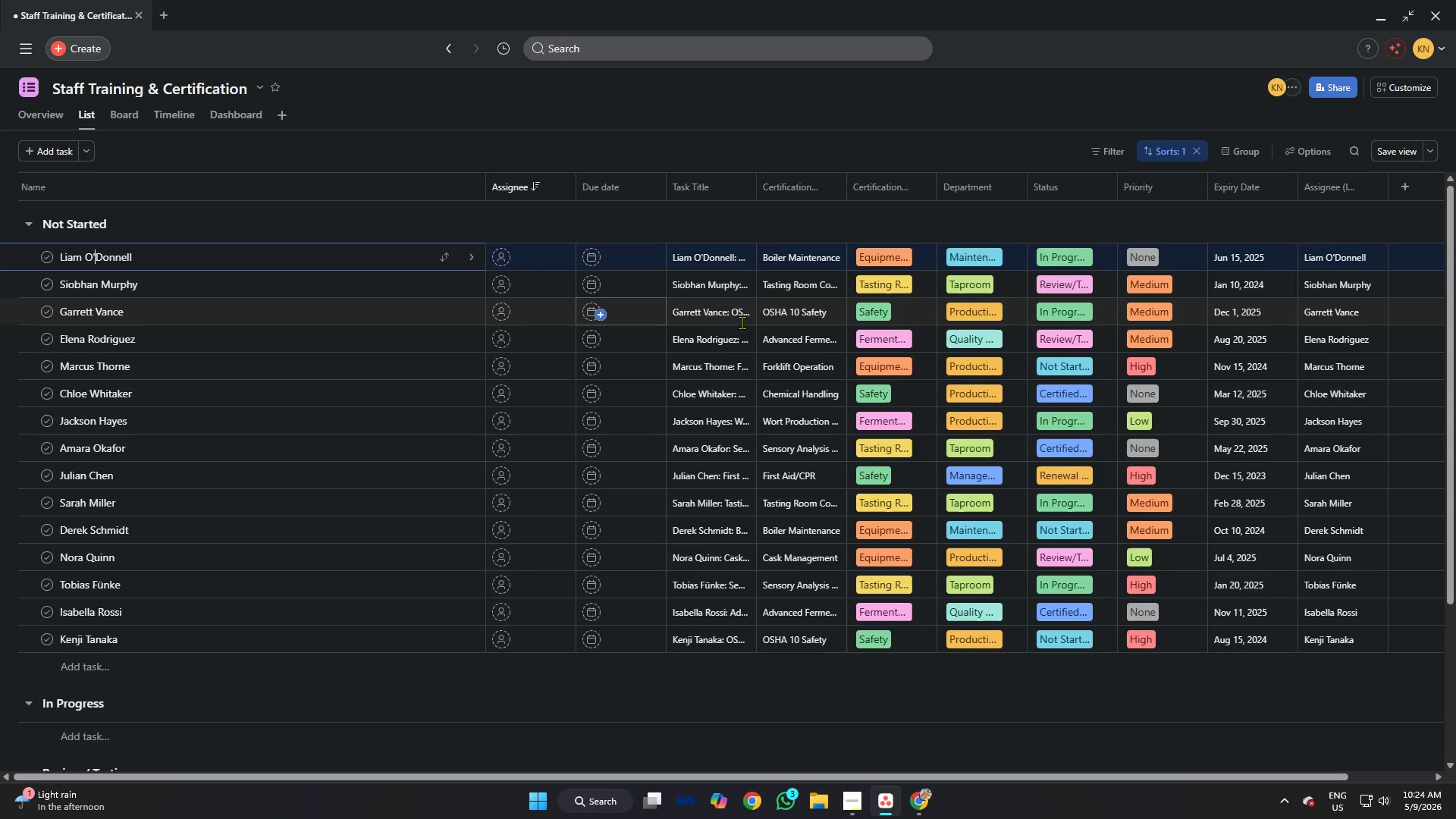 
key(Control+A)
 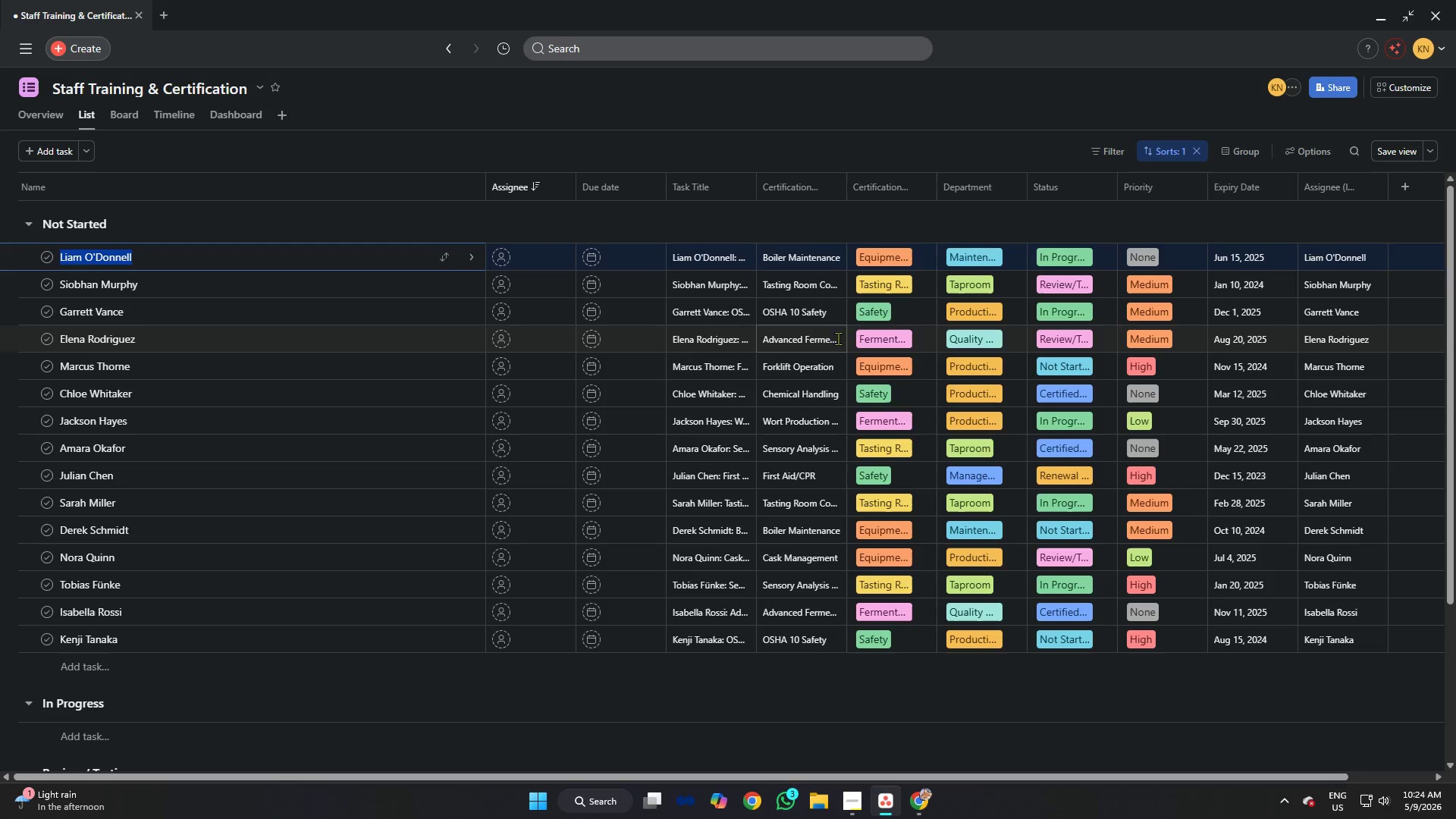 
key(Control+C)
 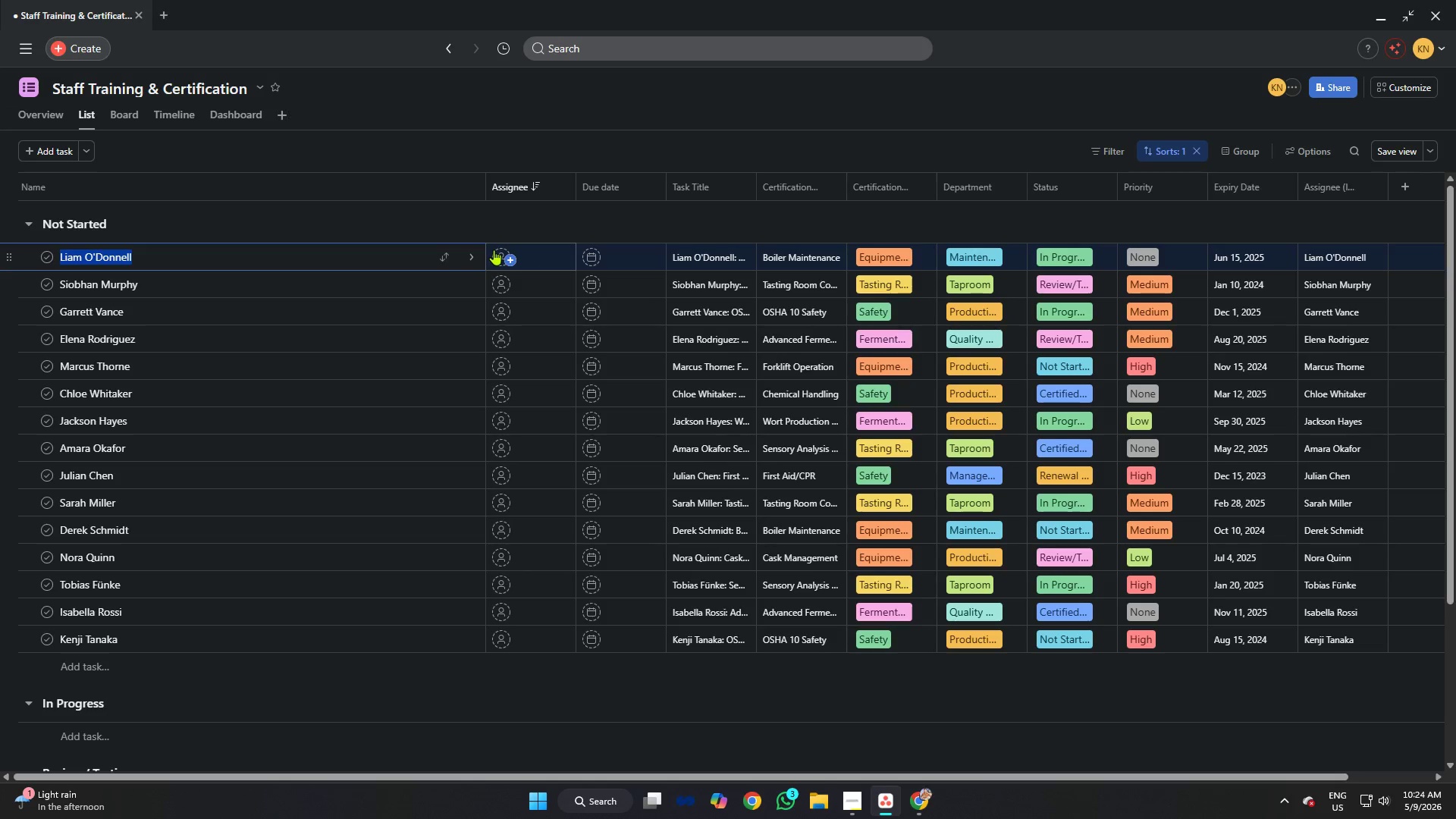 
left_click([507, 257])
 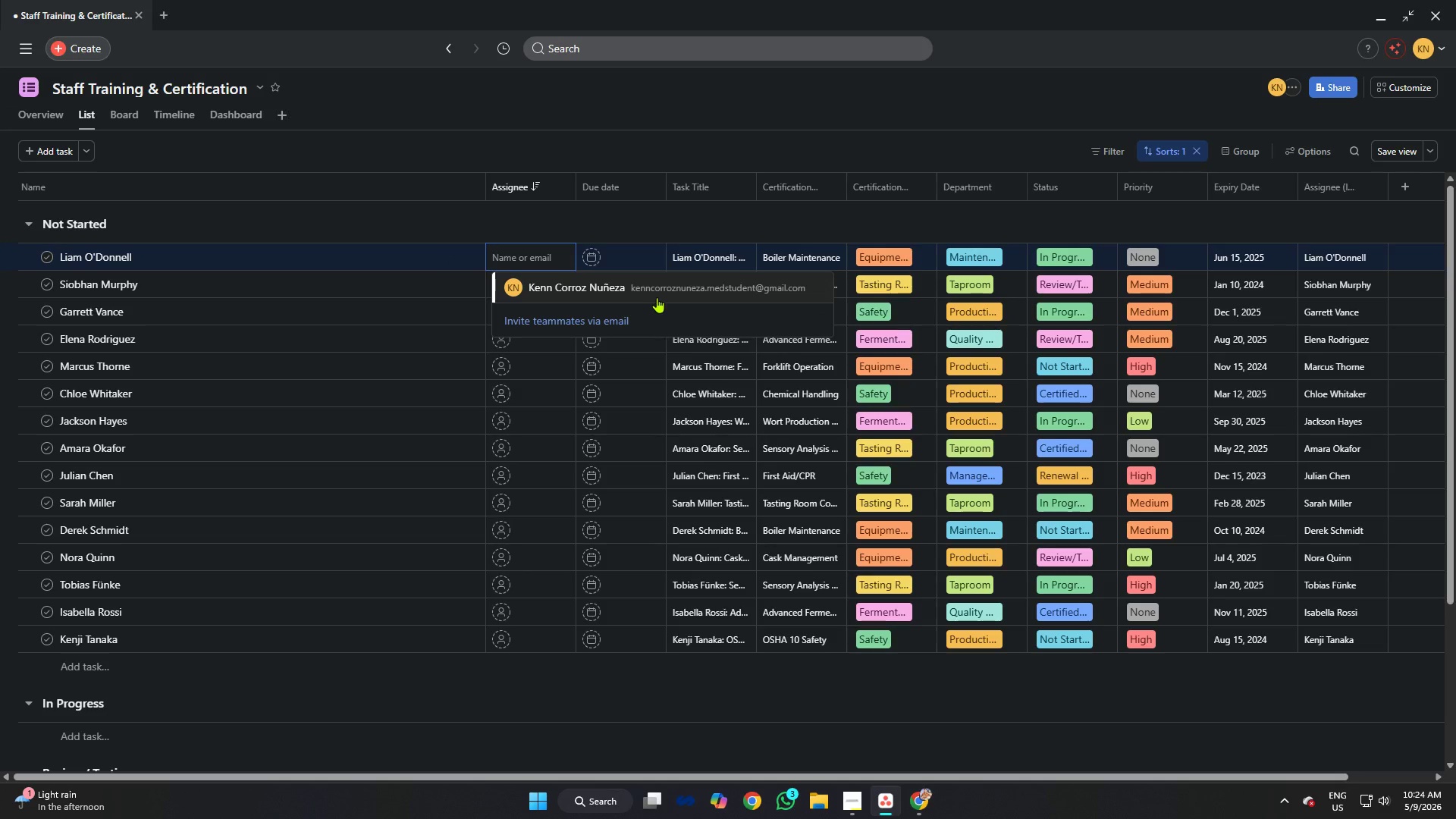 
key(Control+V)
 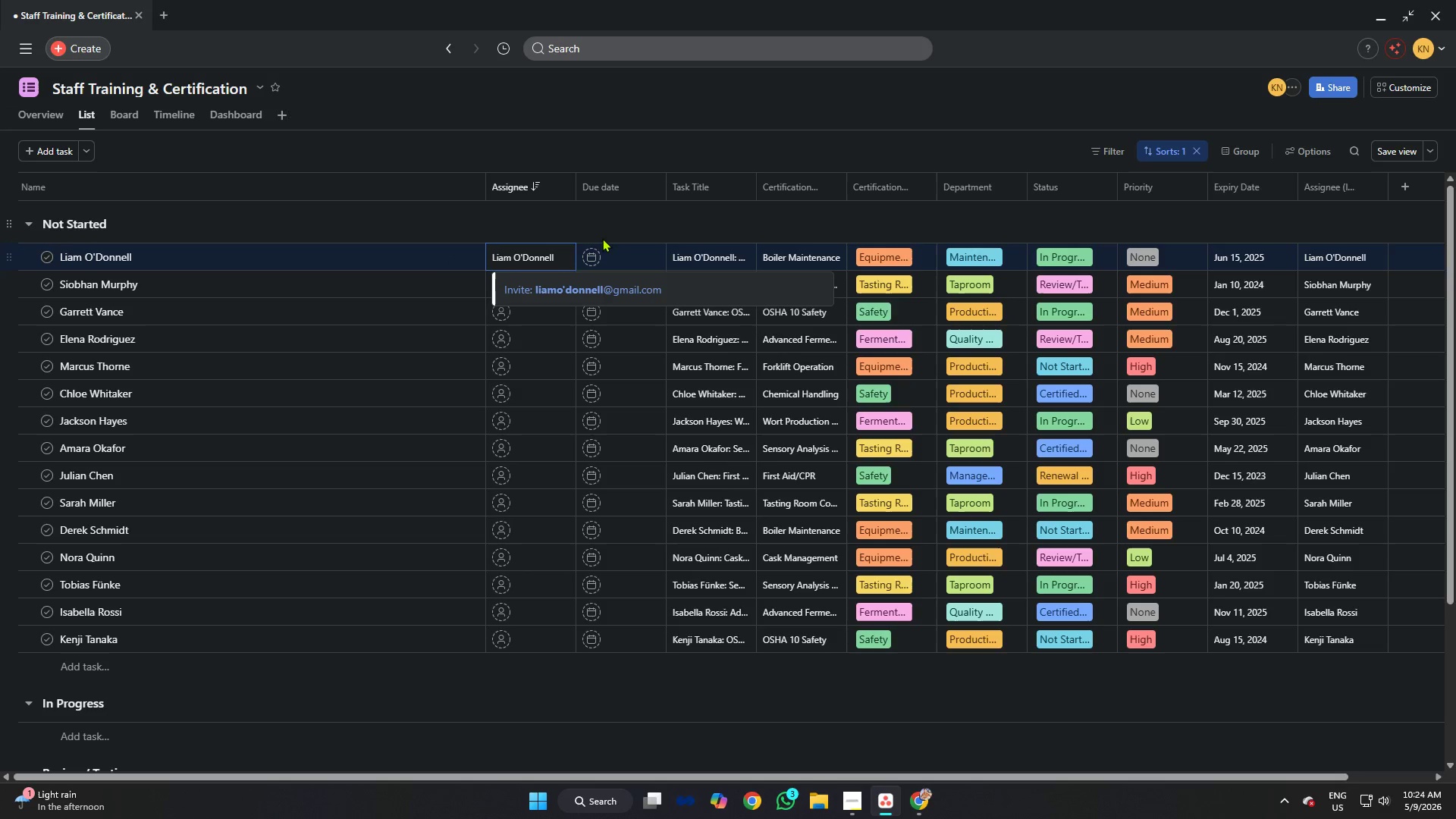 
left_click([589, 225])
 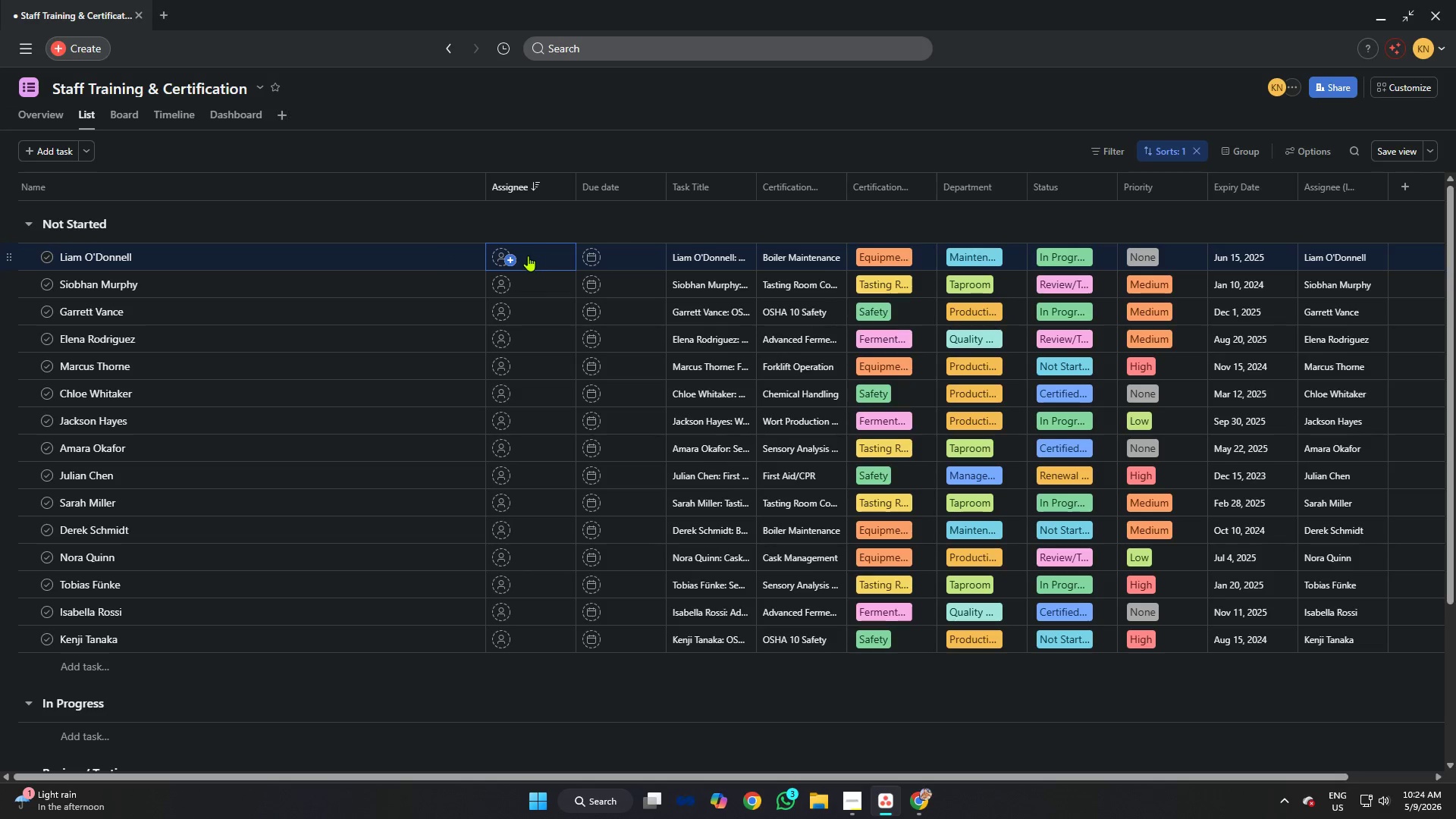 
left_click([510, 254])
 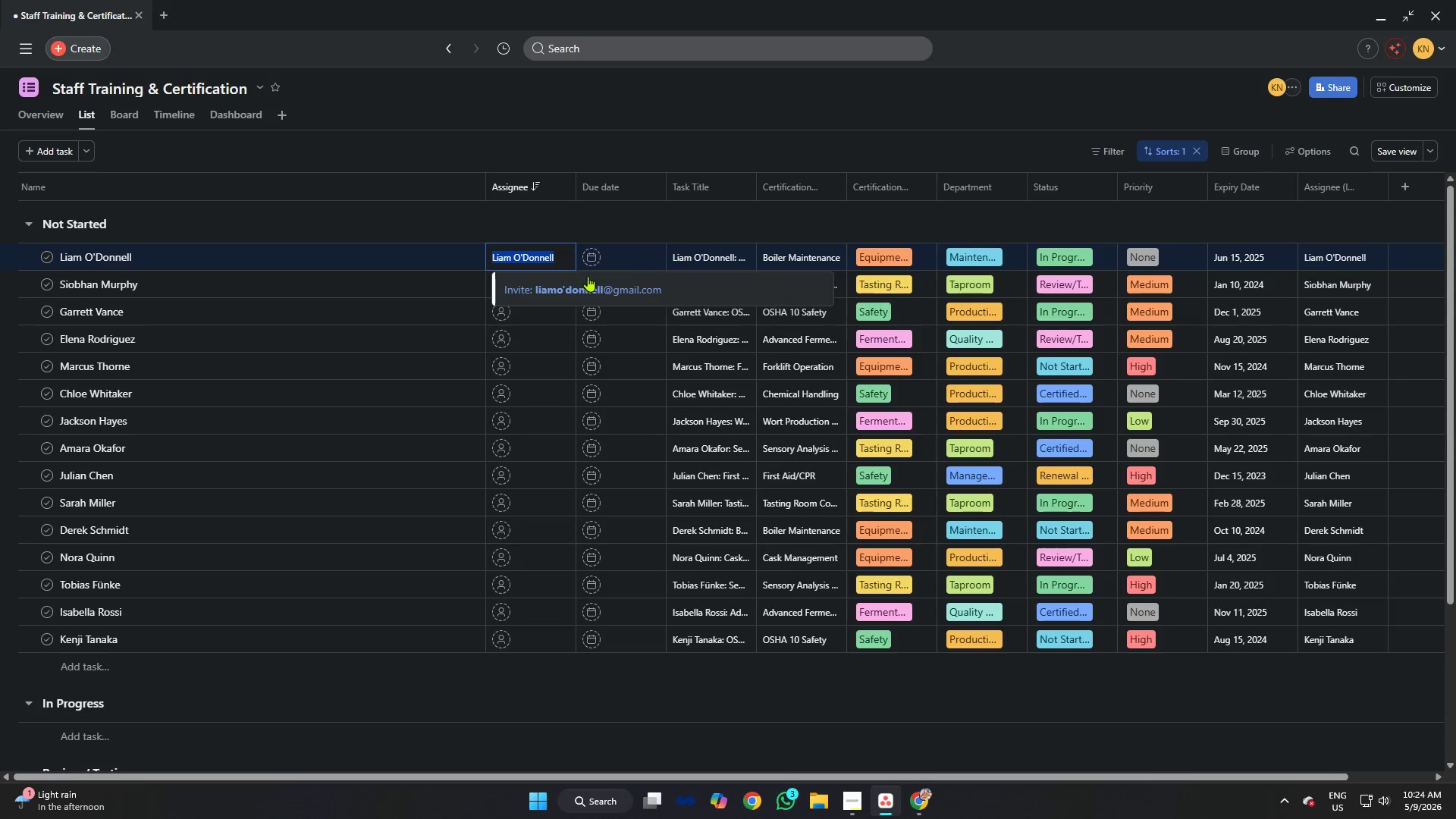 
left_click([595, 287])
 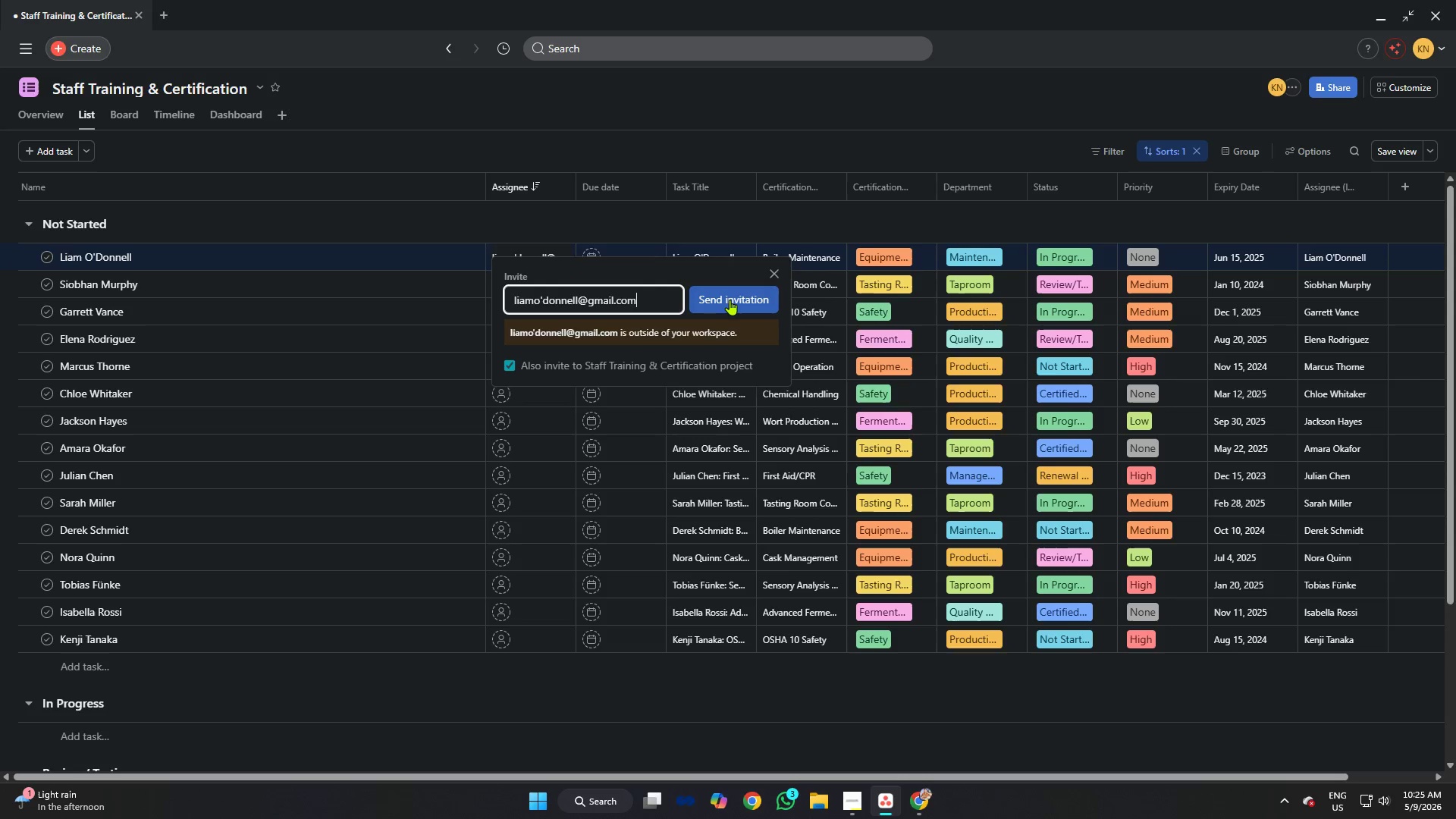 
left_click([730, 300])
 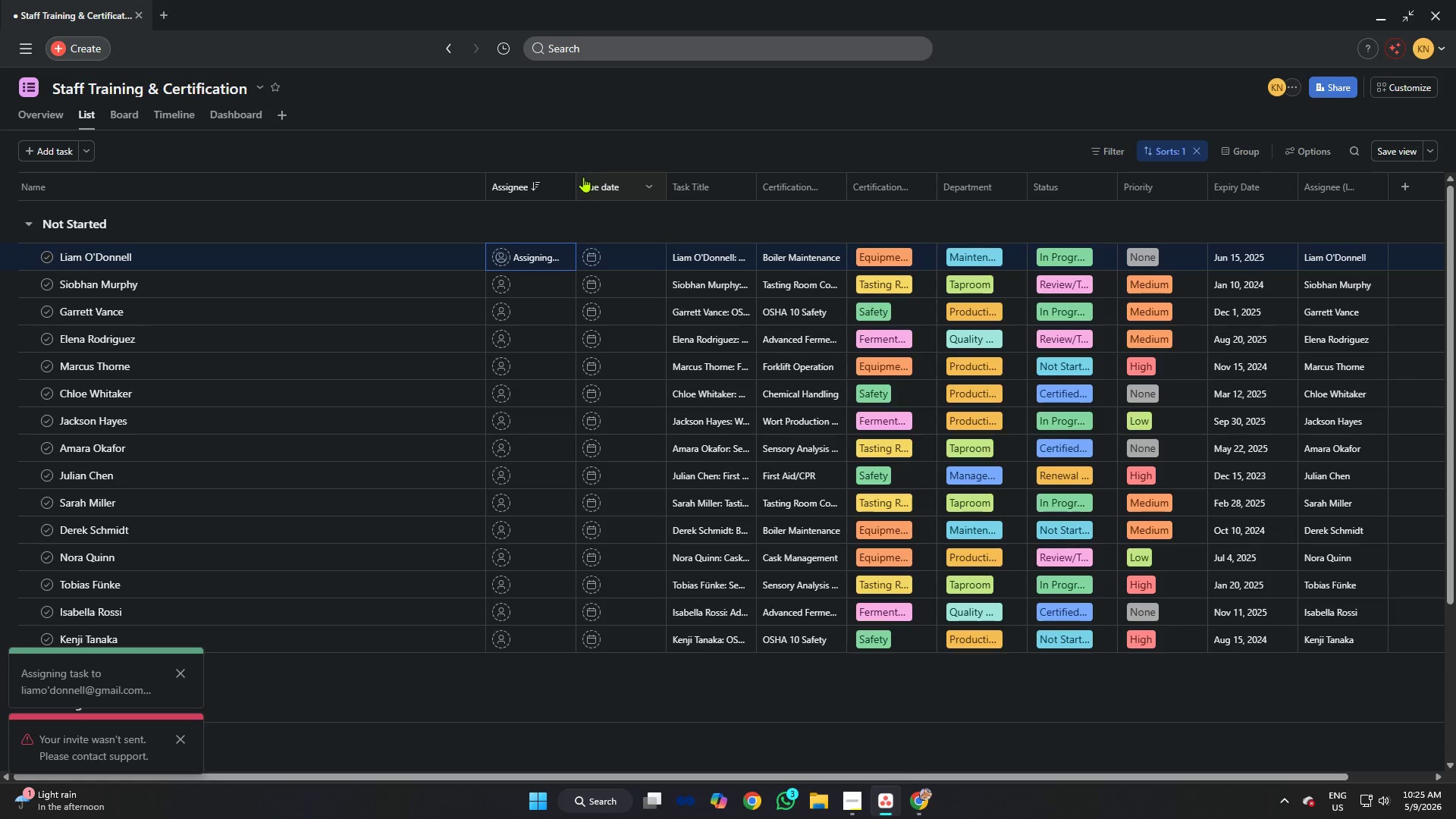 
wait(5.47)
 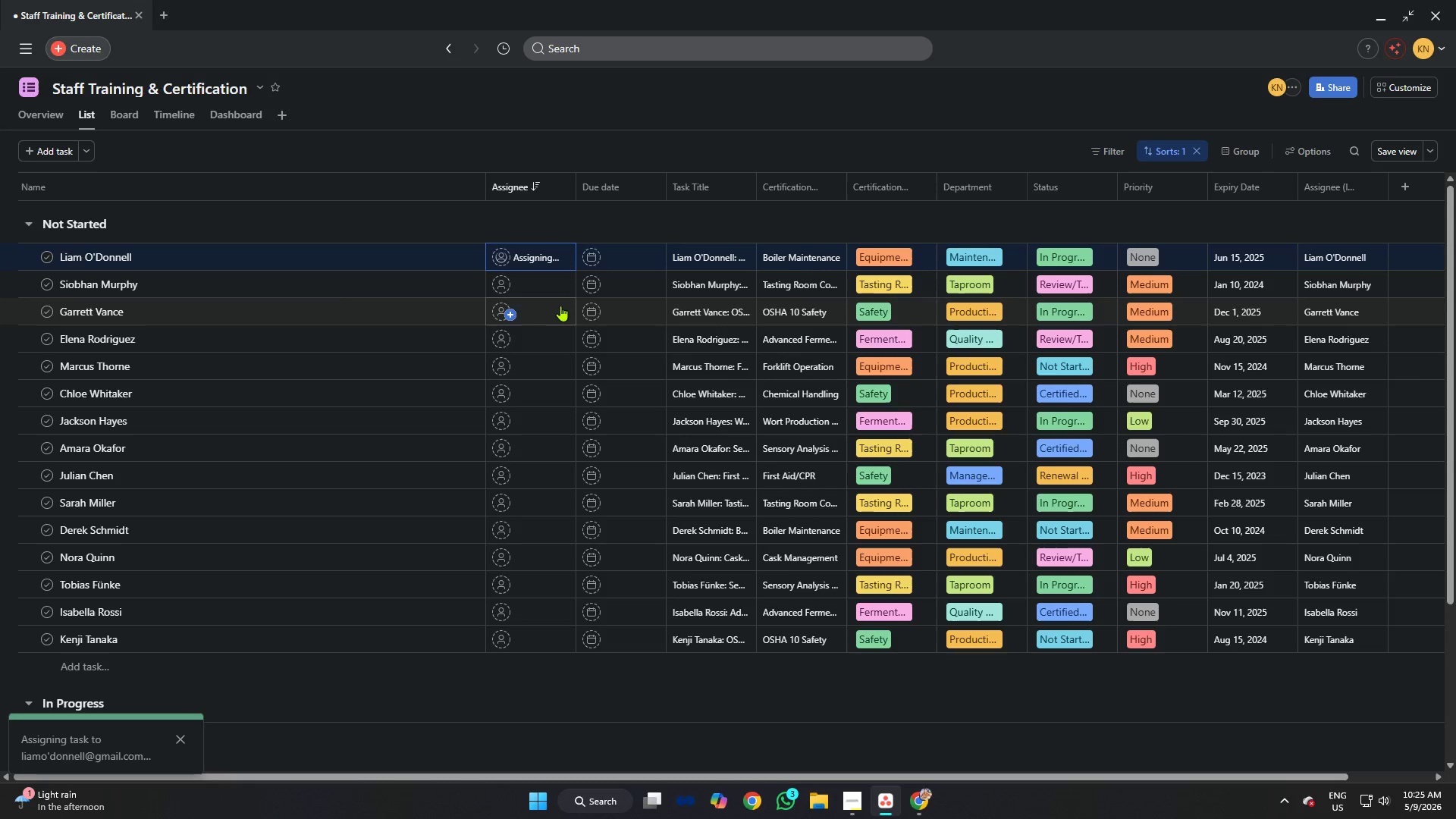 
left_click([127, 281])
 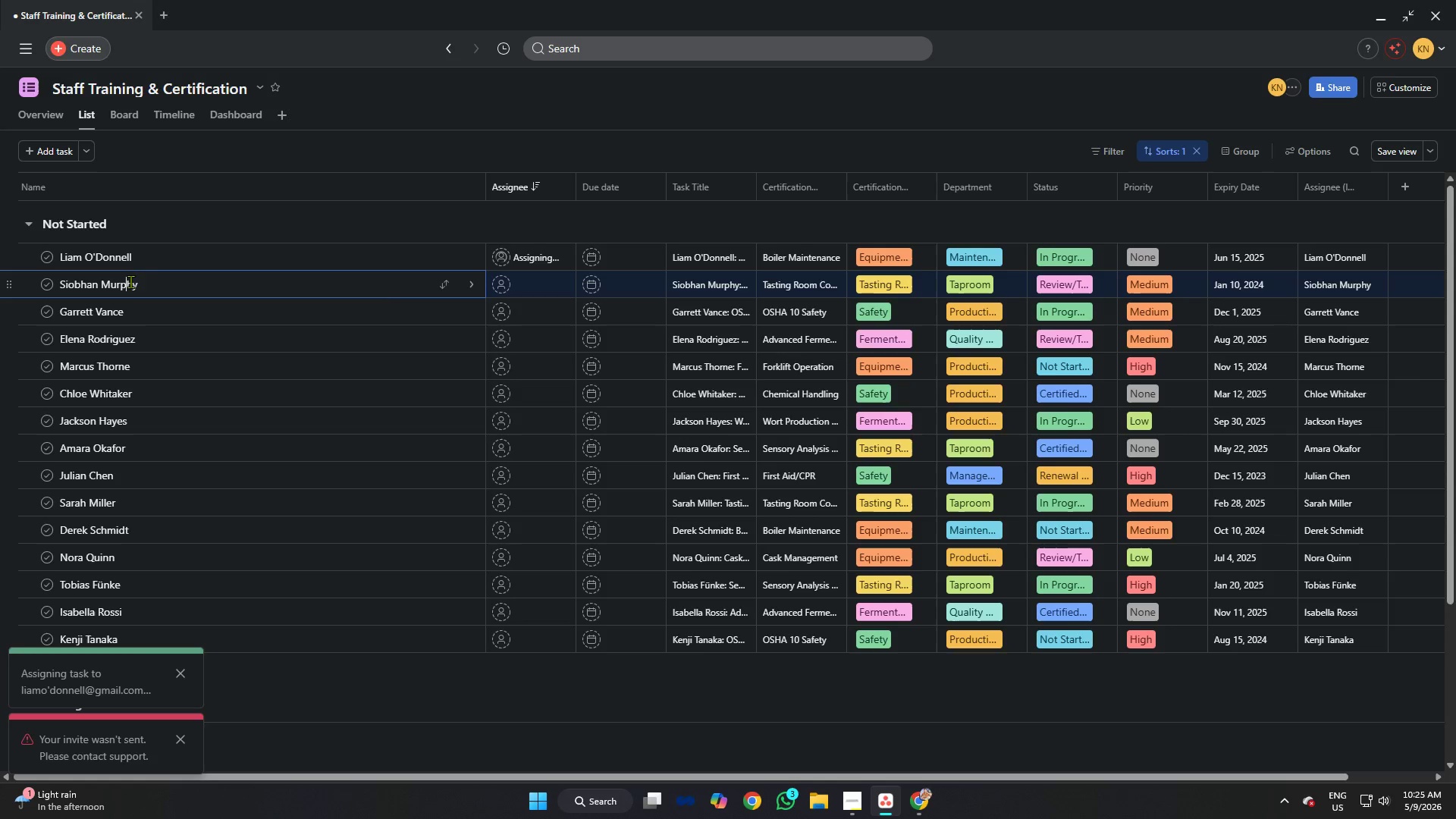 
key(Control+A)
 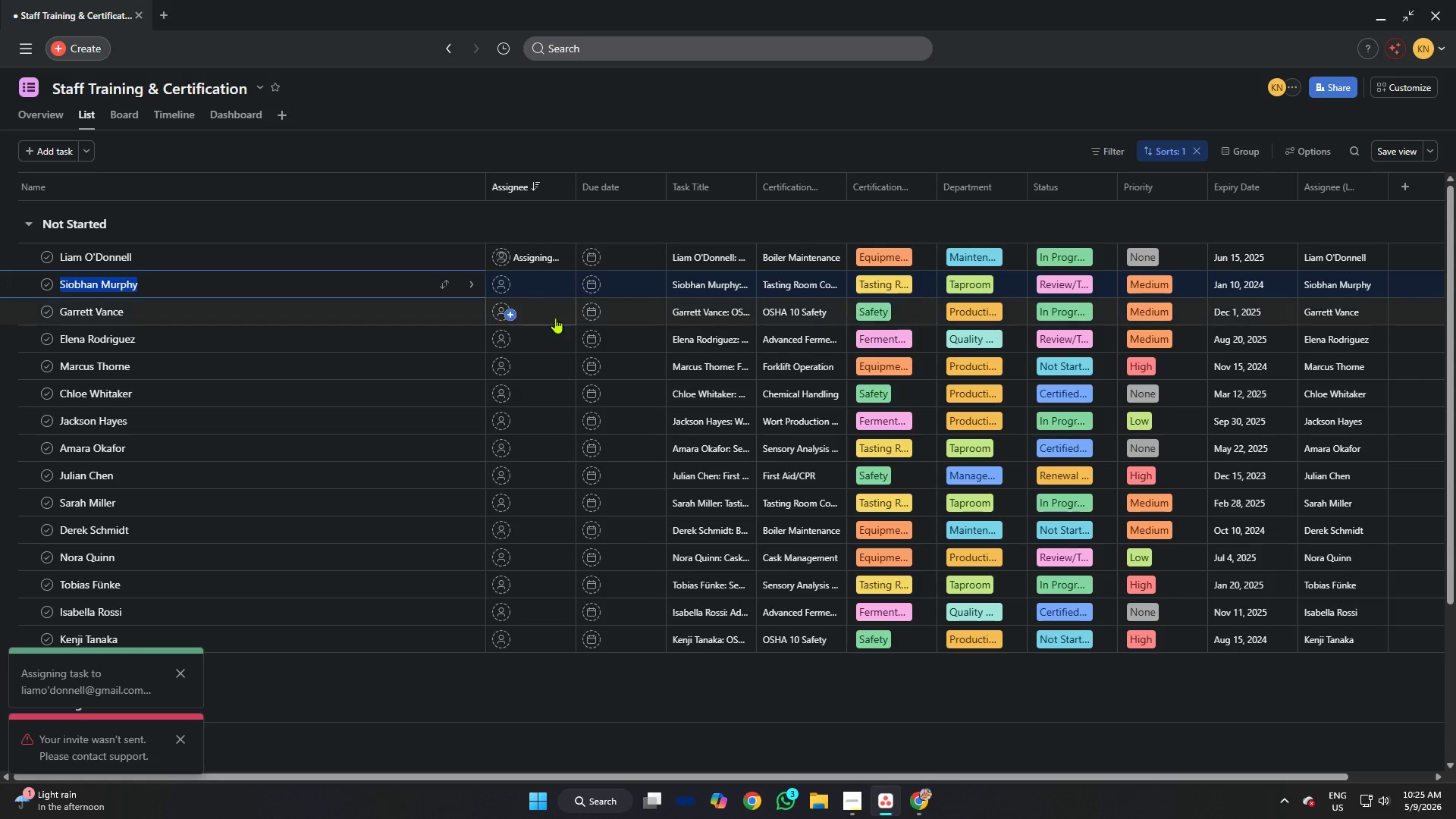 
key(Control+C)
 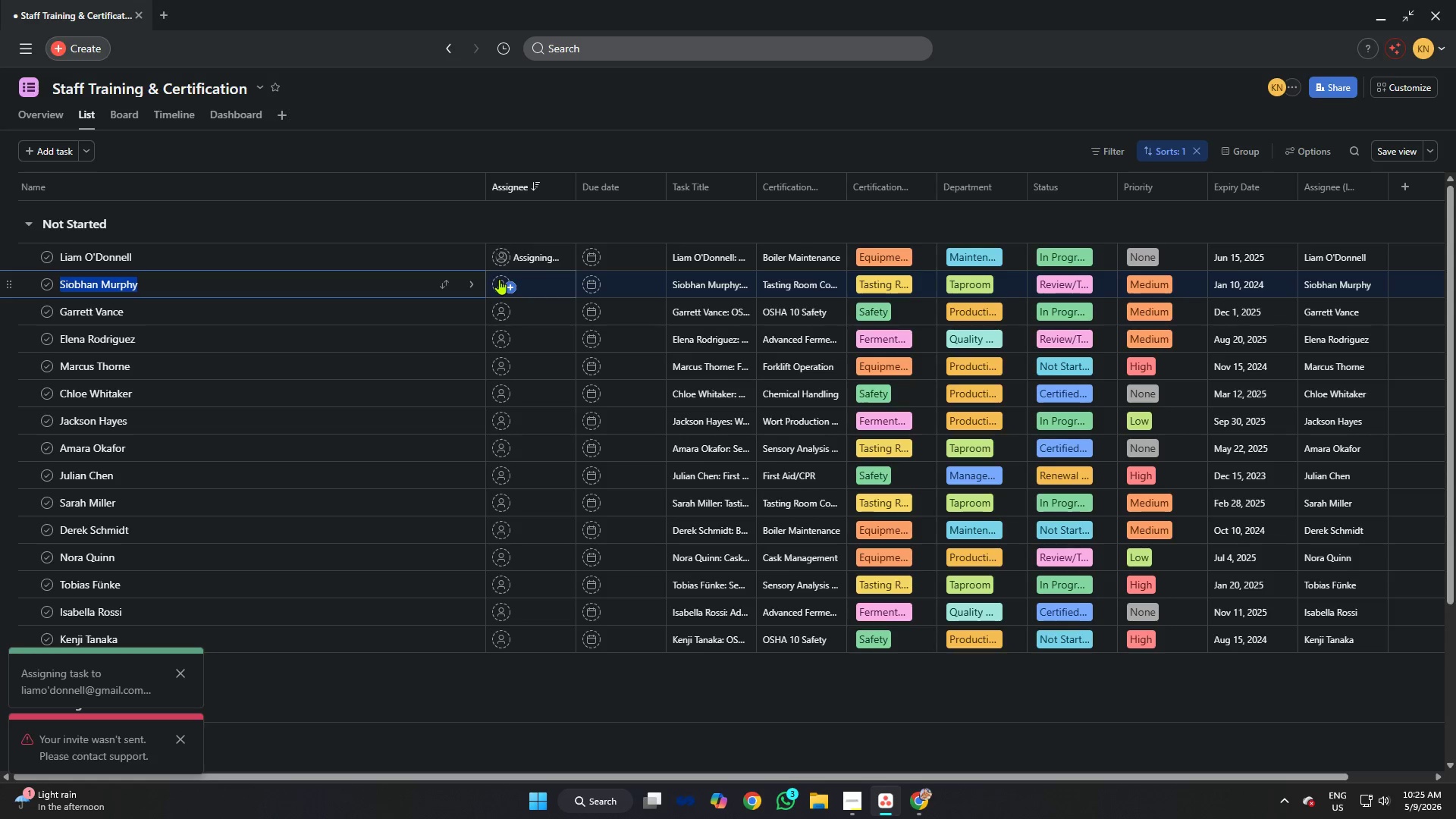 
left_click([499, 279])
 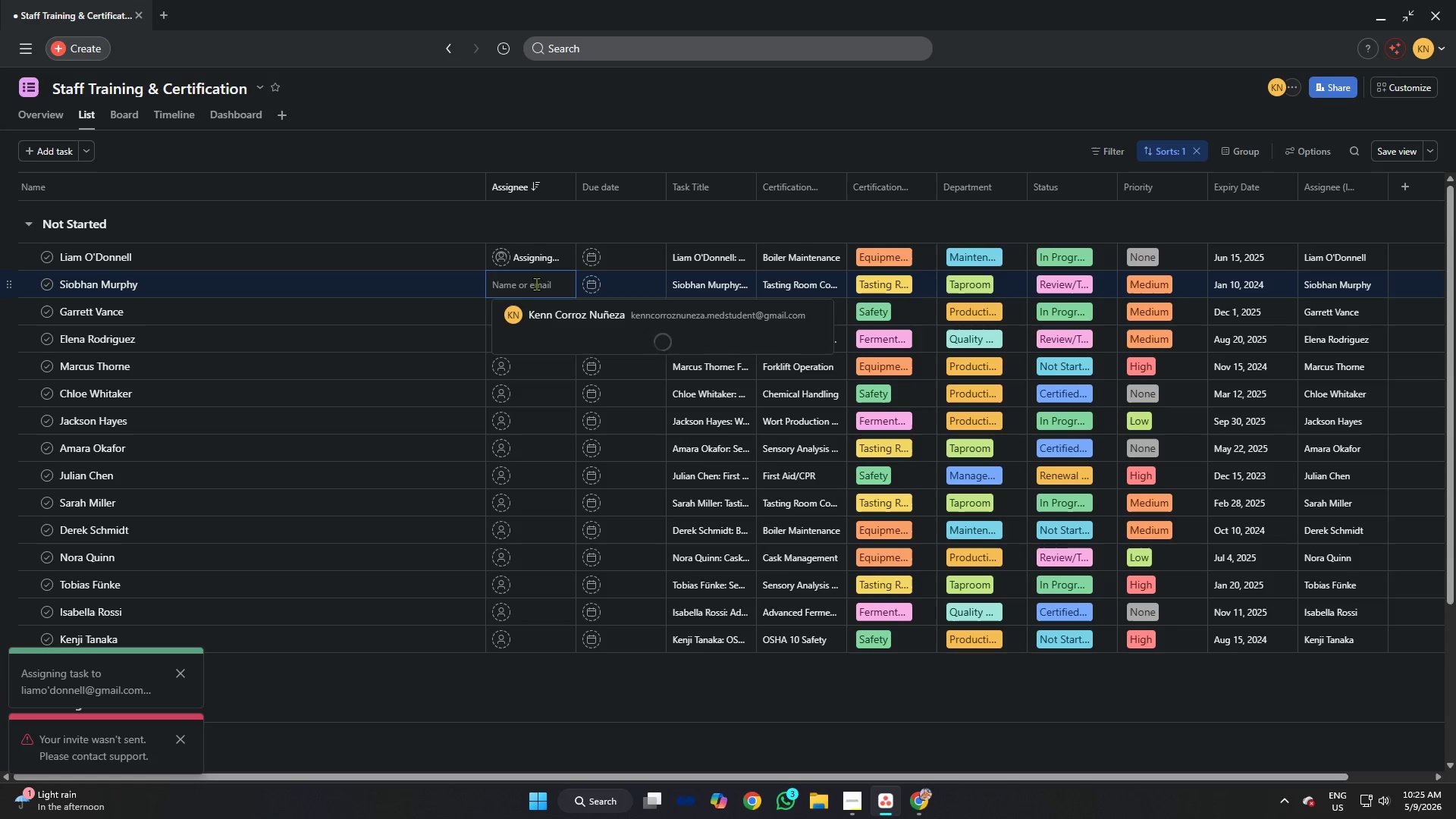 
key(Control+V)
 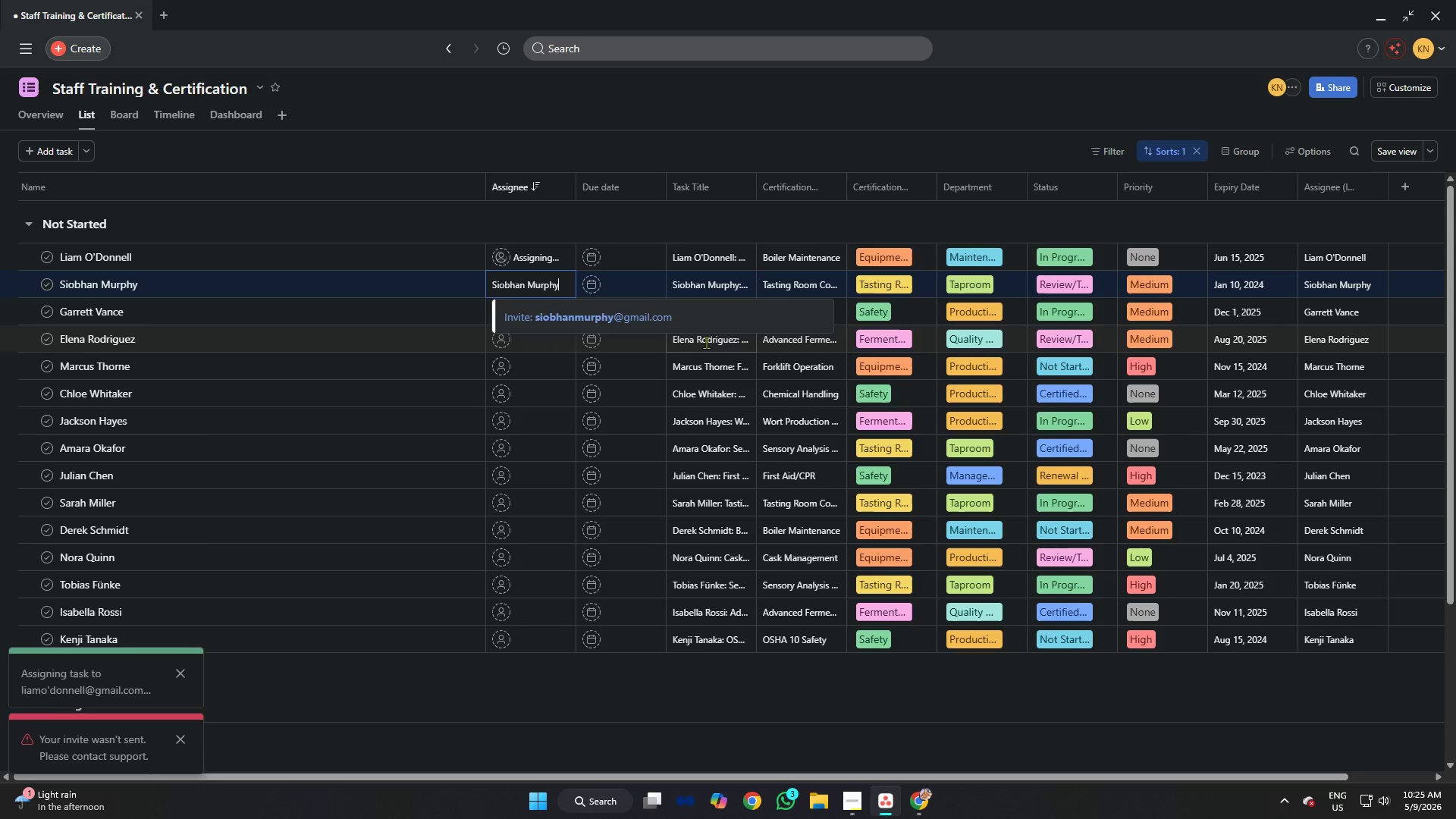 
left_click([630, 319])
 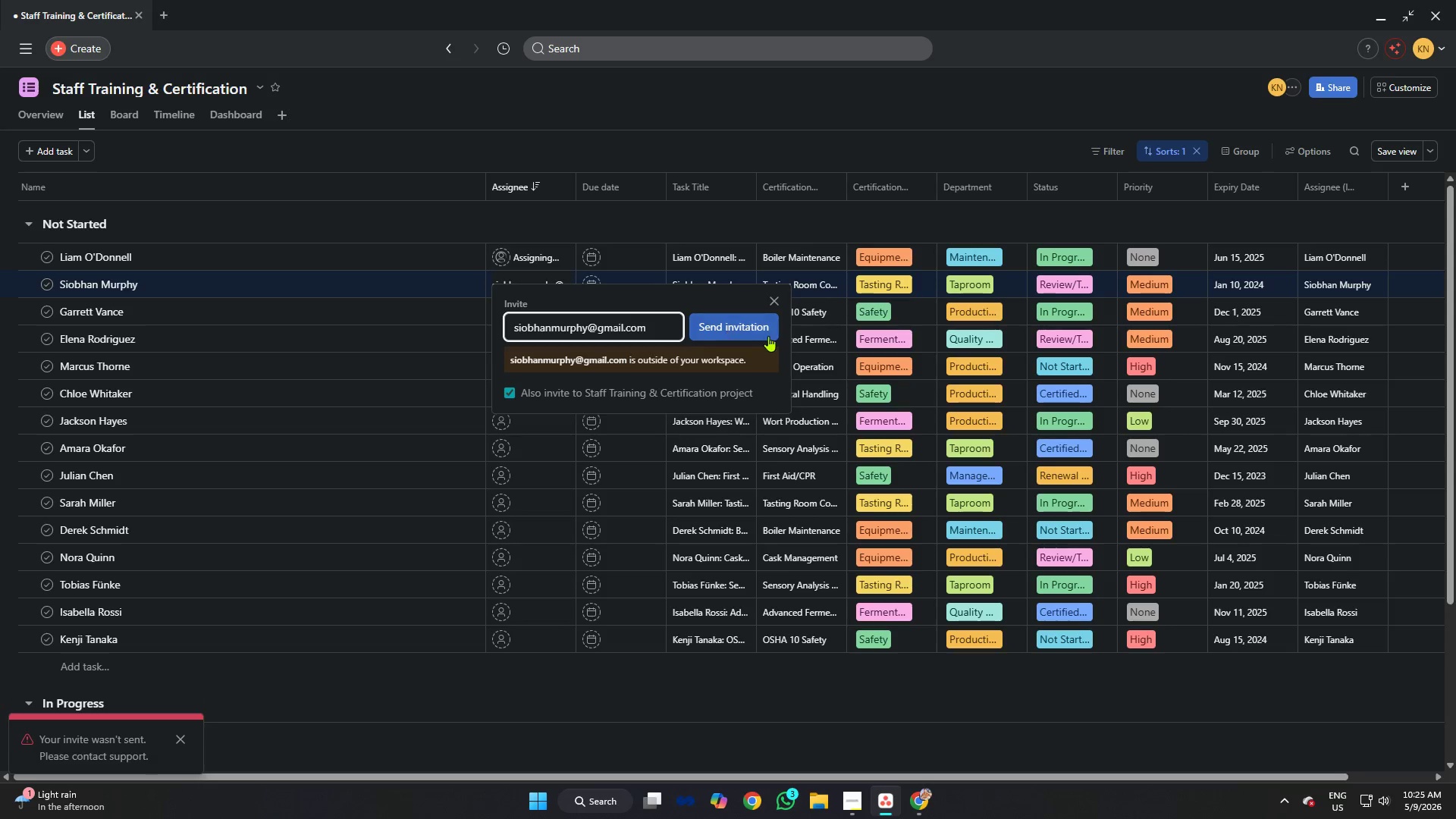 
left_click([749, 324])
 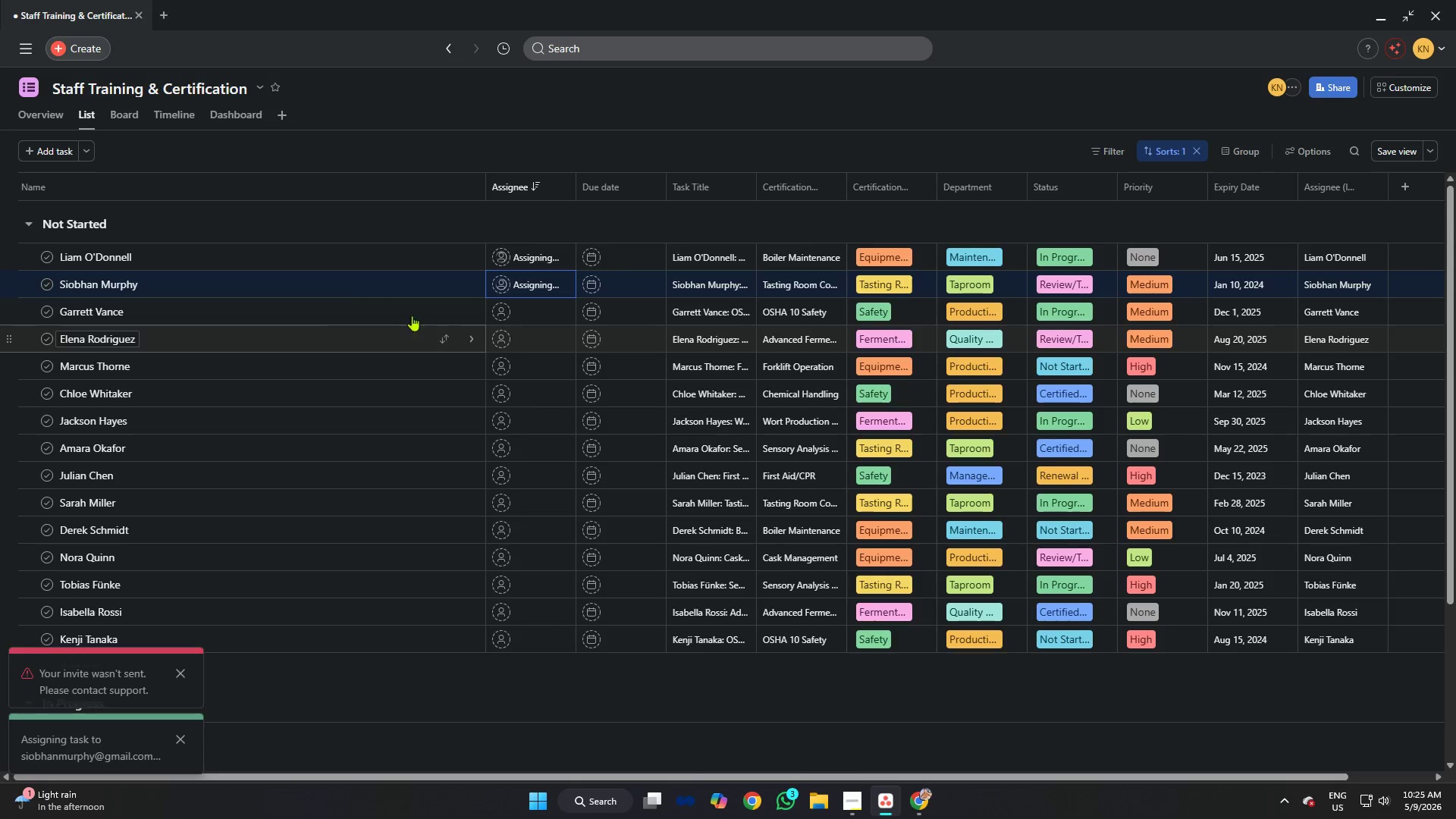 
mouse_move([535, 246])
 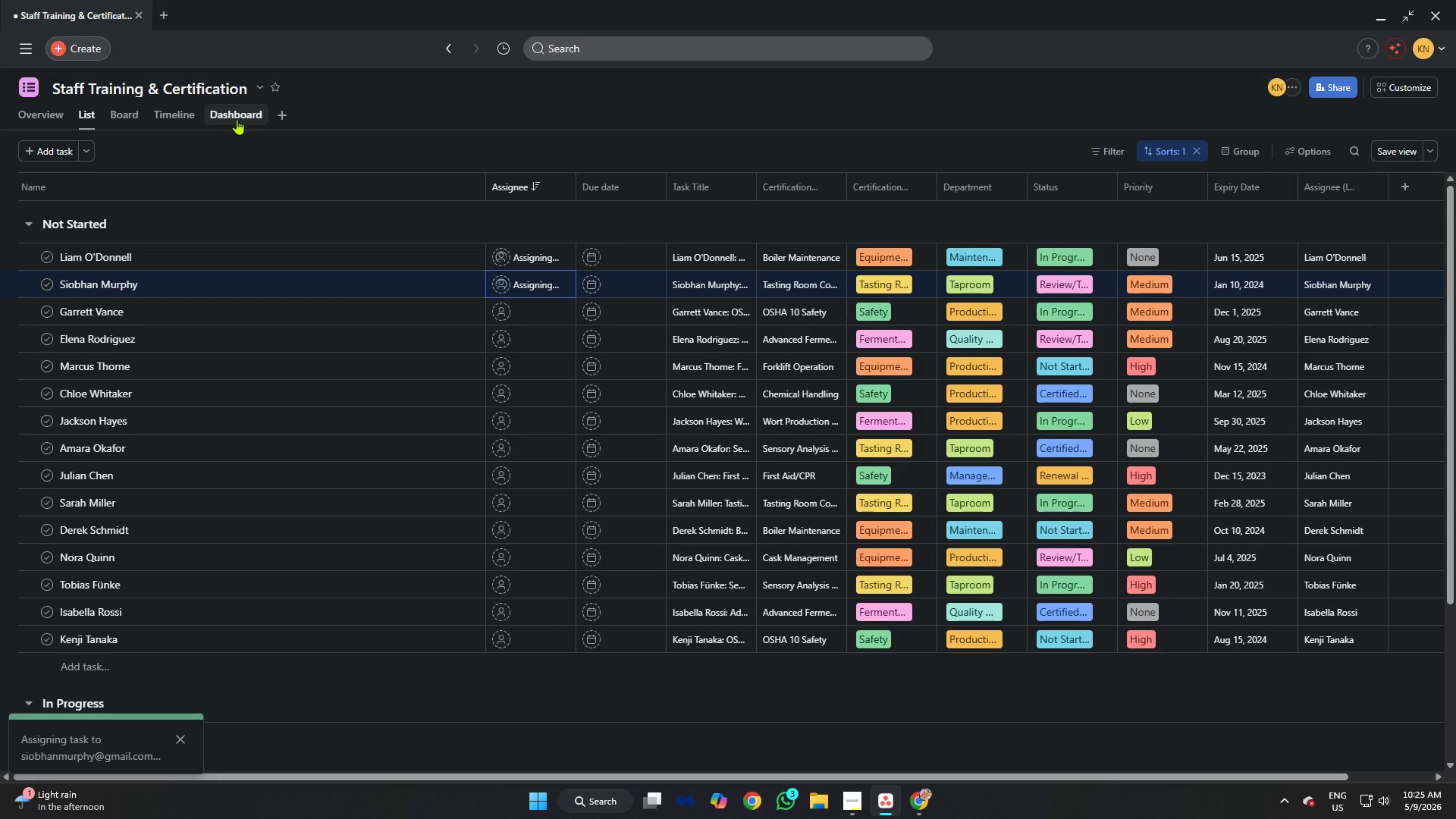 
left_click([234, 118])
 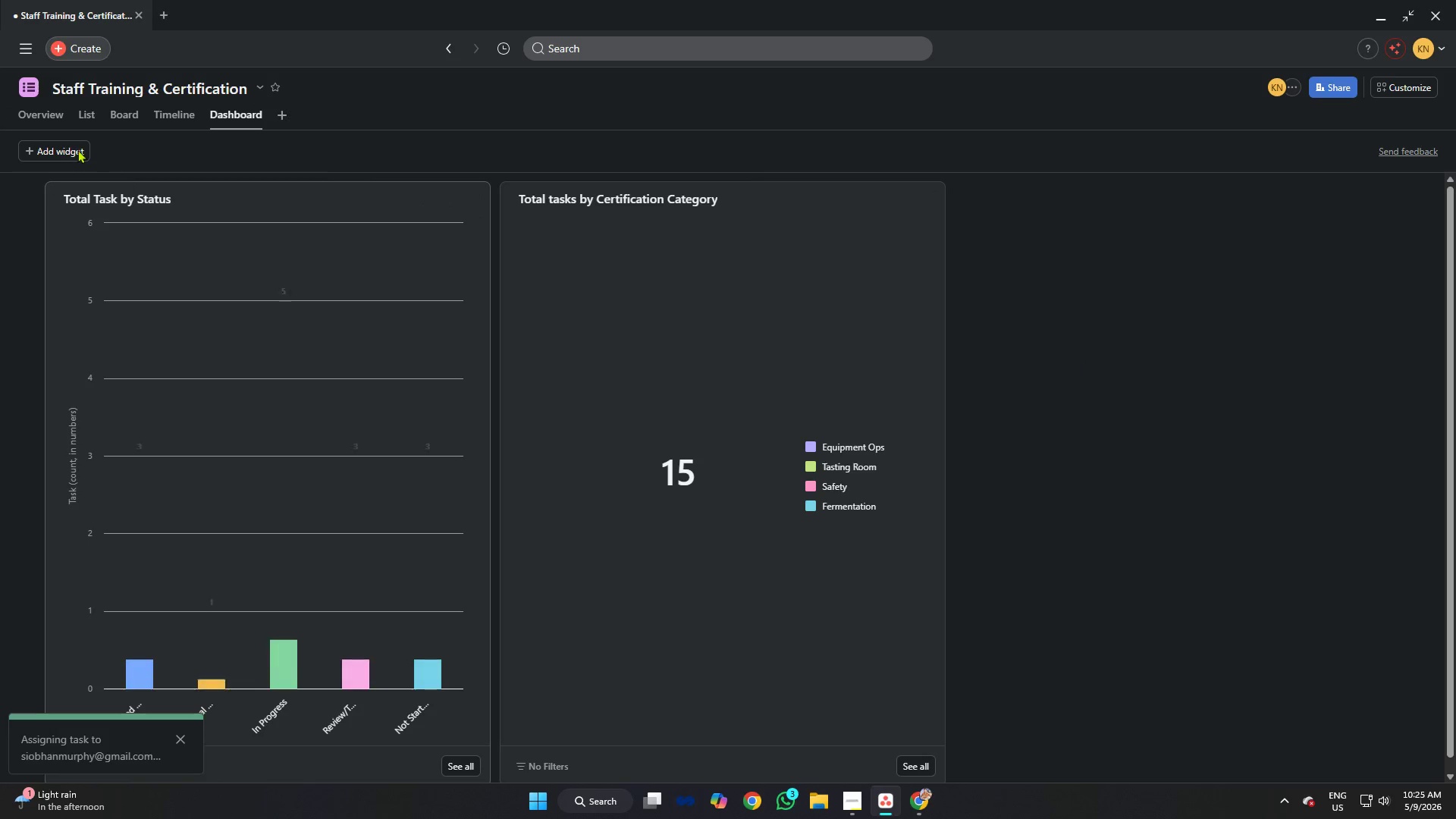 
double_click([69, 149])
 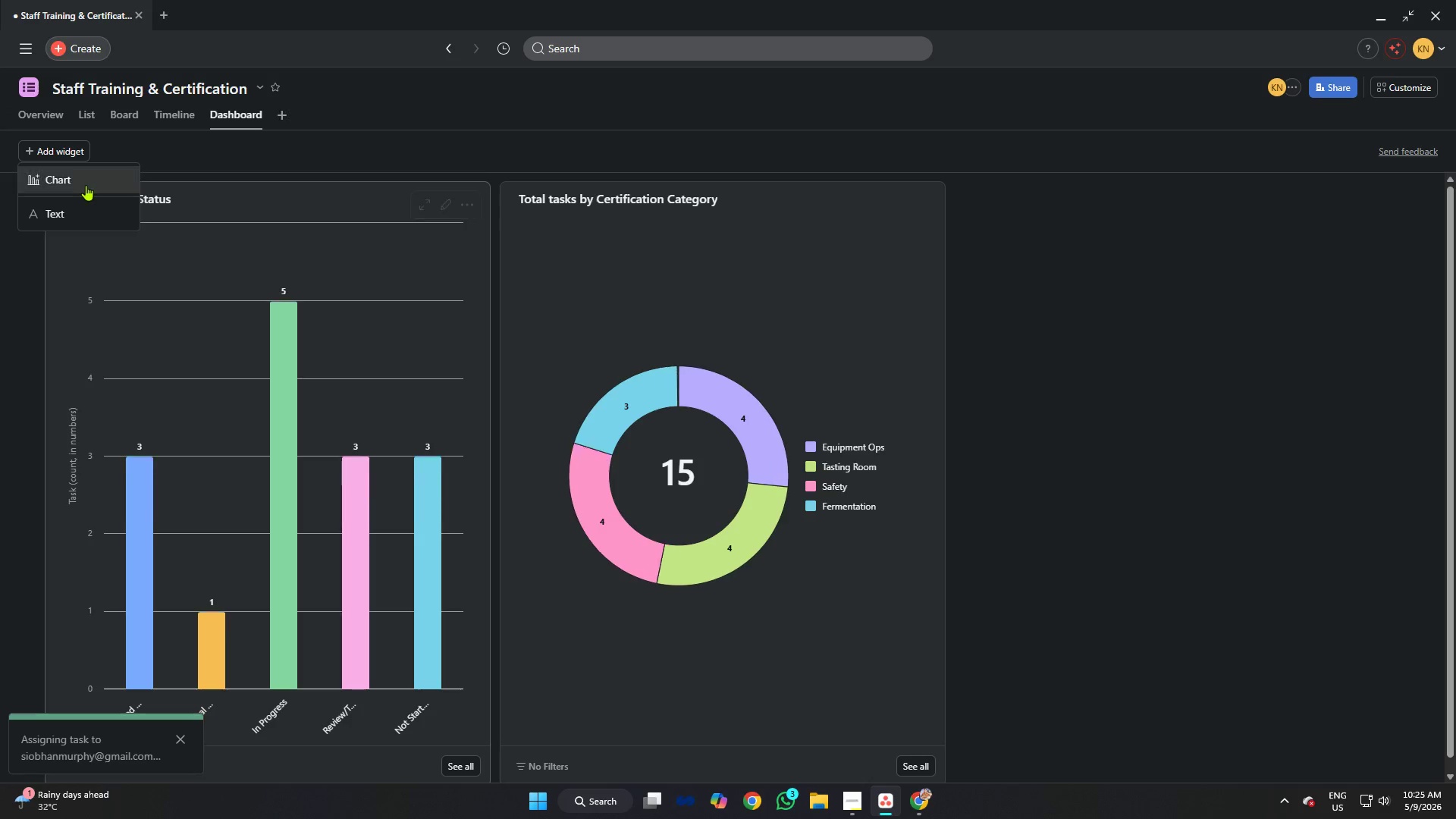 
left_click([86, 185])
 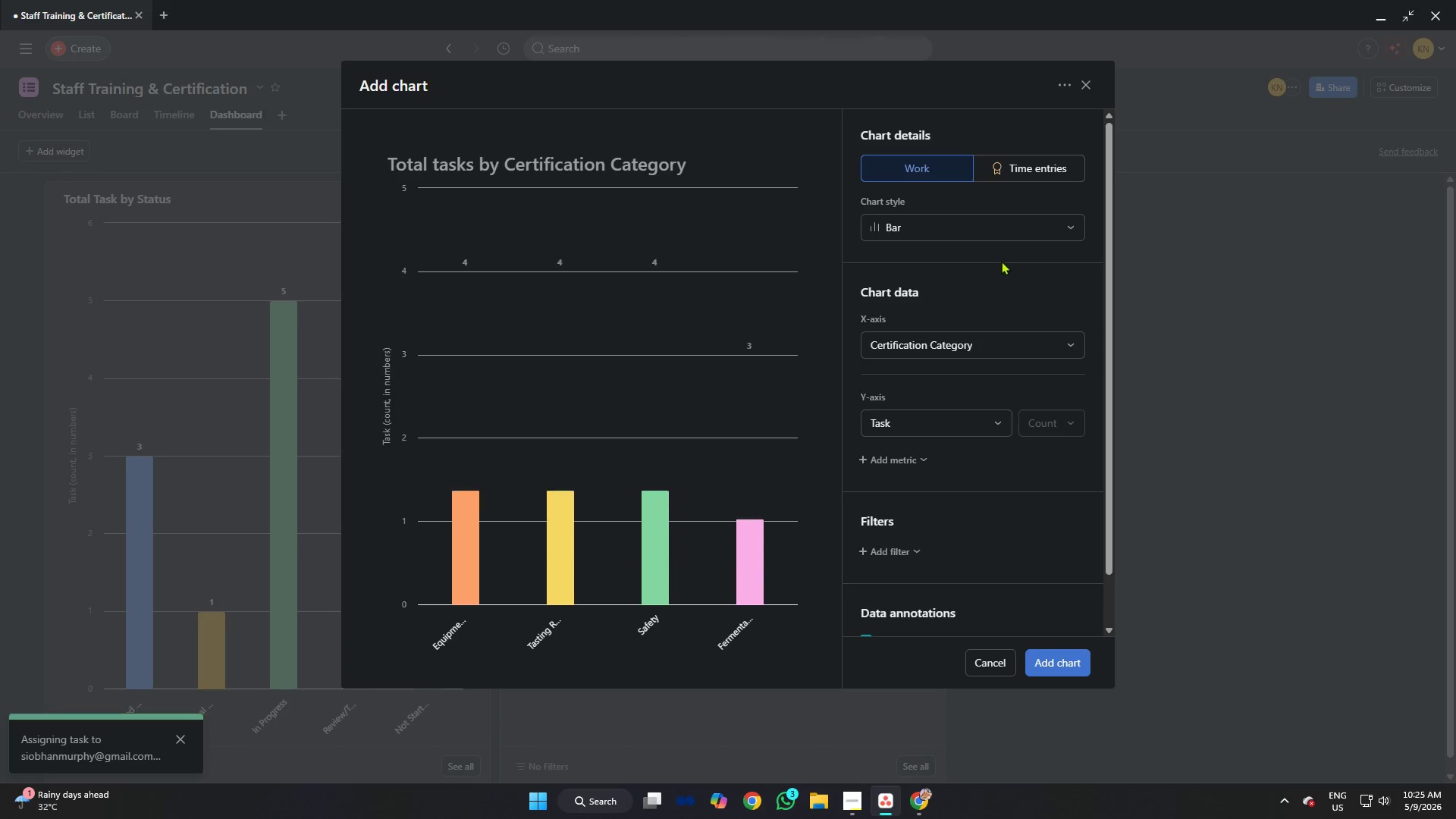 
left_click([1003, 240])
 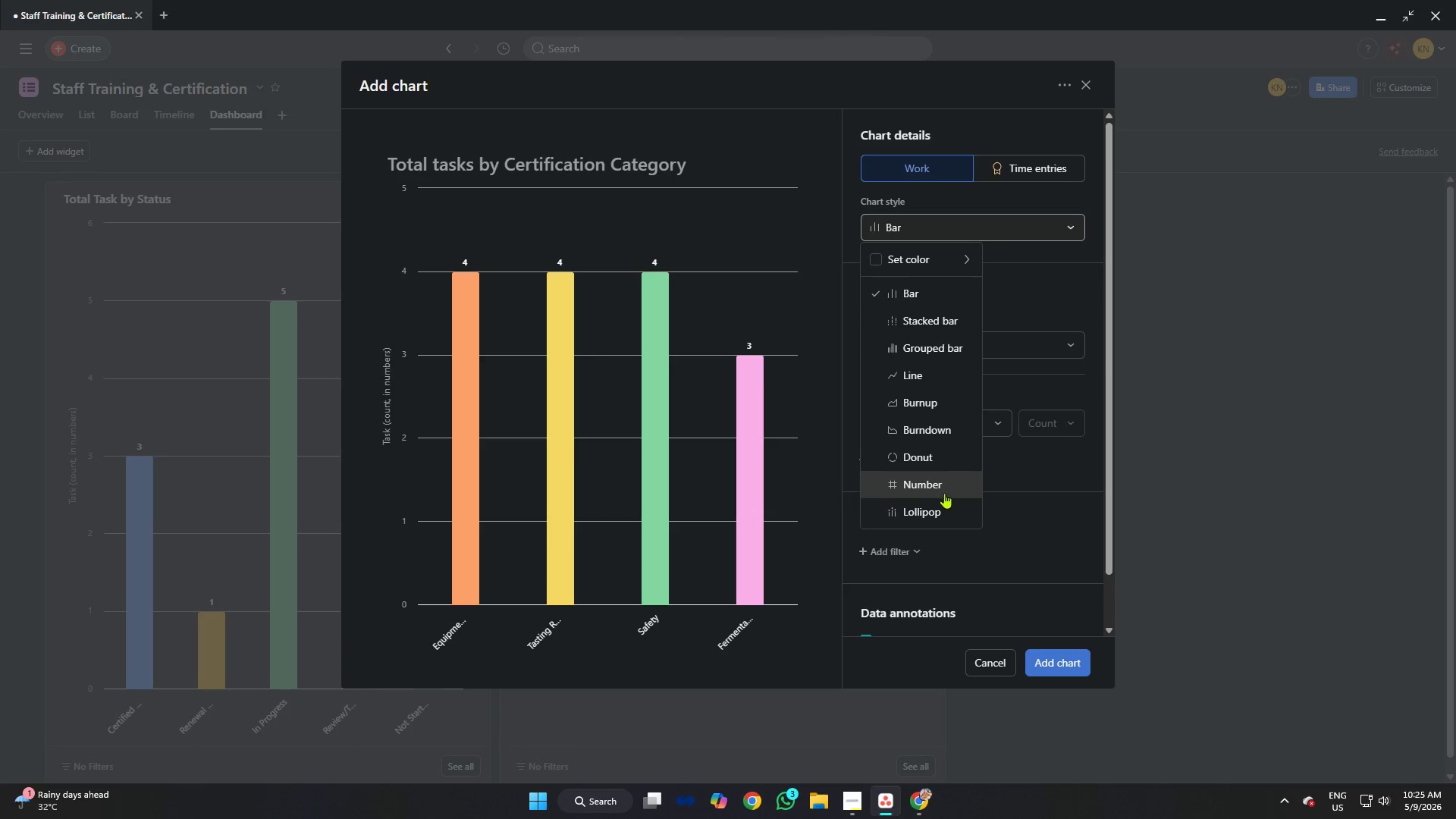 
left_click([1021, 287])
 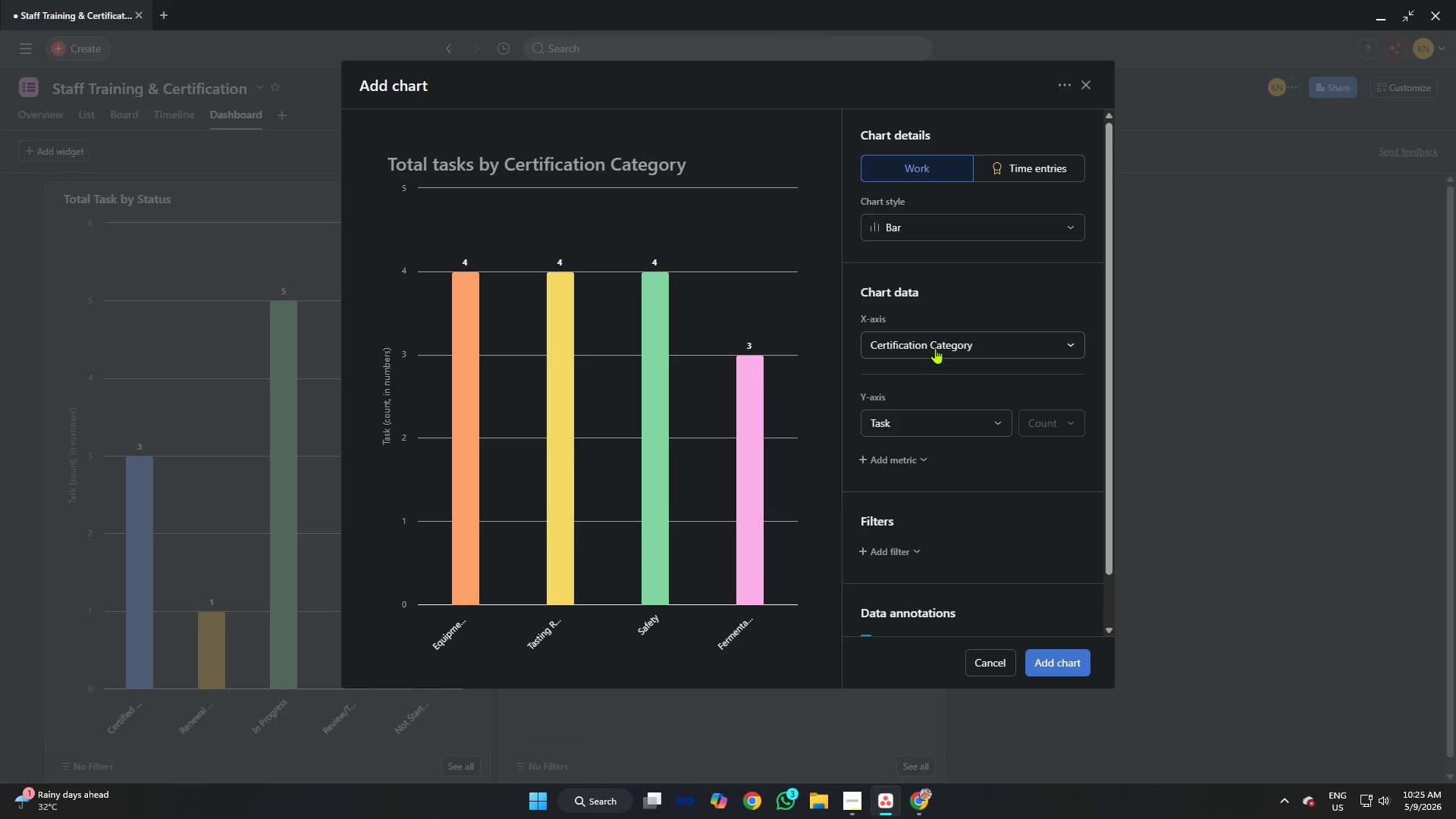 
left_click([935, 344])
 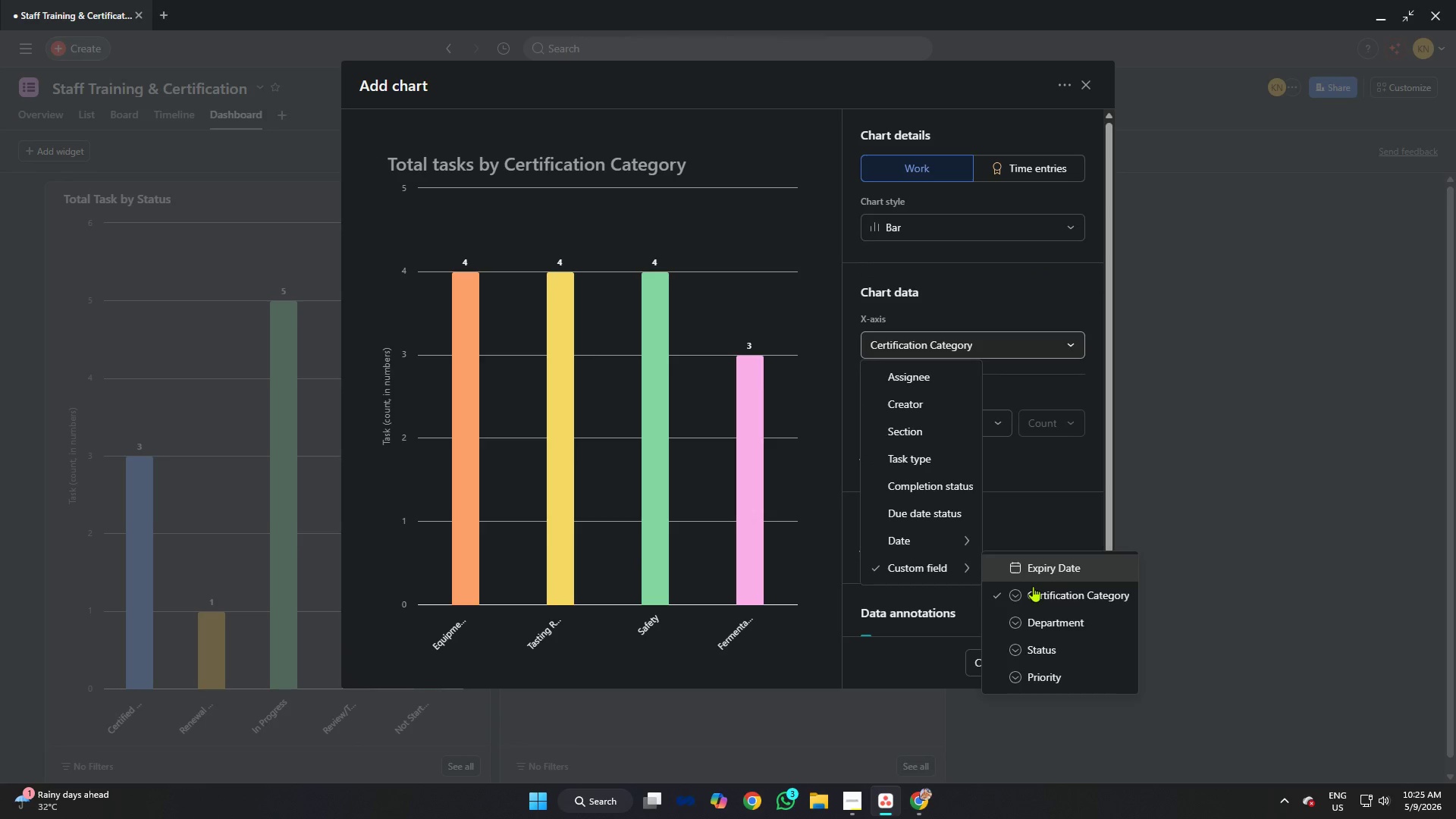 
scroll: coordinate [1050, 604], scroll_direction: down, amount: 4.0
 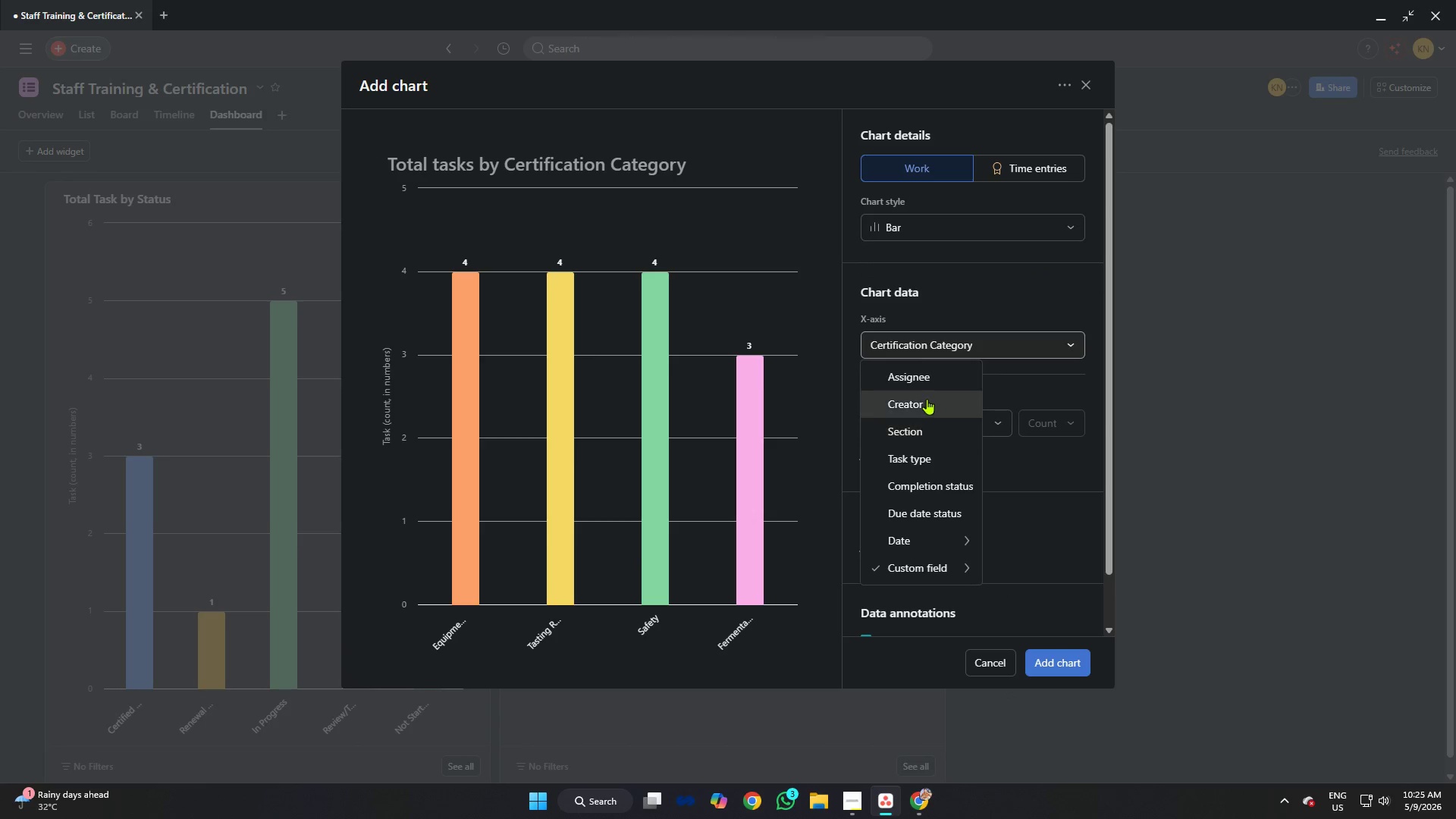 
left_click([929, 382])
 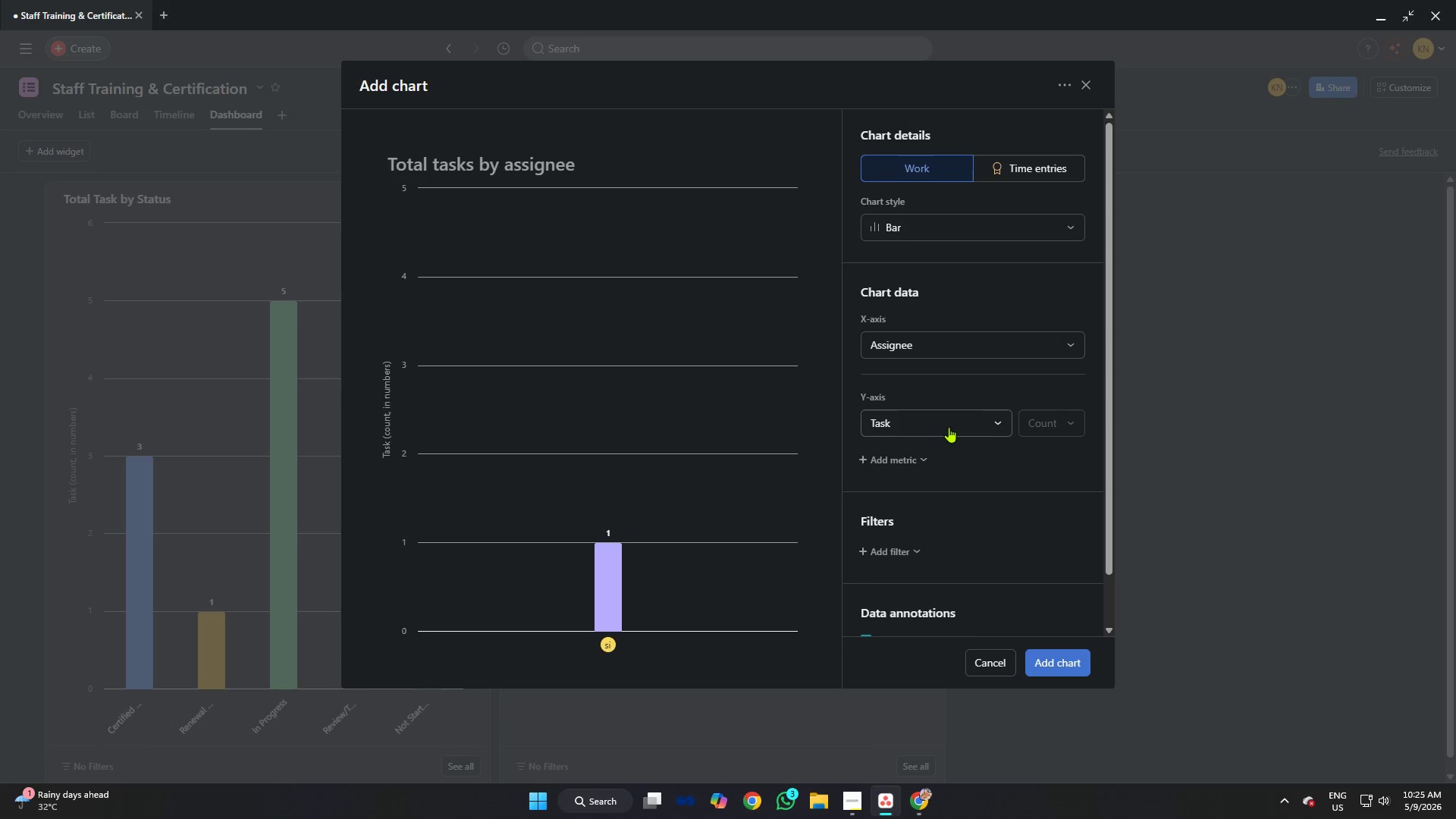 
wait(5.34)
 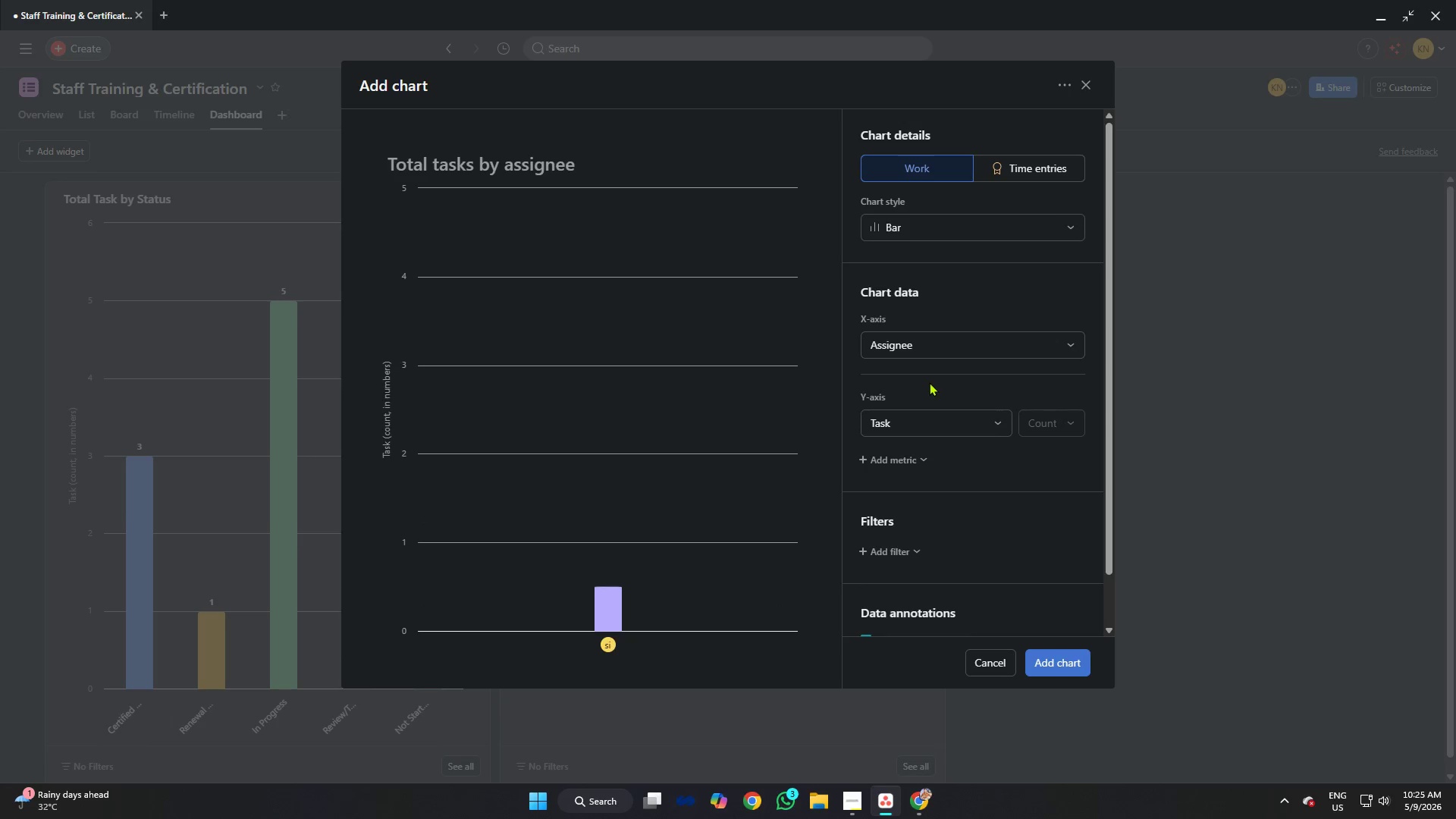 
left_click([893, 554])
 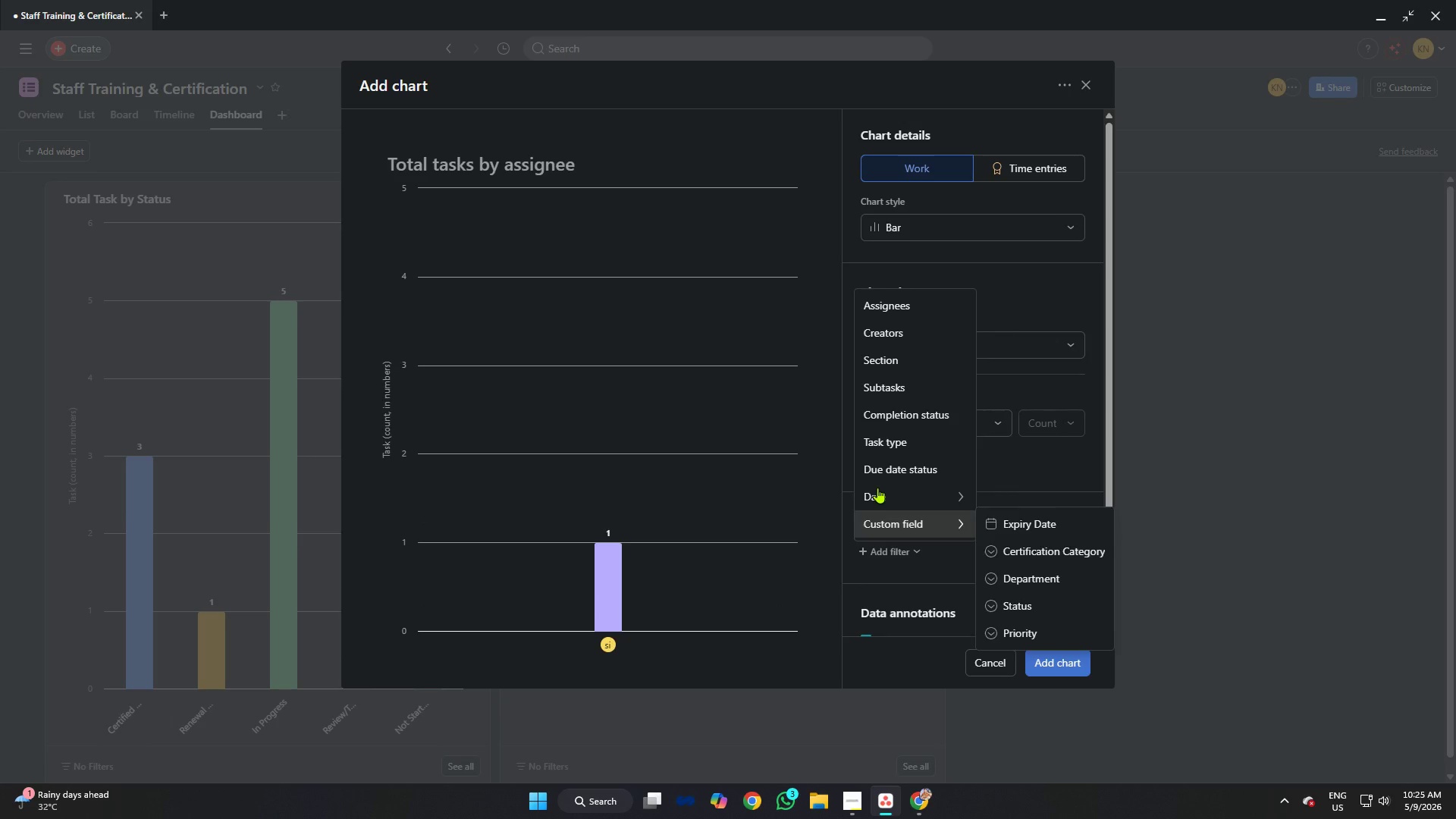 
left_click([903, 416])
 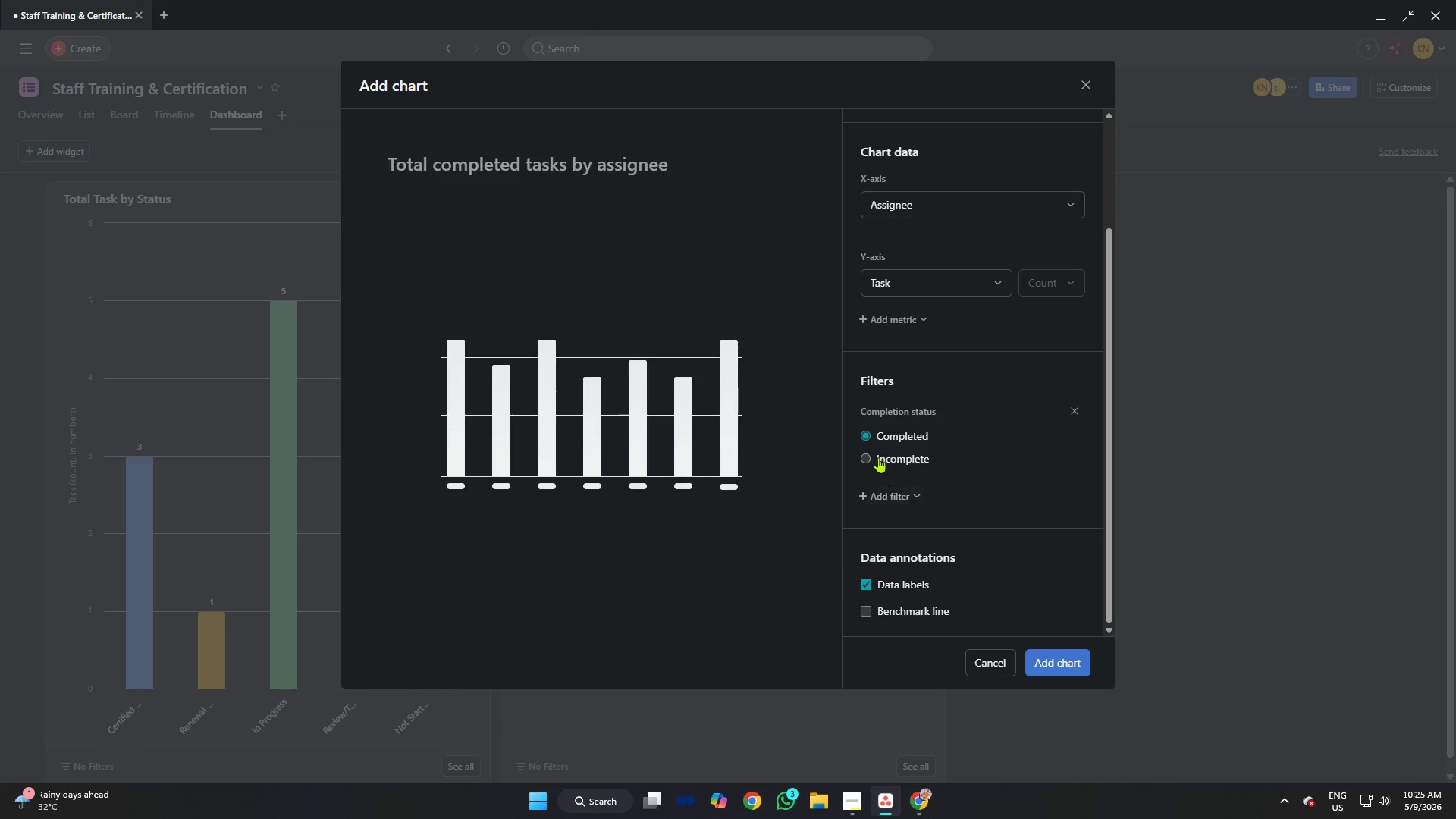 
left_click([869, 454])
 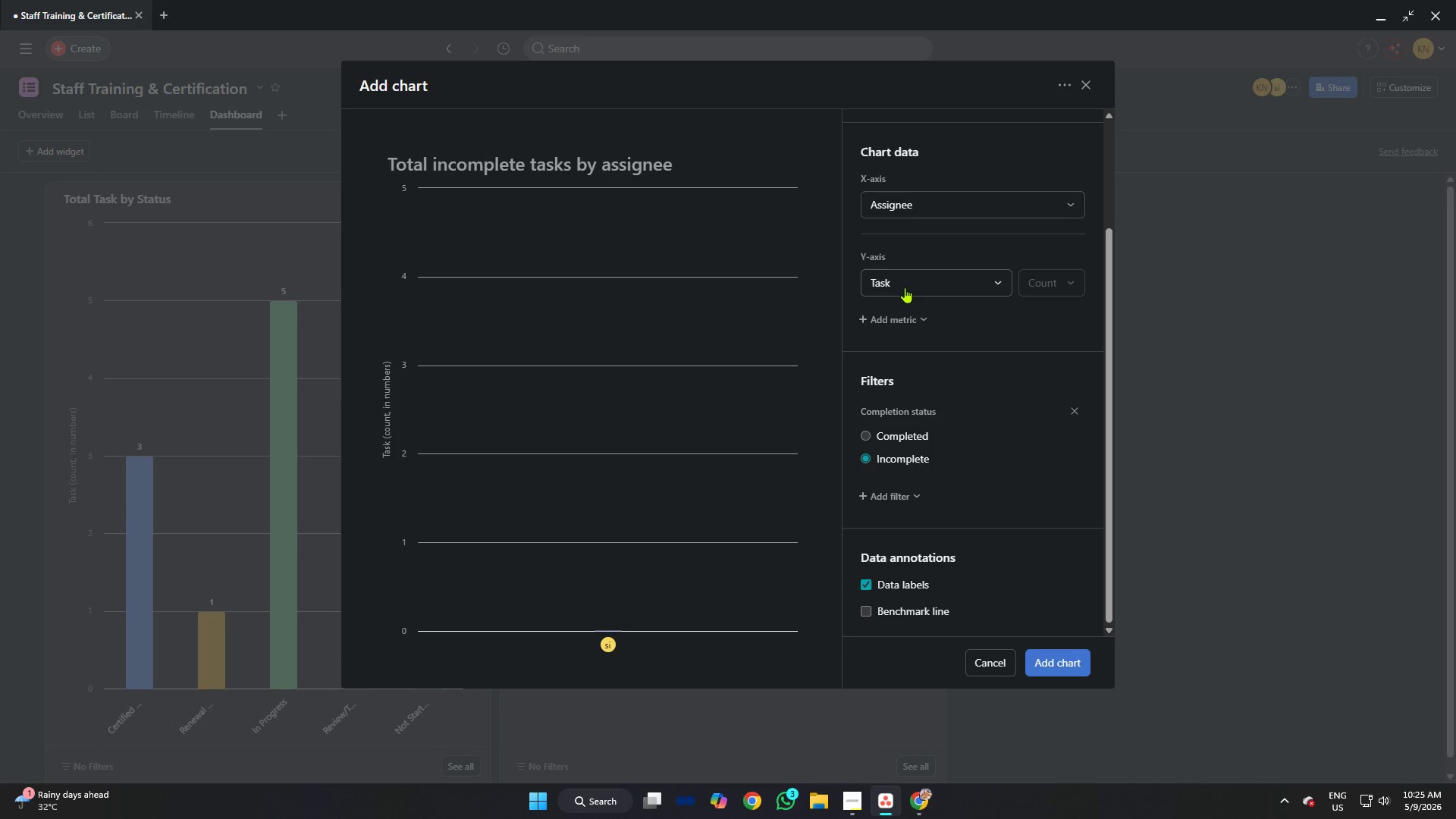 
left_click([905, 281])
 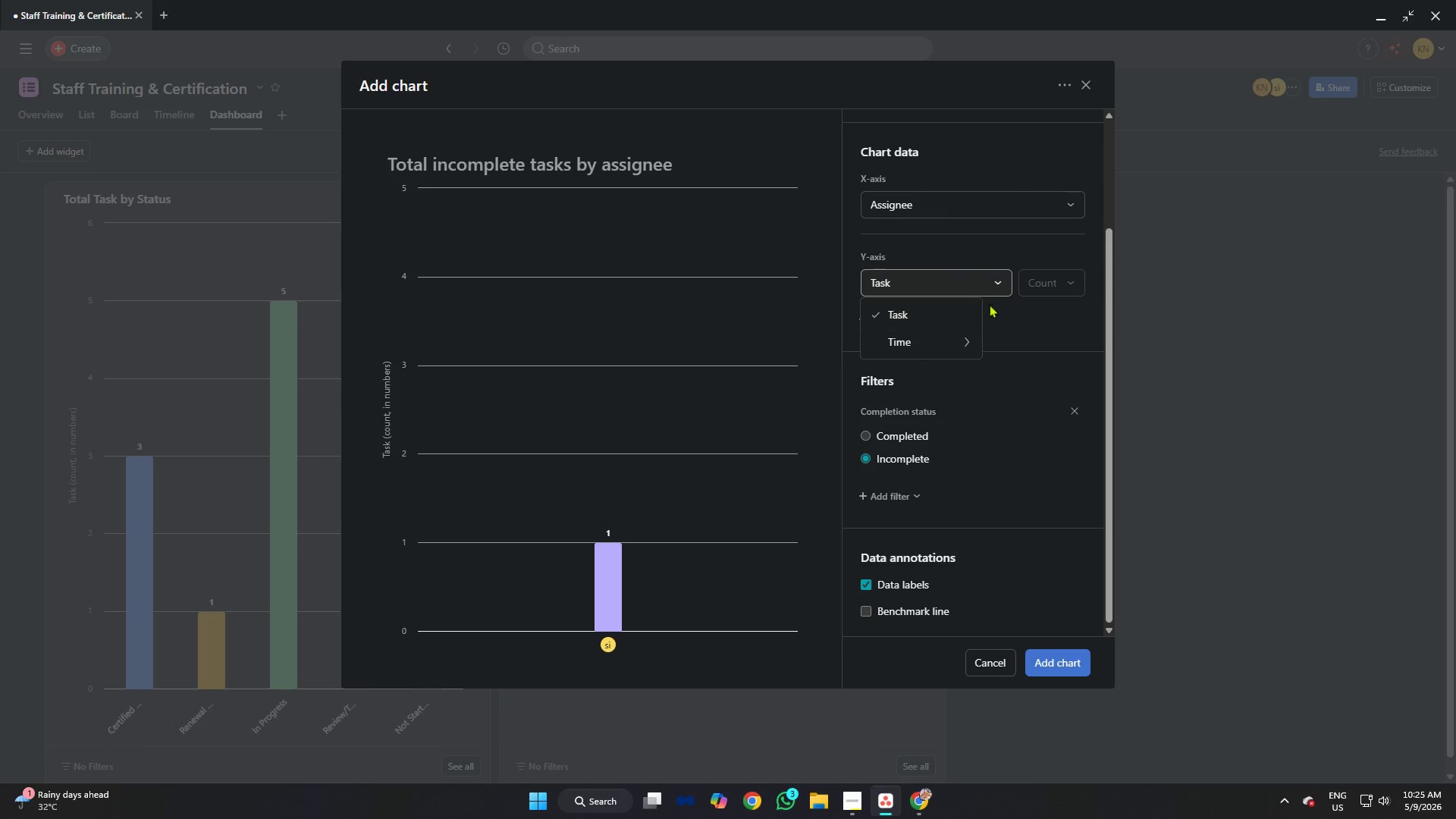 
left_click([941, 211])
 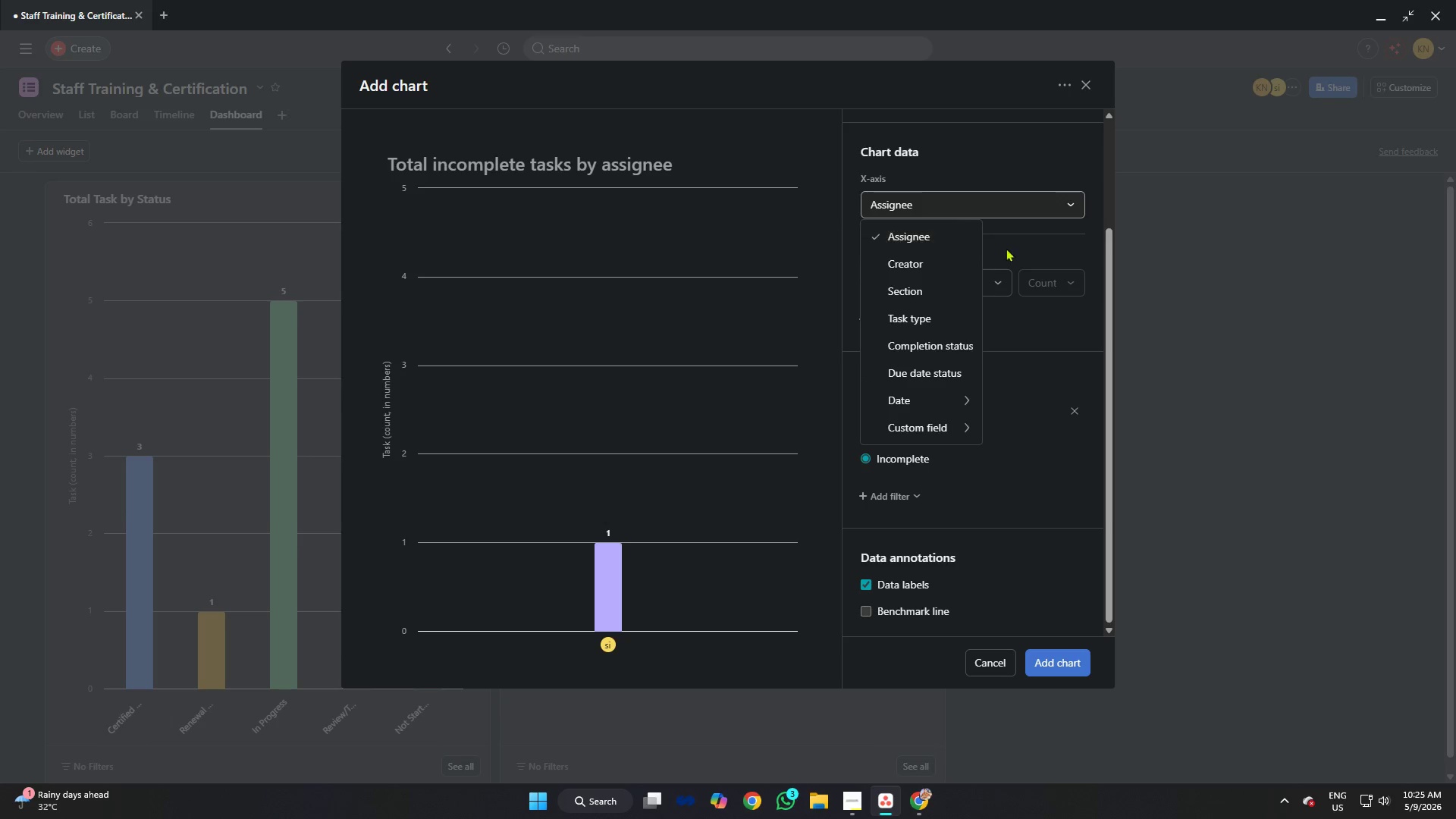 
left_click([1025, 240])
 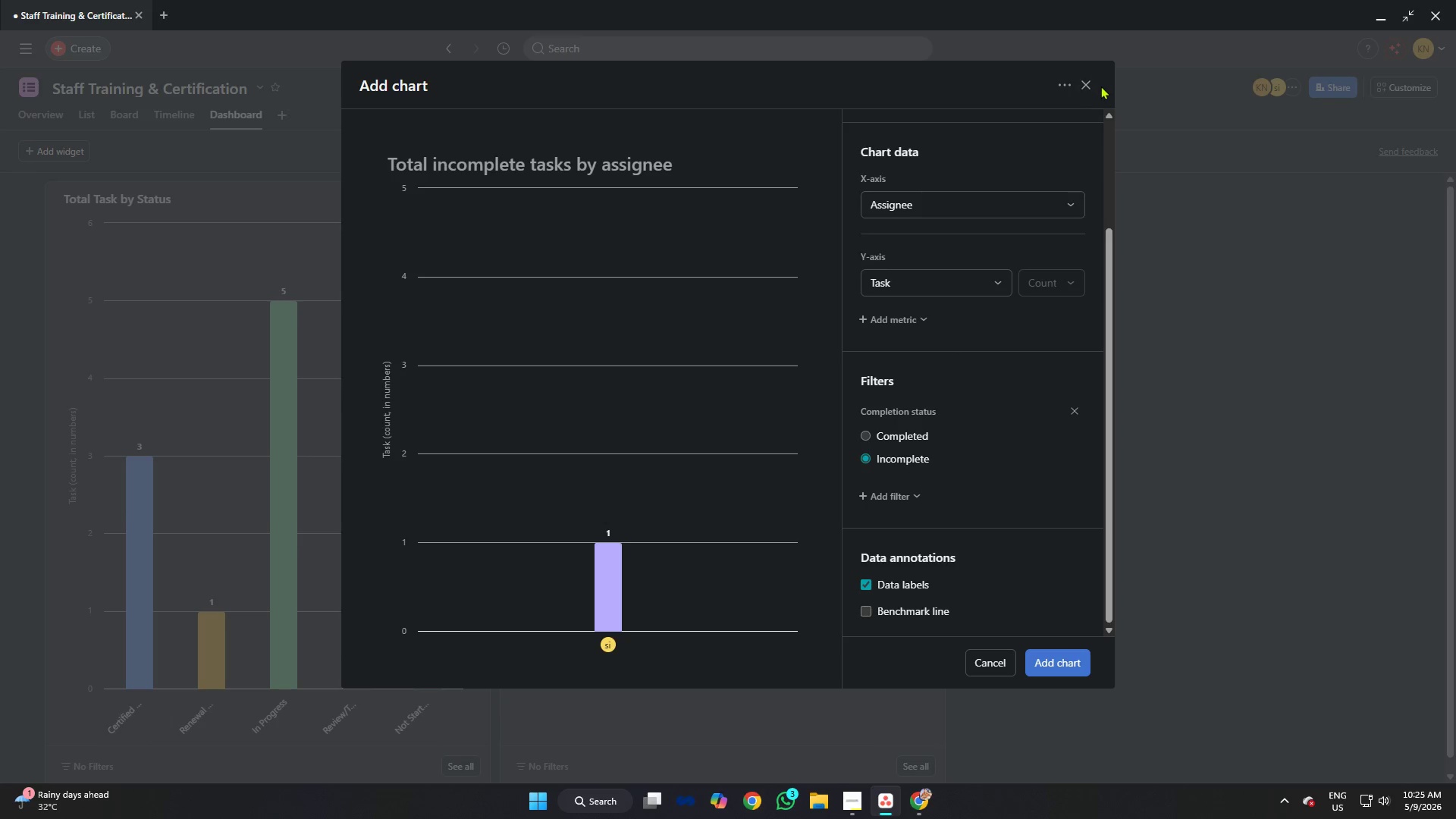 
left_click([1090, 78])
 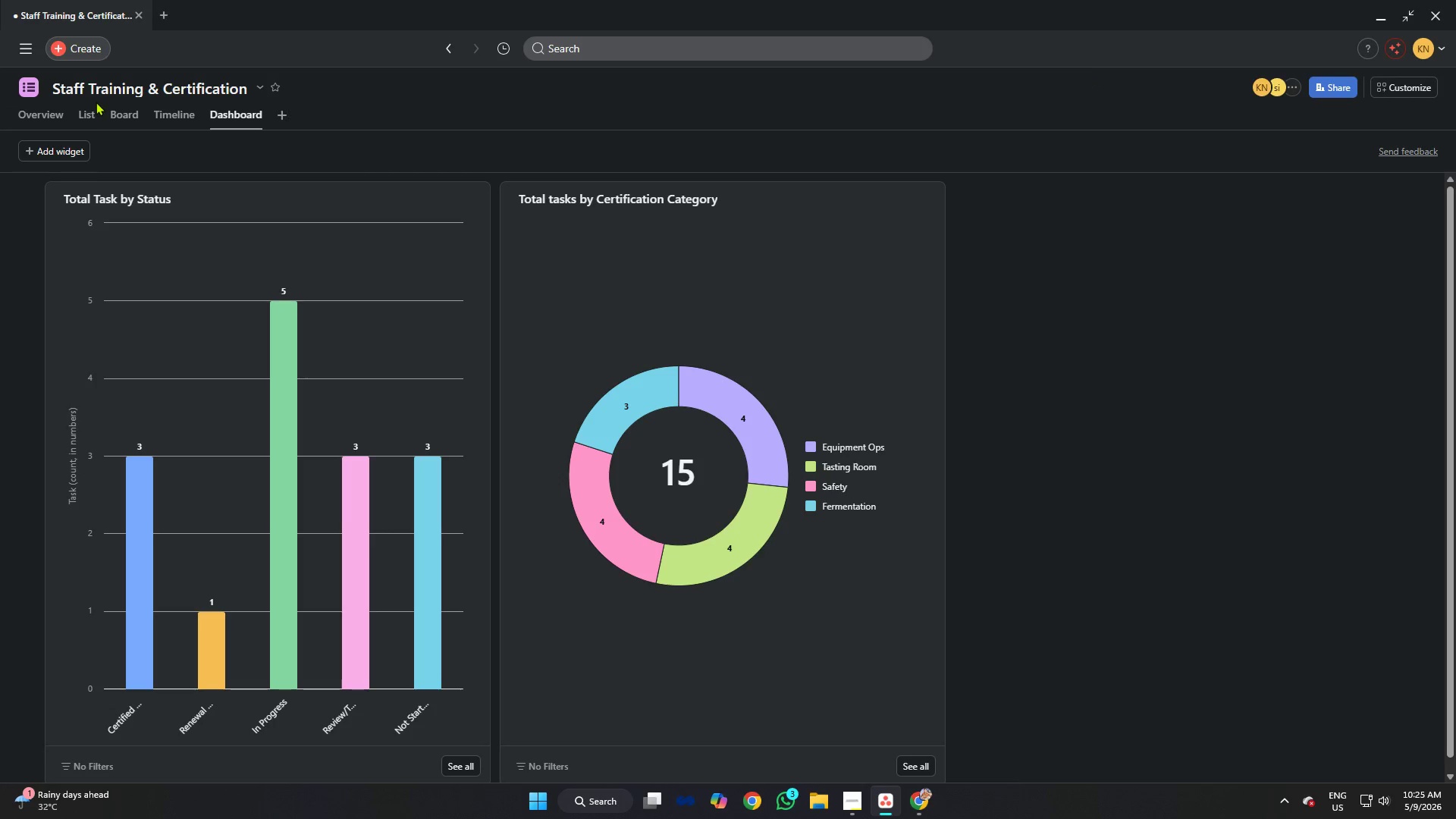 
left_click([89, 112])
 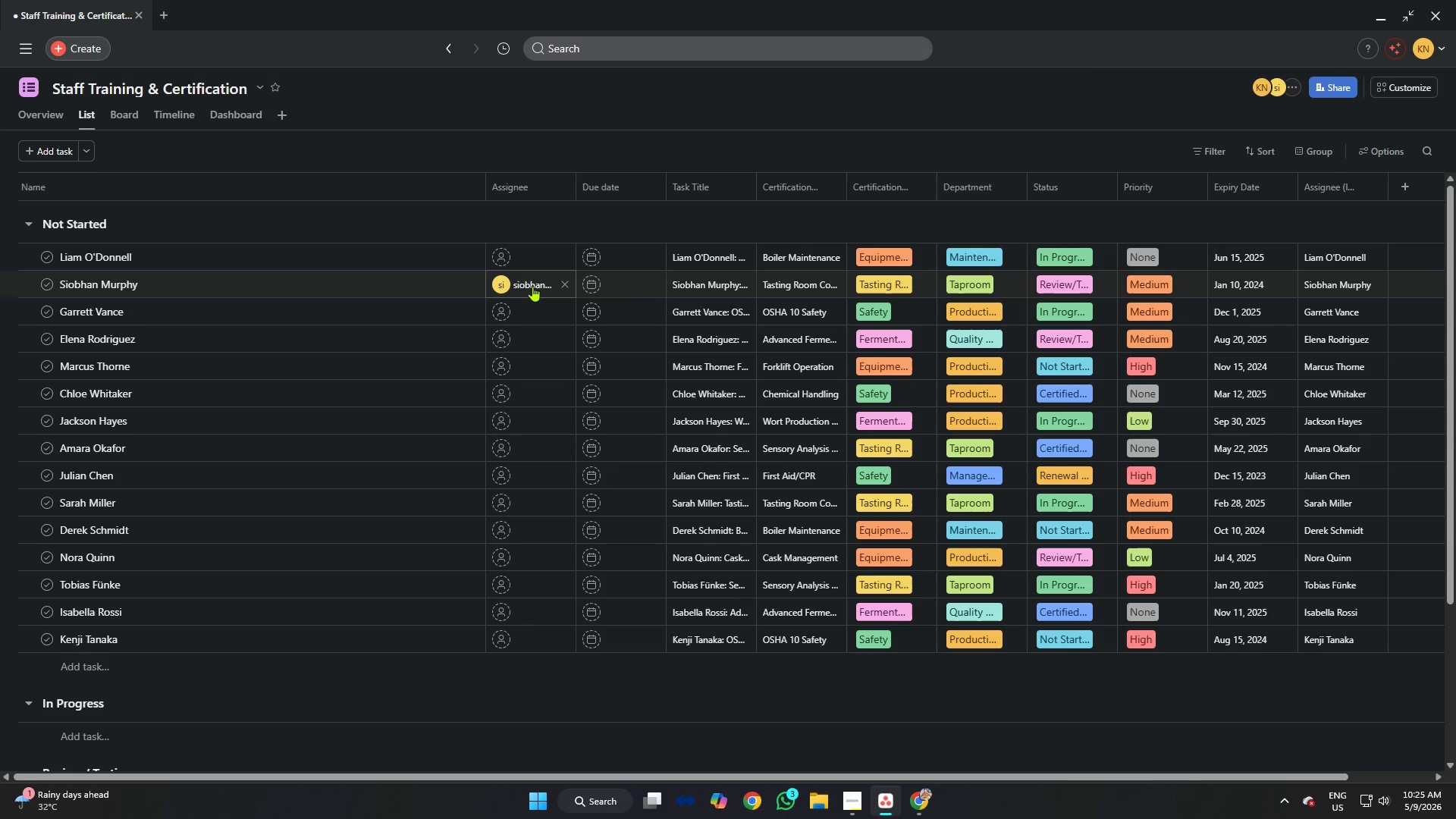 
left_click([532, 286])
 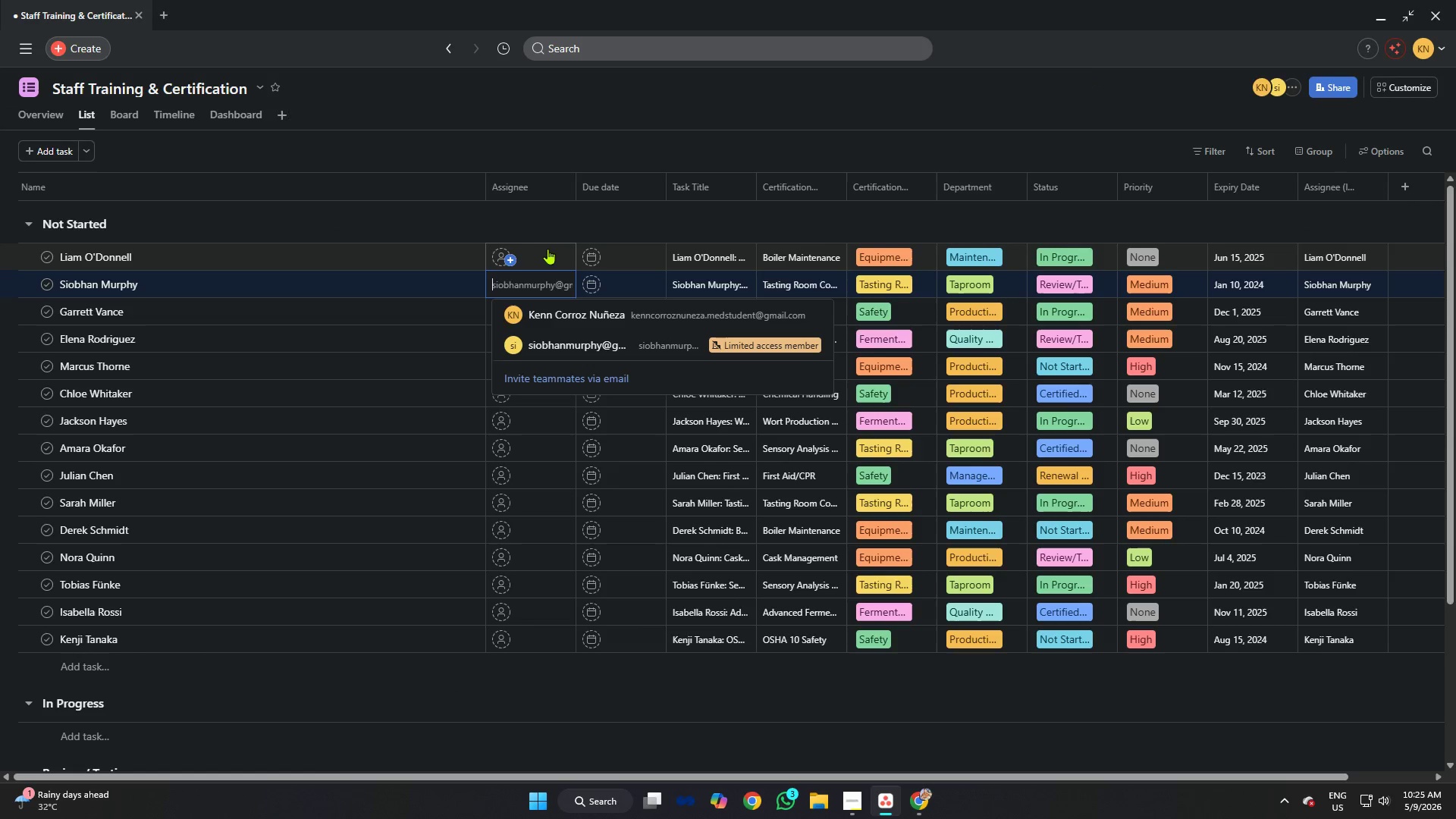 
left_click([541, 240])
 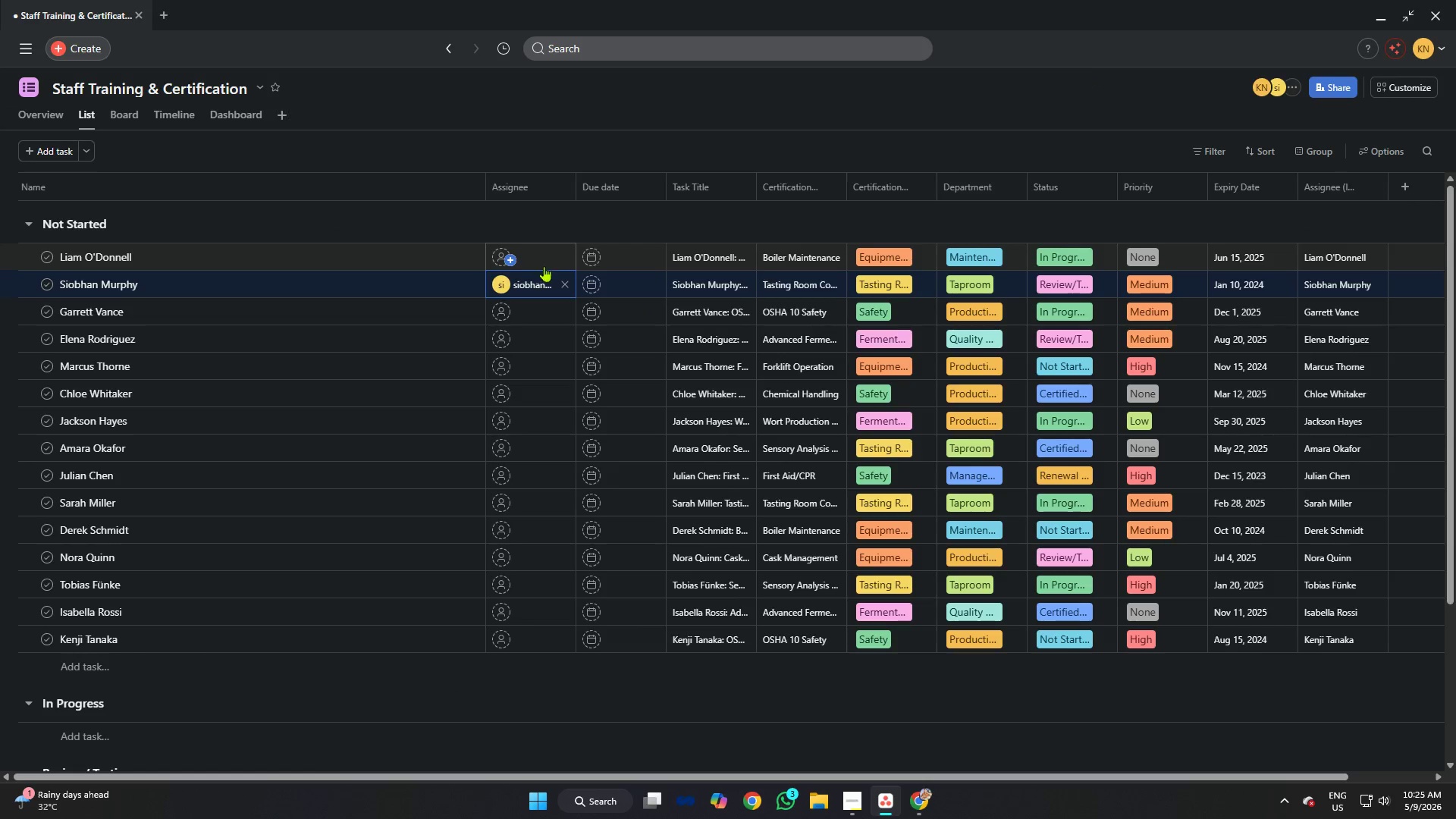 
mouse_move([547, 293])
 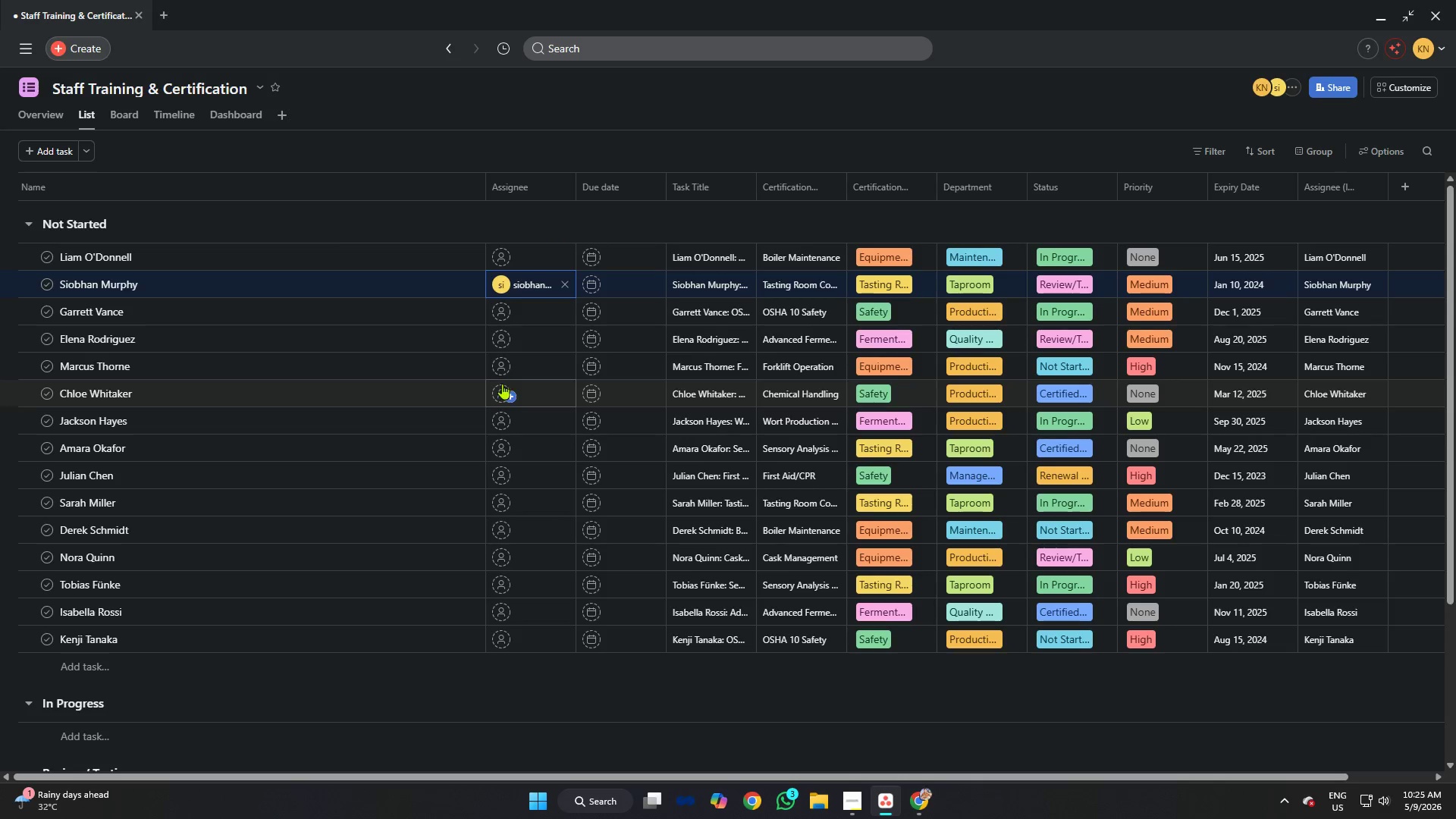 
left_click([116, 249])
 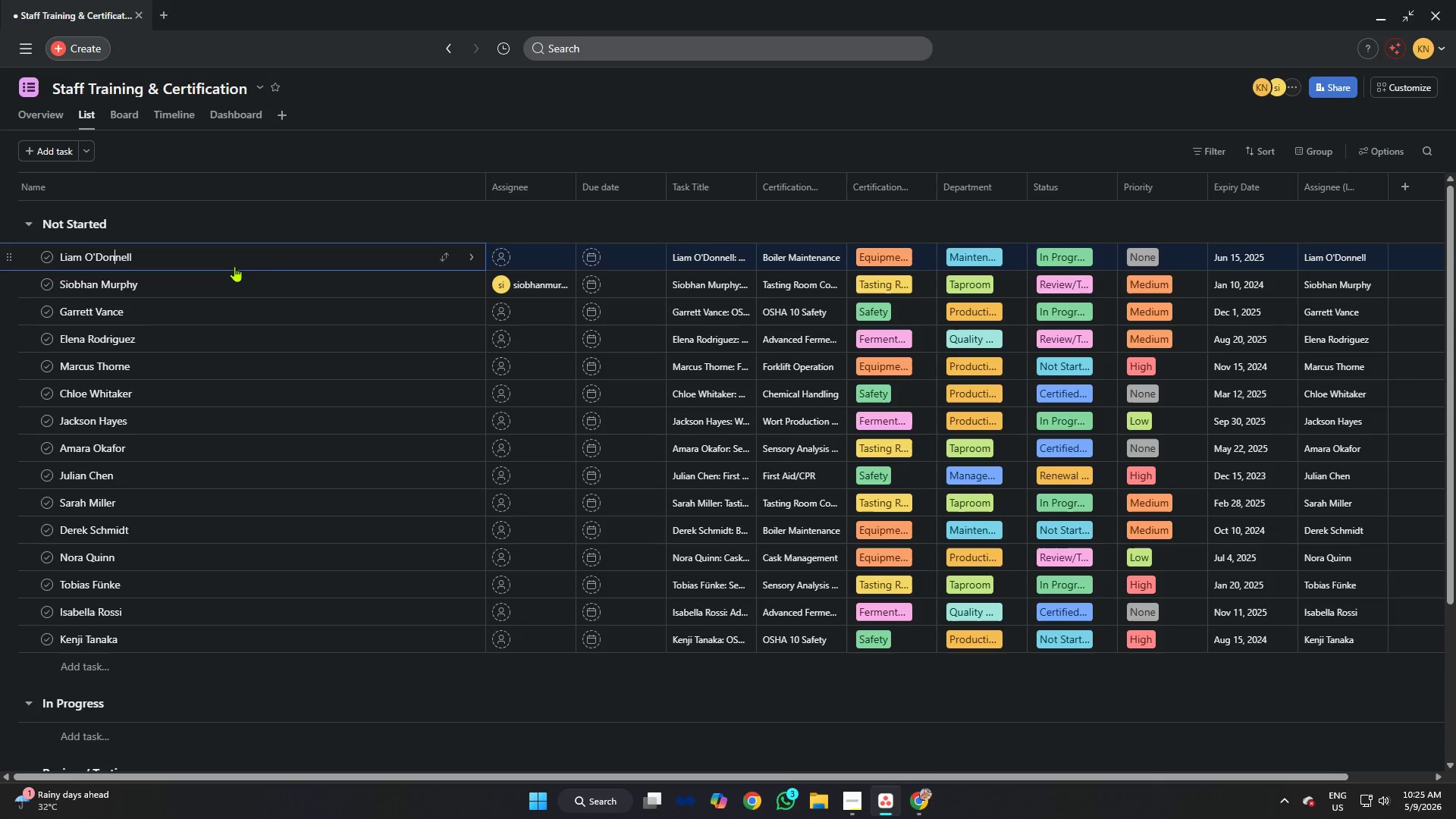 
key(Control+A)
 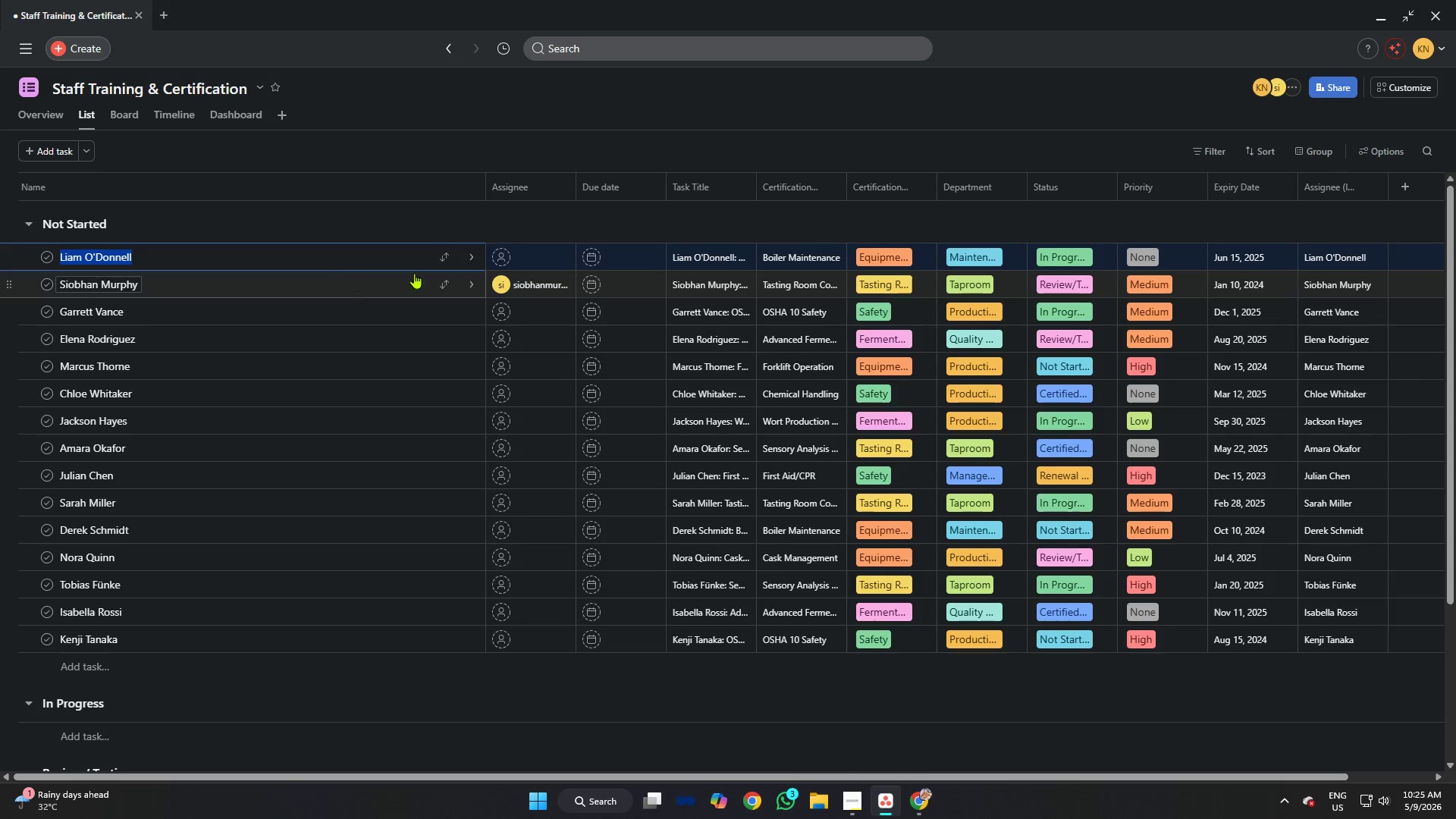 
key(Control+C)
 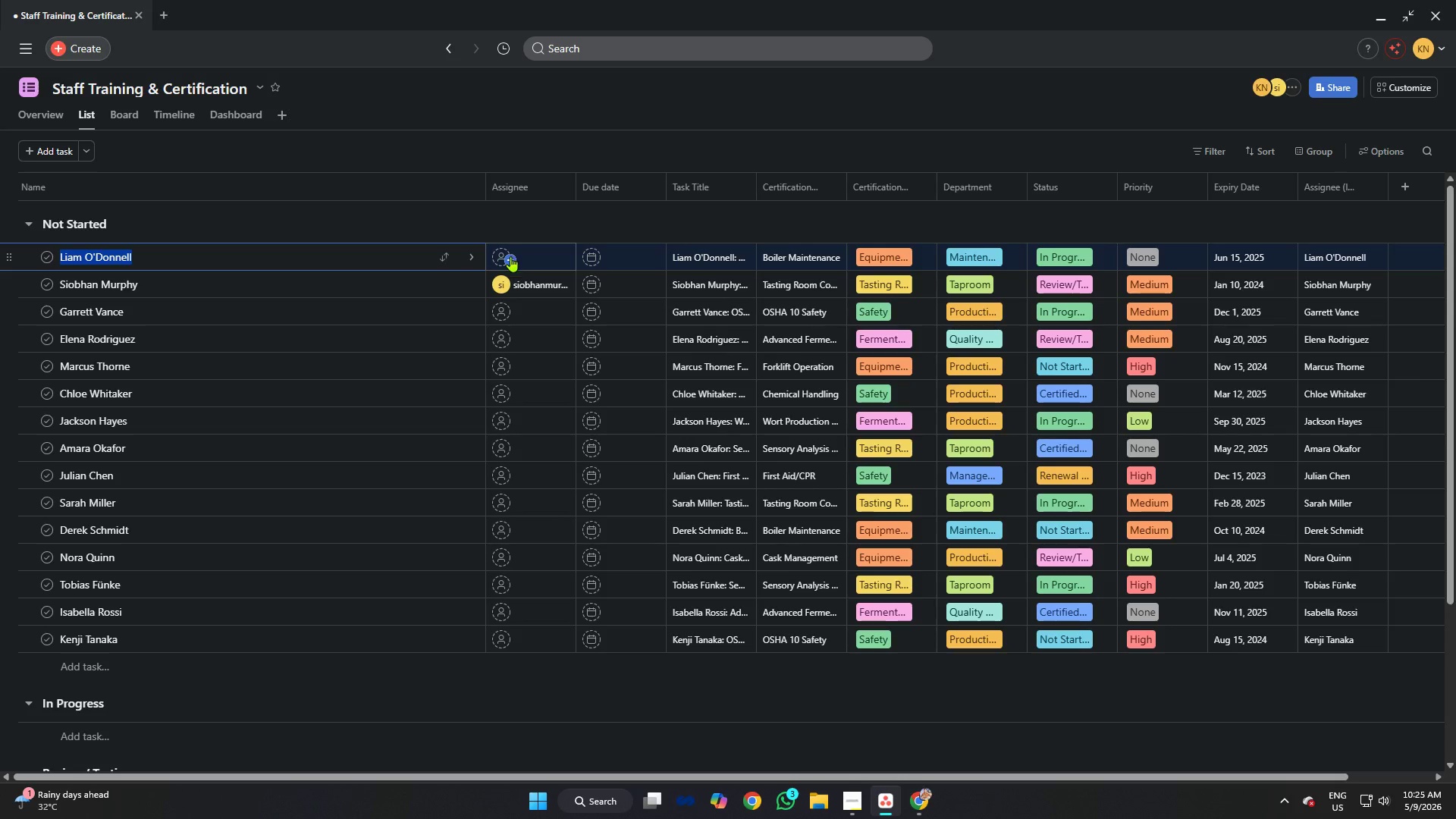 
left_click([510, 259])
 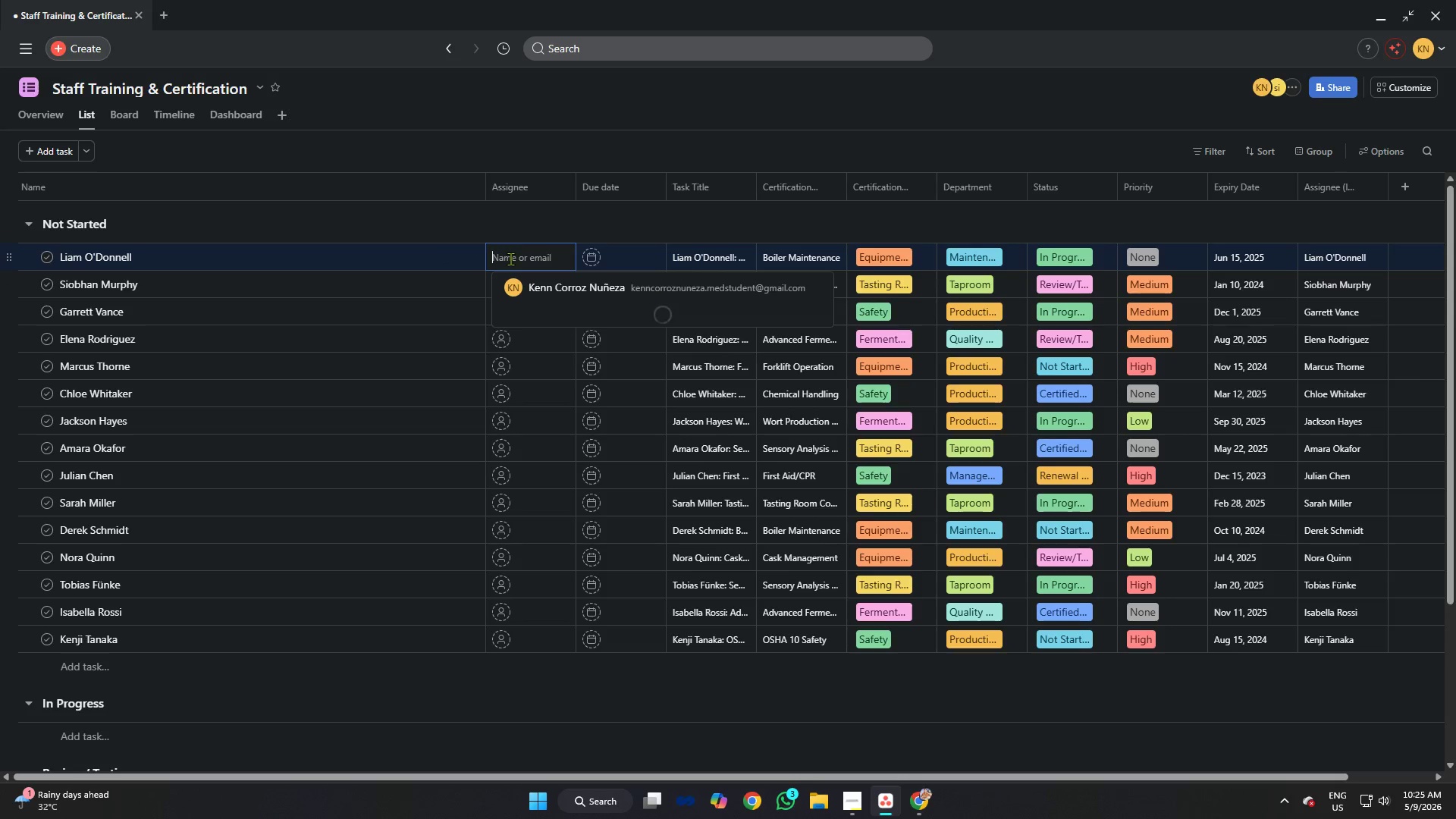 
key(Control+V)
 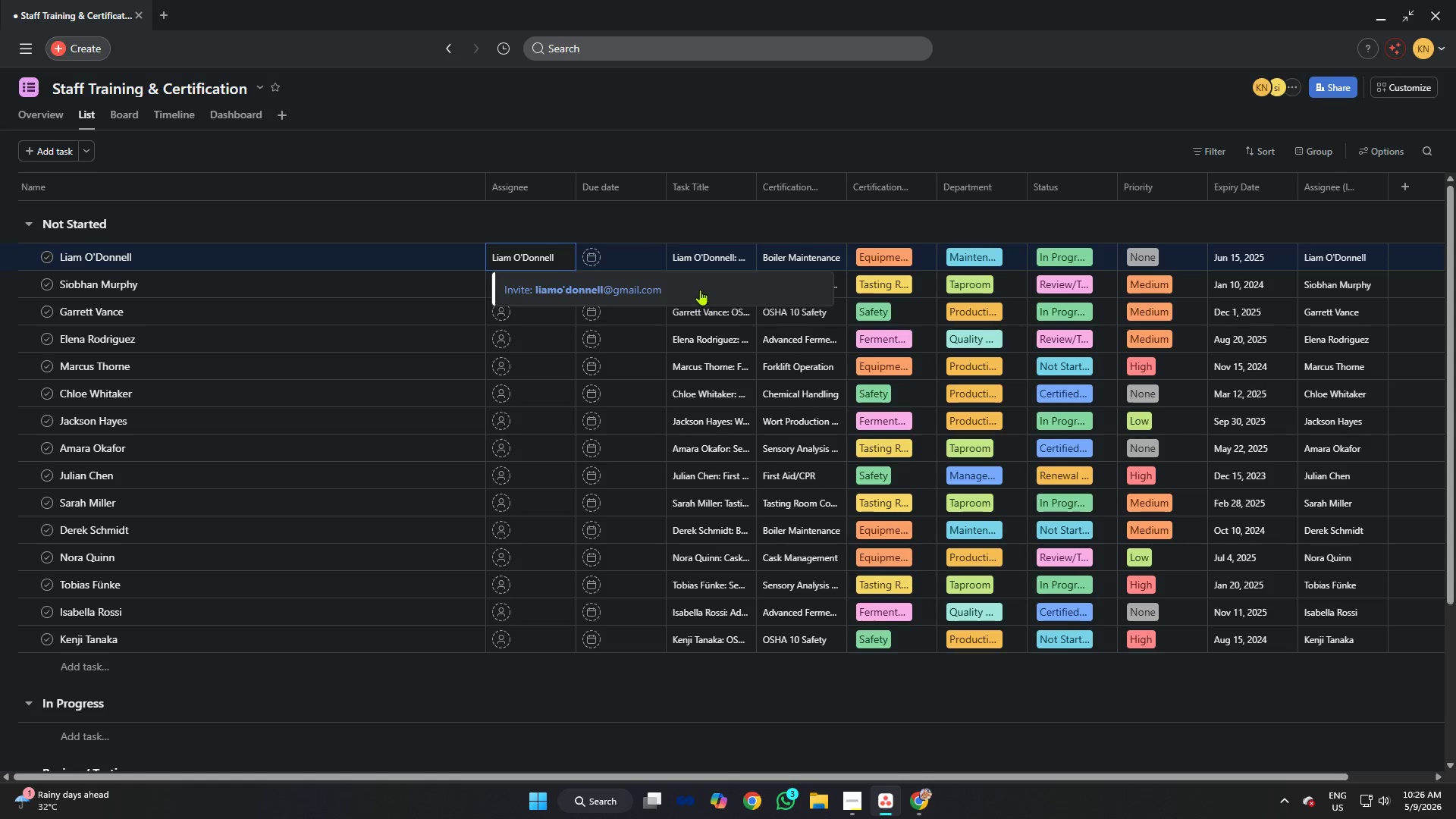 
left_click([620, 287])
 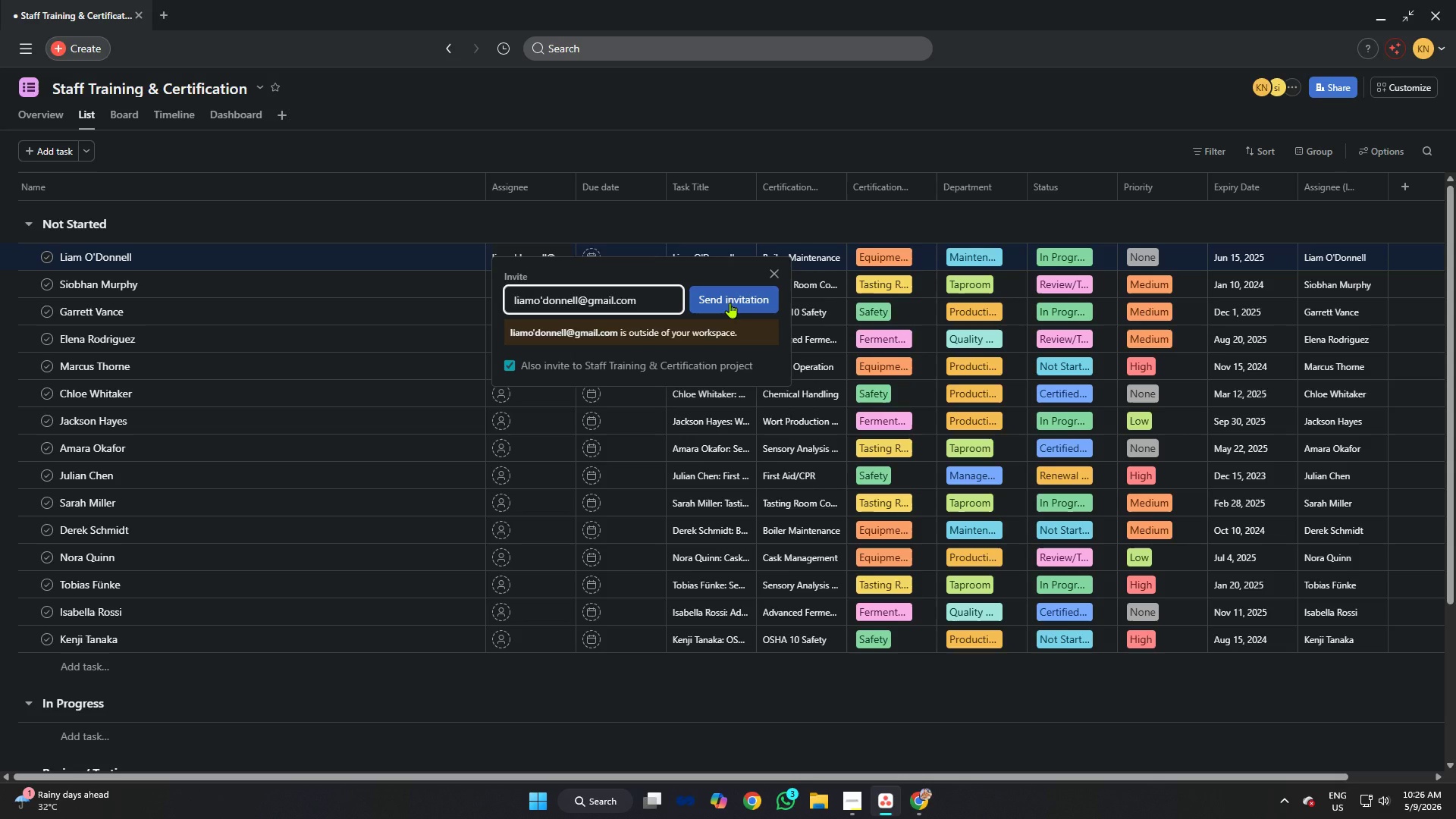 
wait(5.28)
 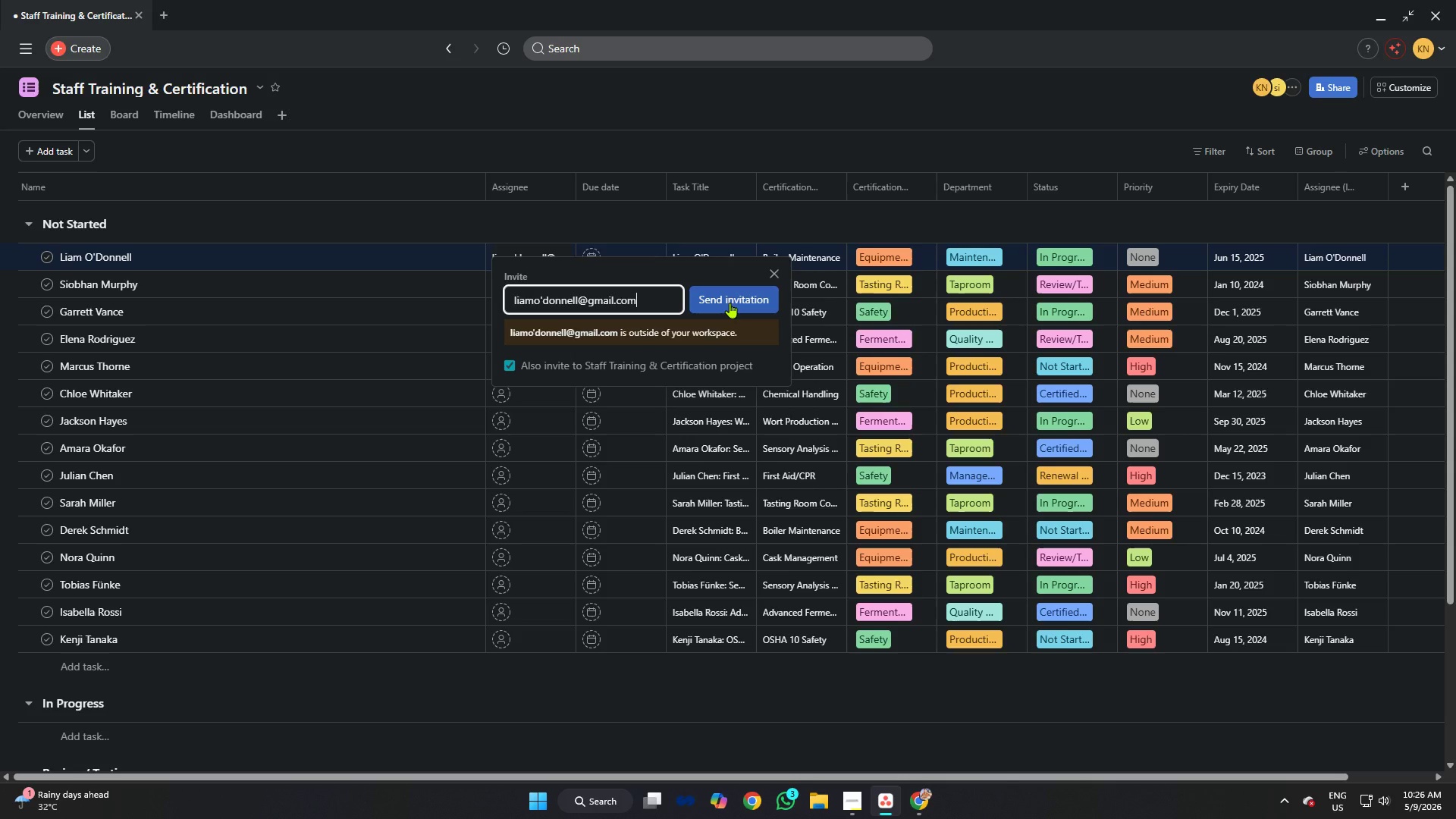 
left_click([513, 366])
 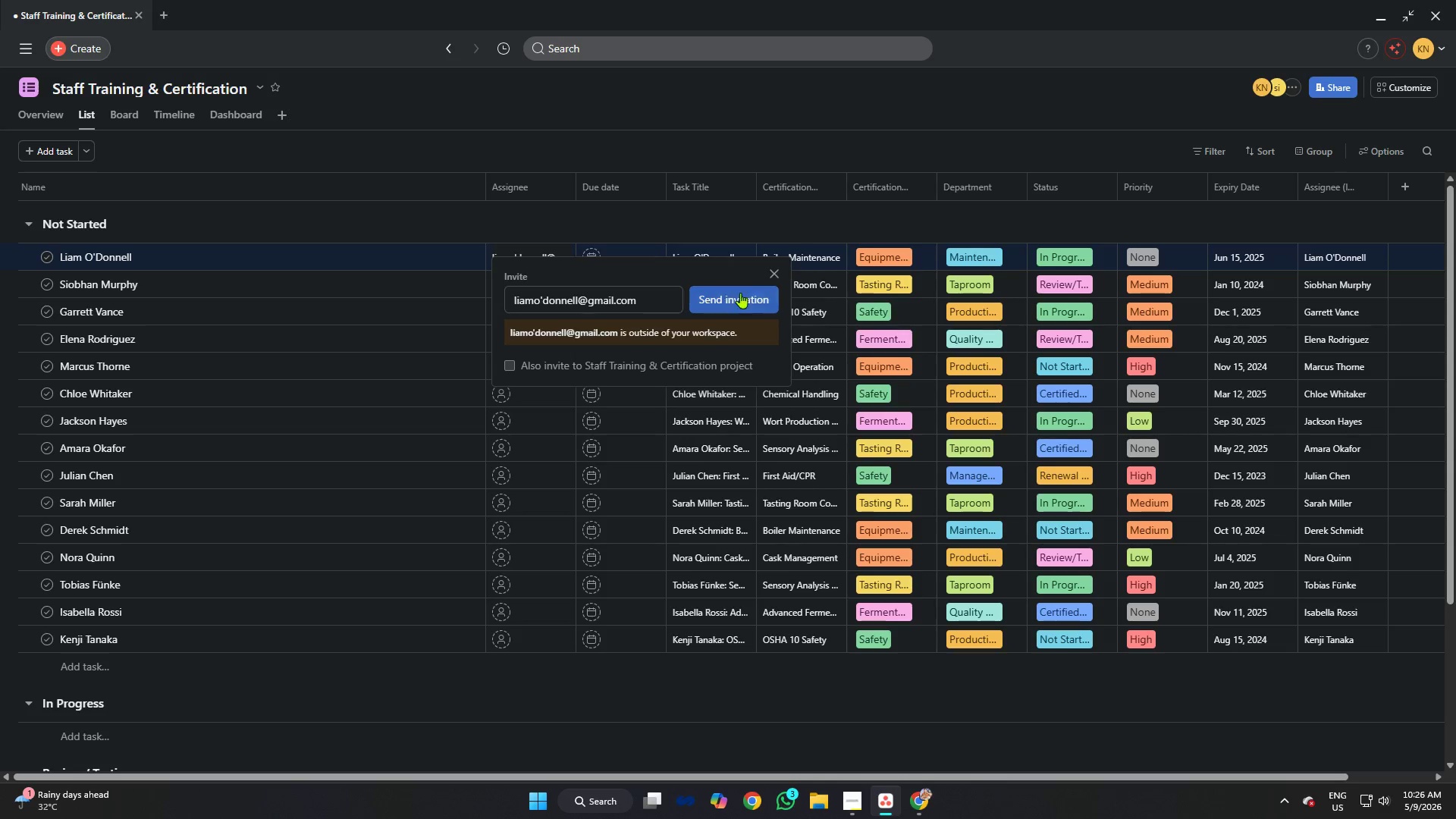 
left_click([764, 293])
 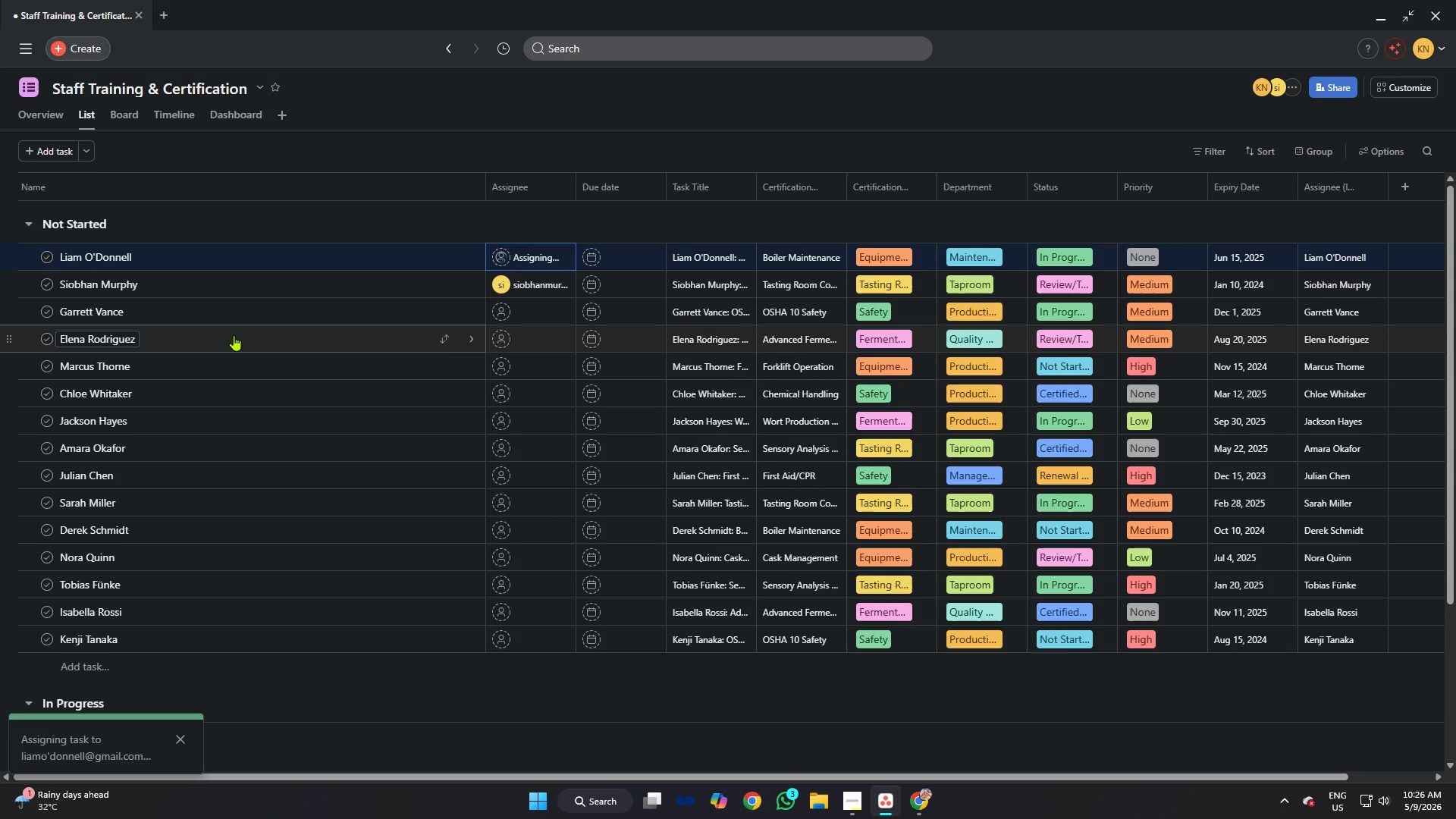 
left_click([119, 306])
 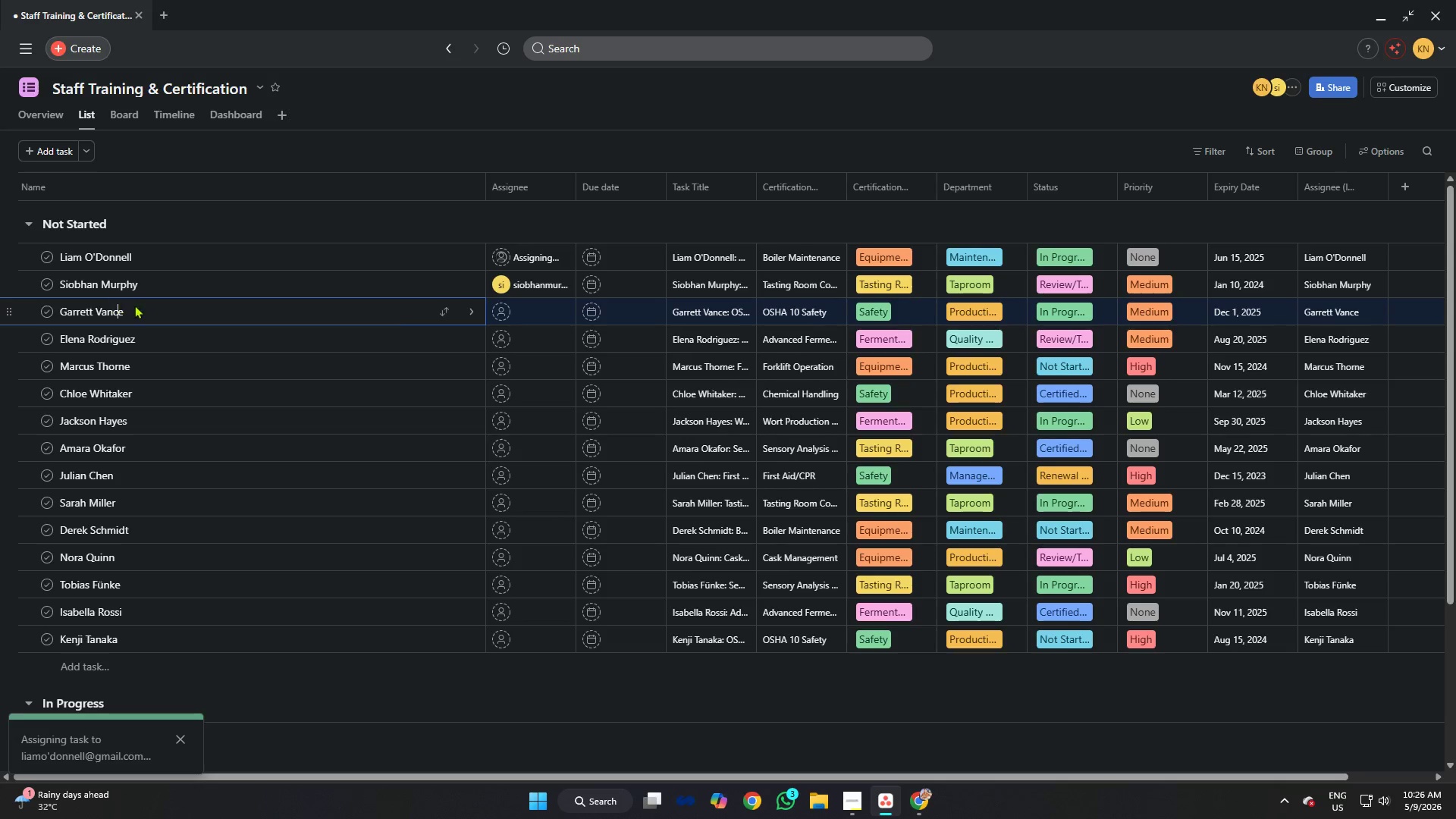 
key(Control+A)
 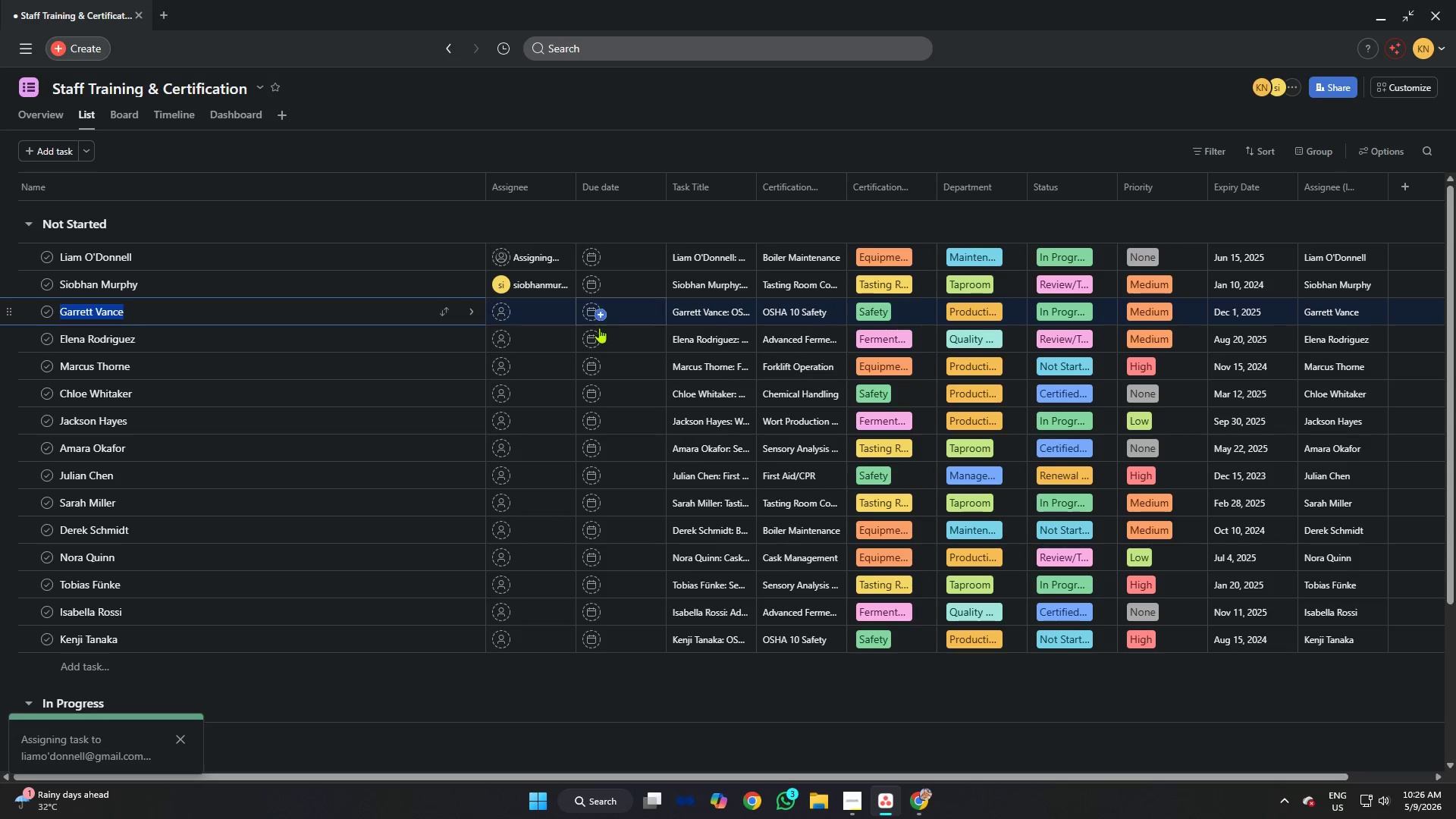 
key(Control+C)
 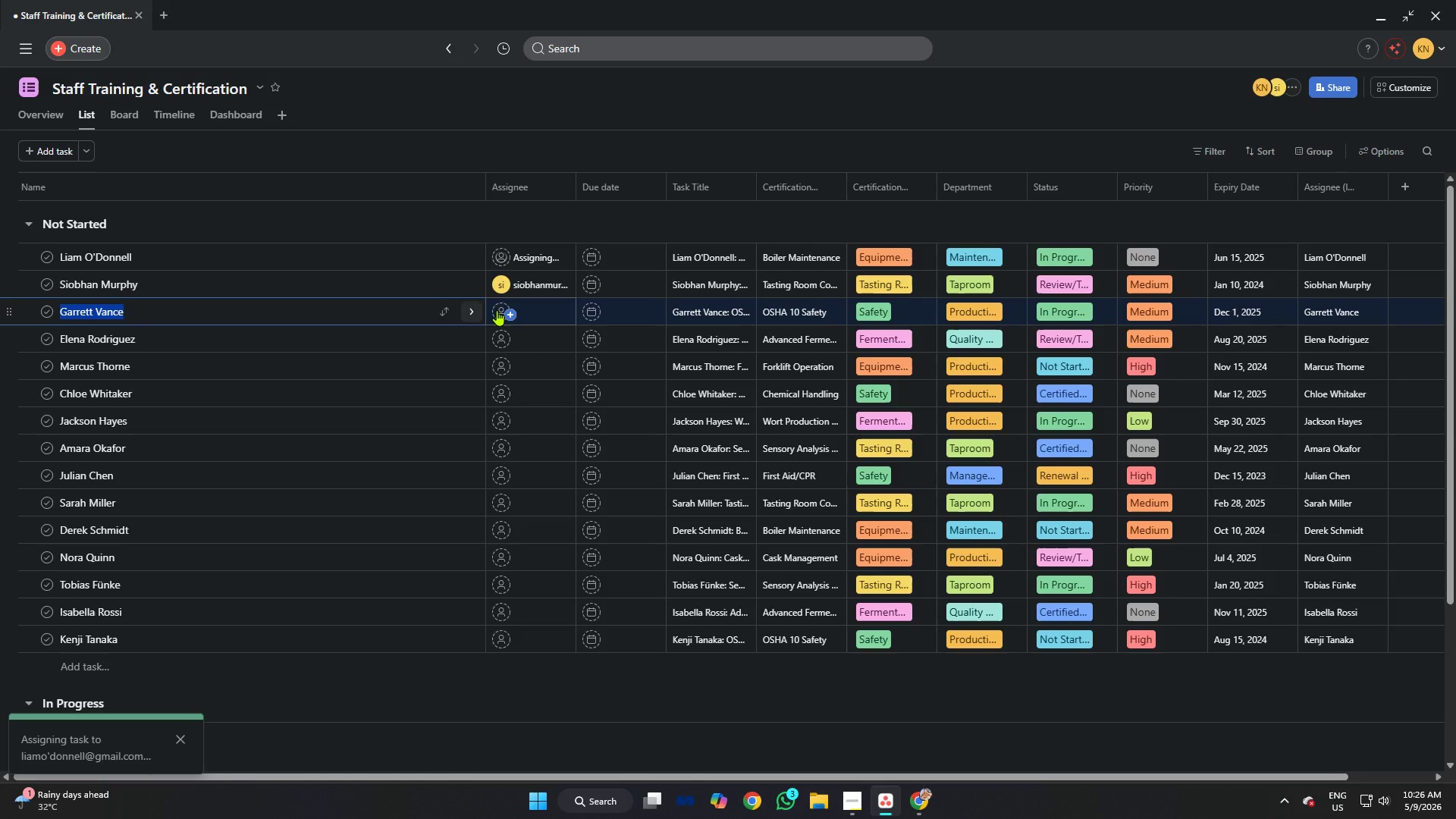 
left_click([500, 311])
 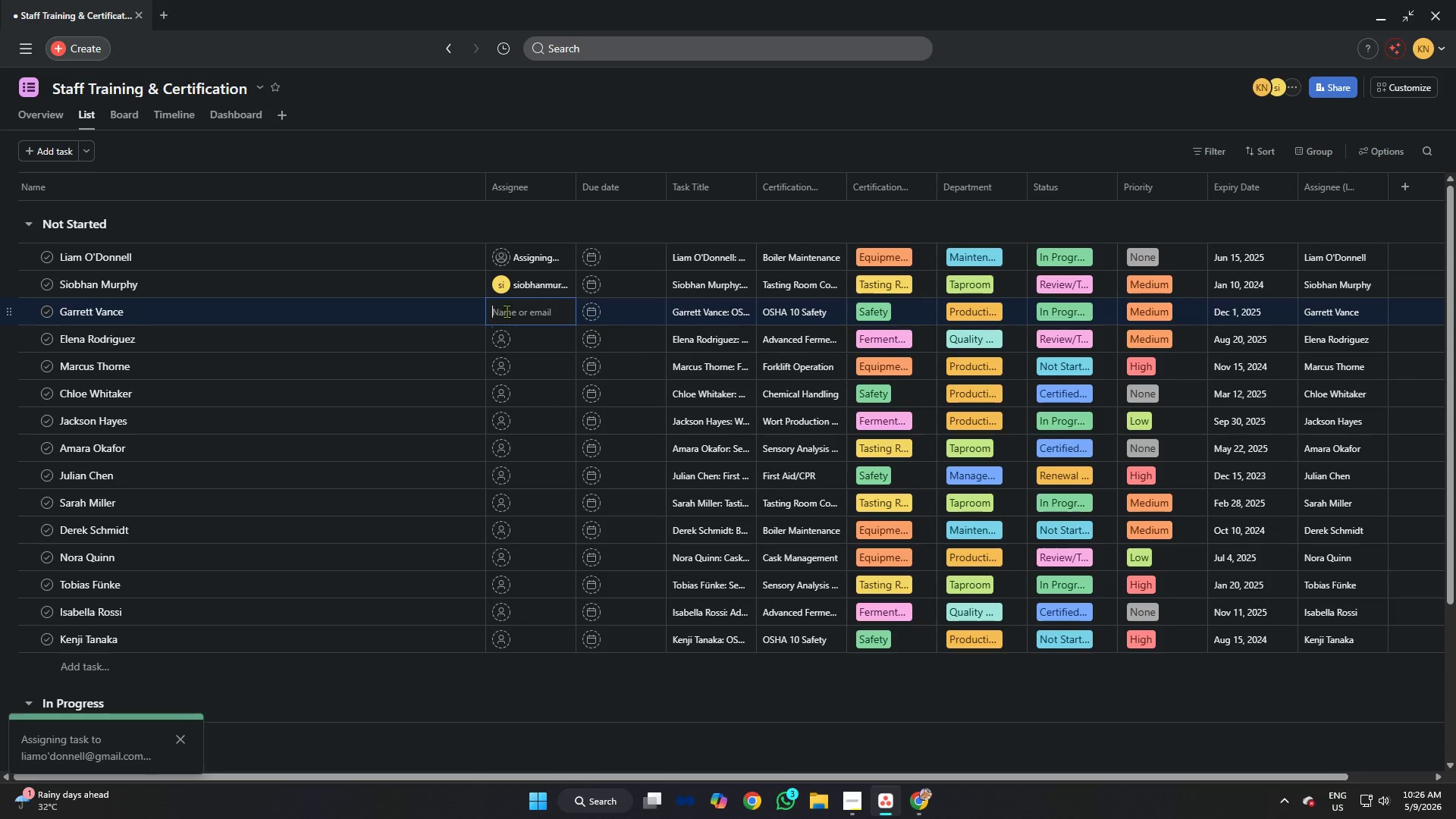 
key(Control+V)
 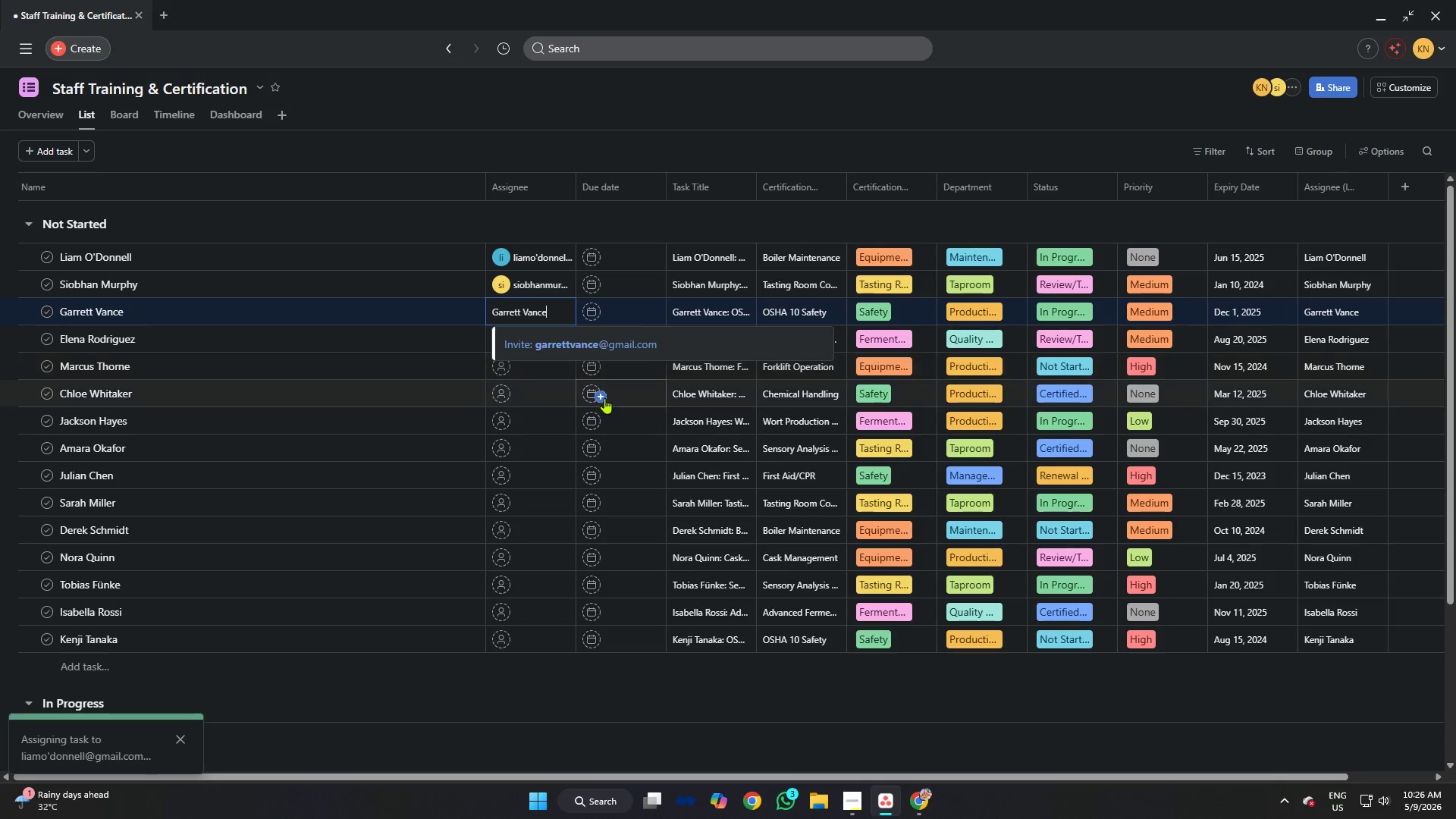 
left_click([591, 340])
 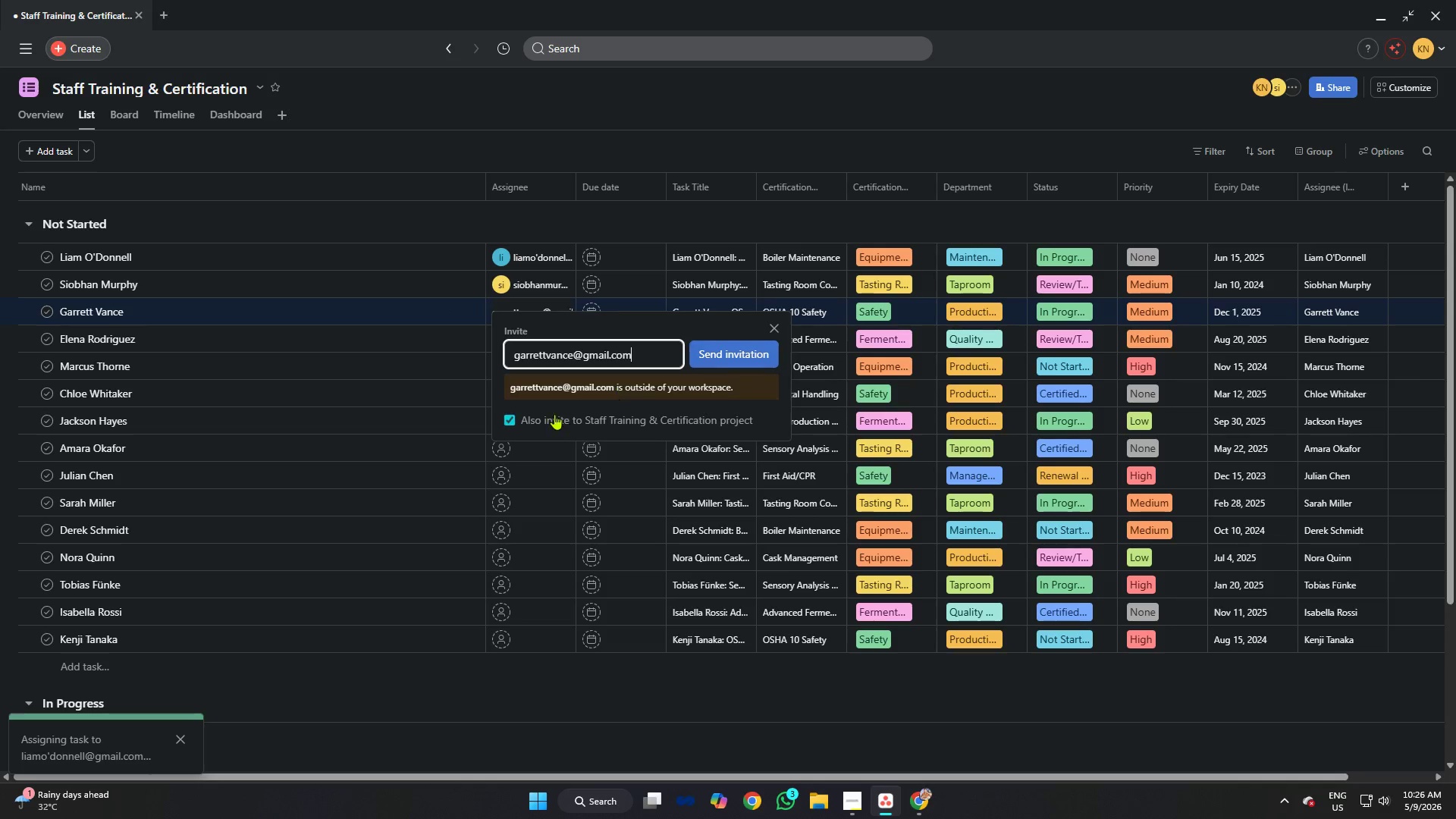 
left_click([513, 416])
 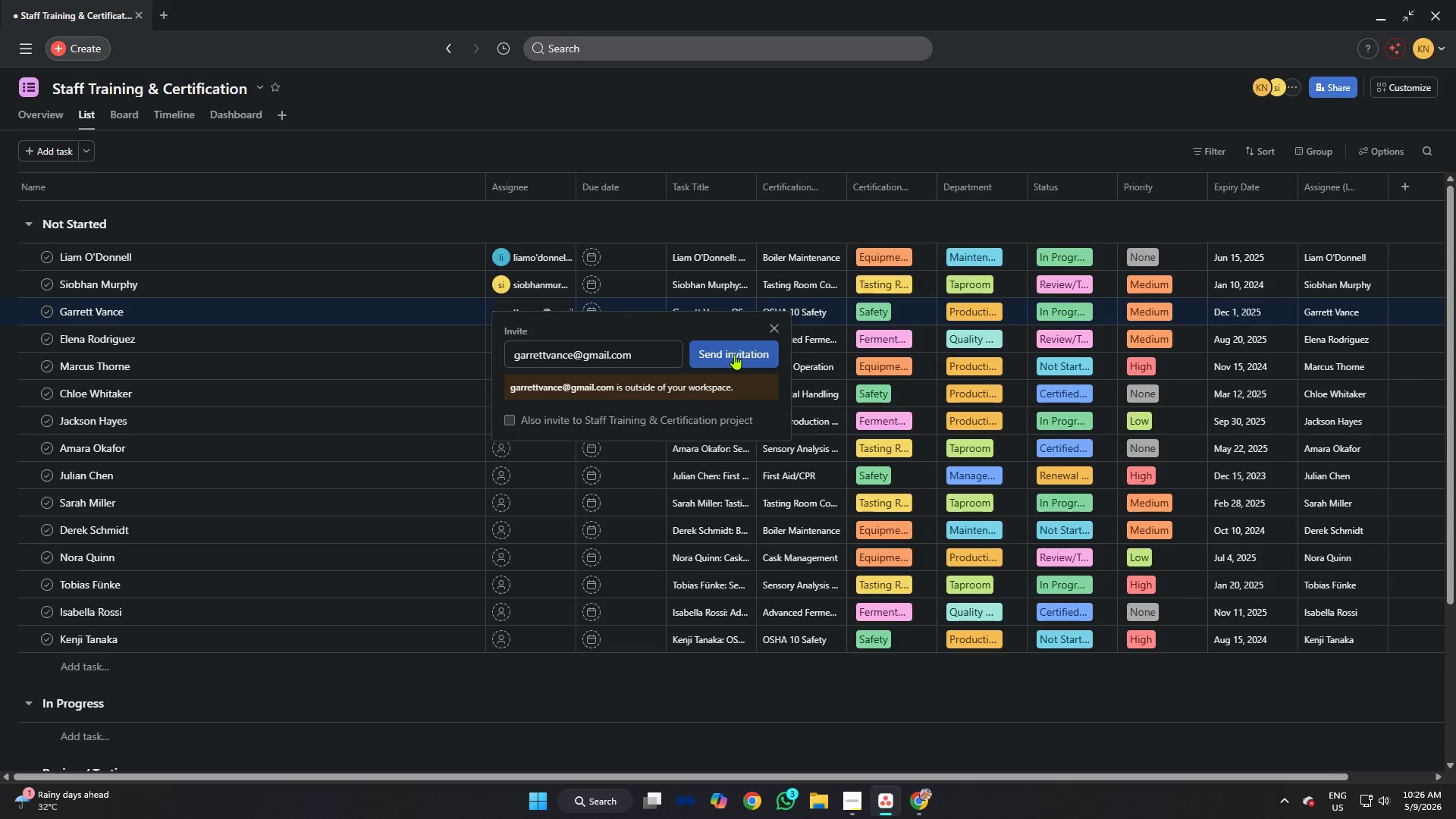 
left_click([735, 353])
 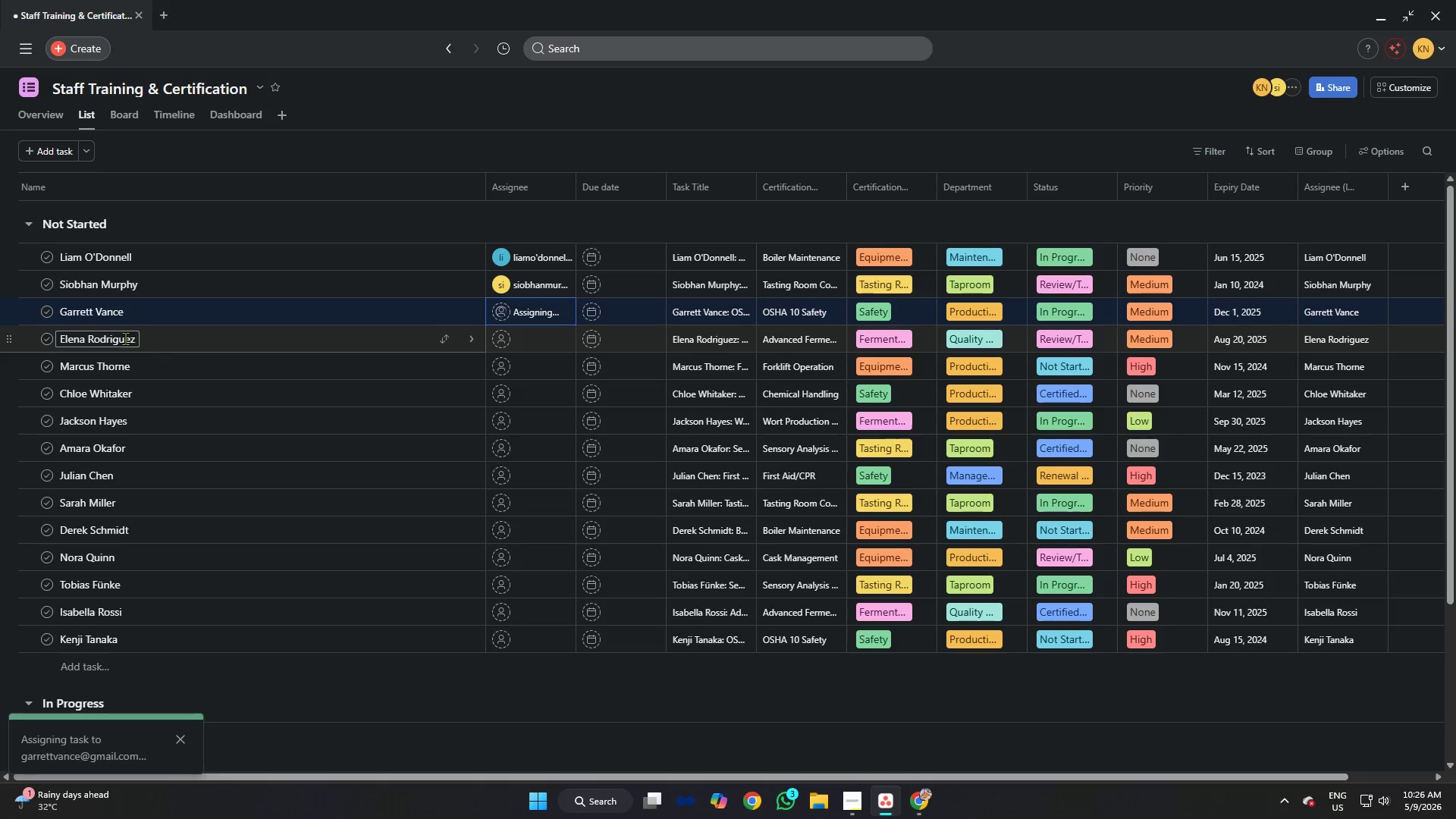 
key(Control+A)
 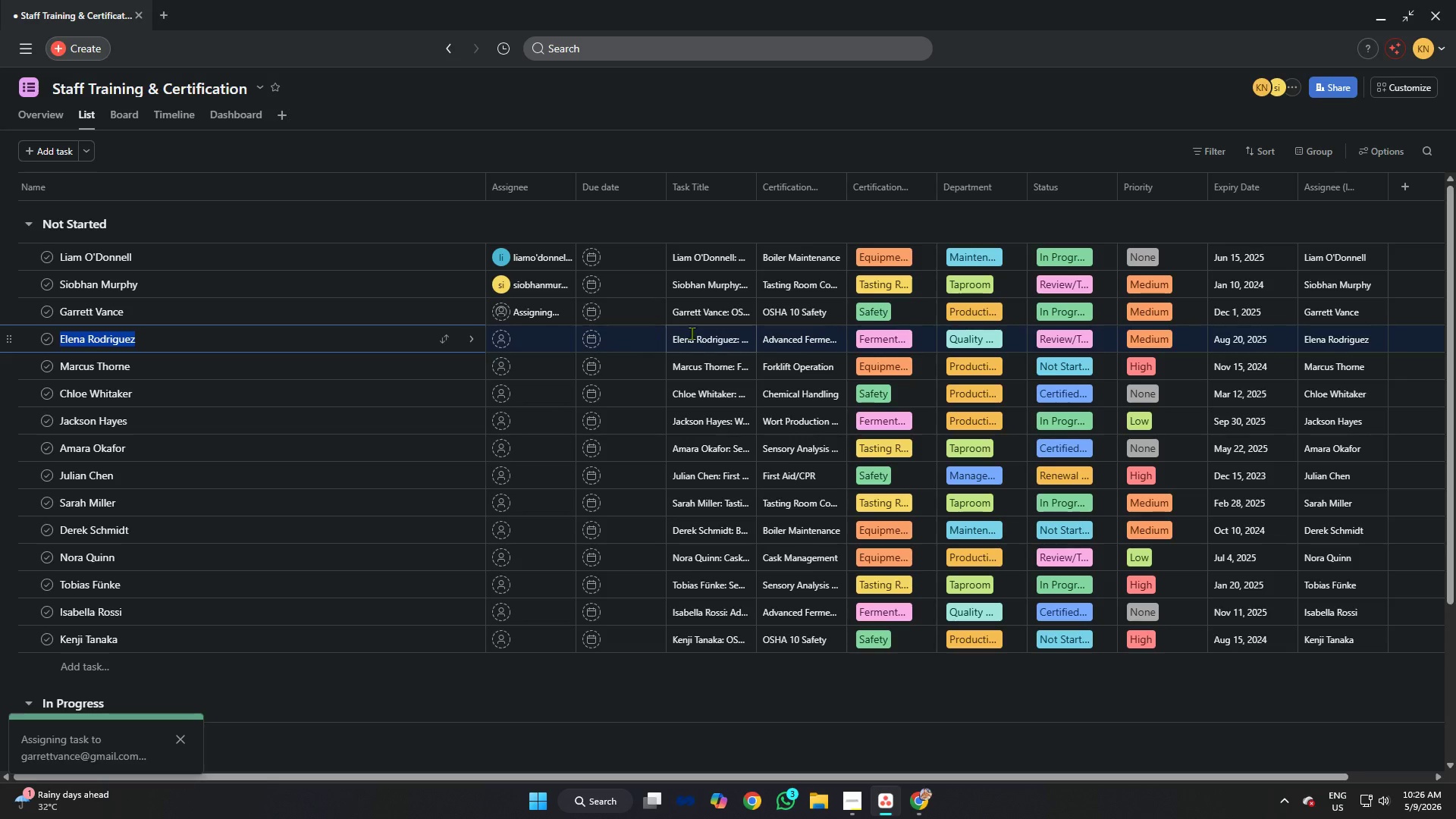 
key(Control+C)
 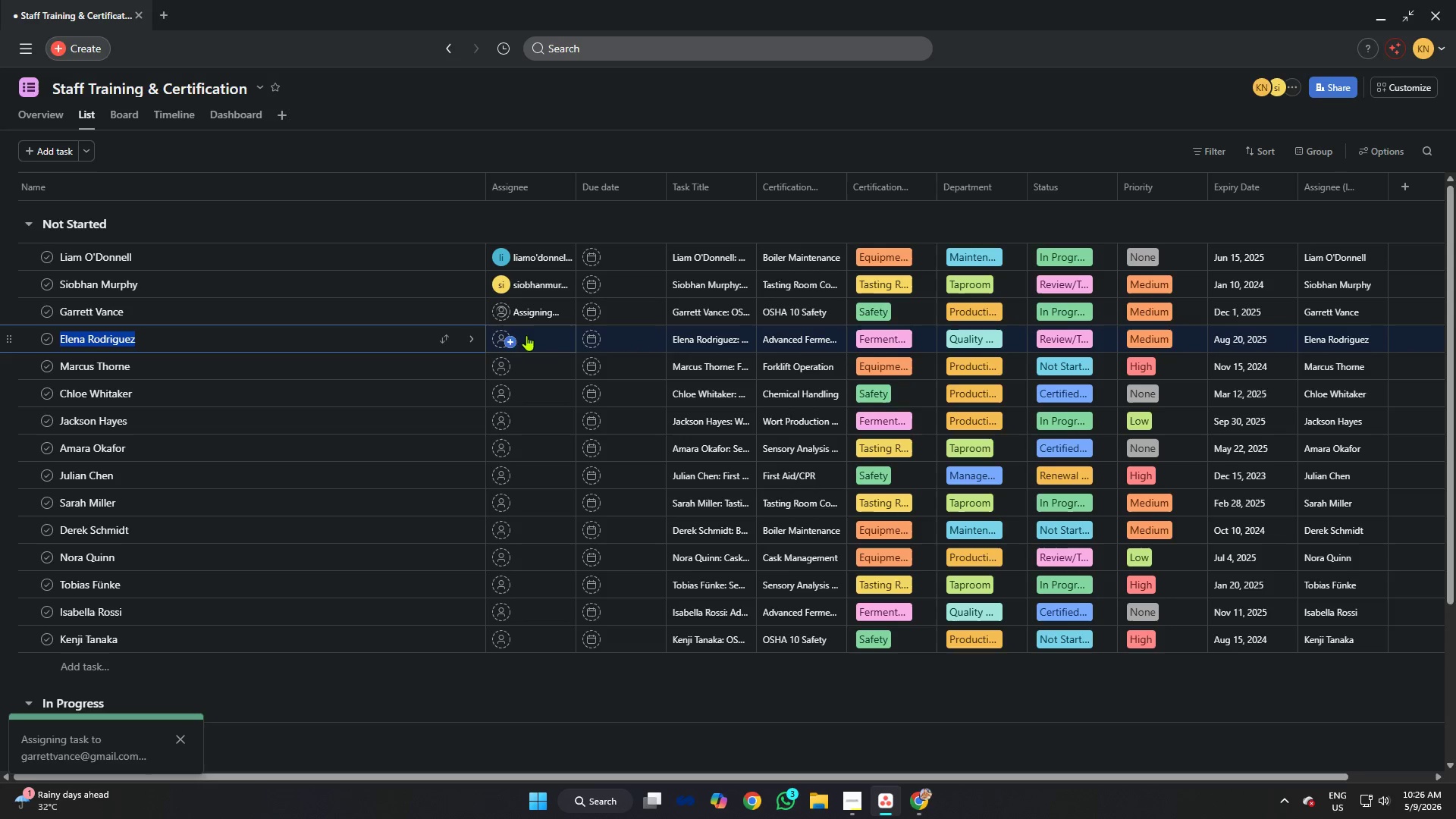 
left_click([516, 334])
 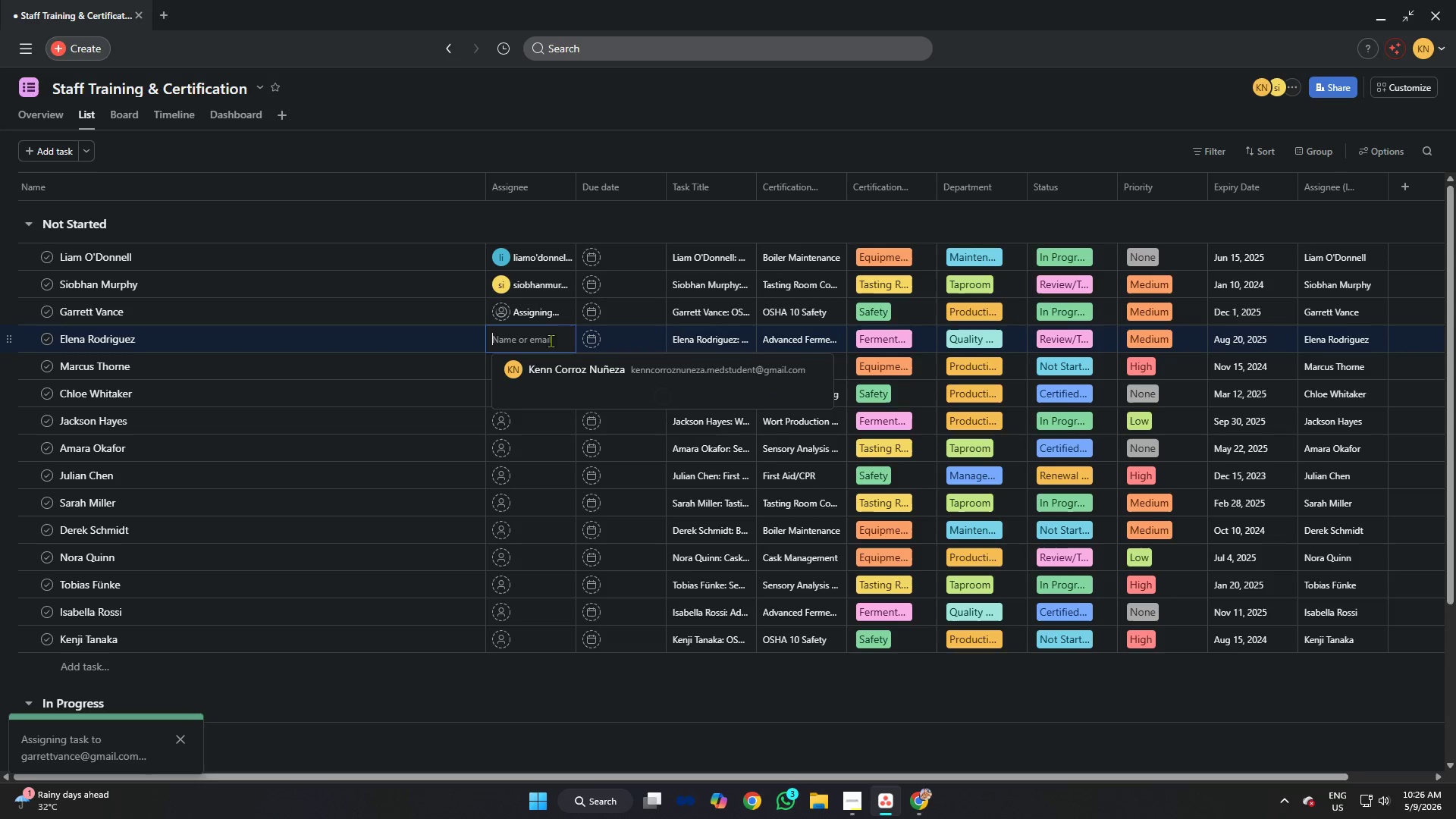 
key(Control+V)
 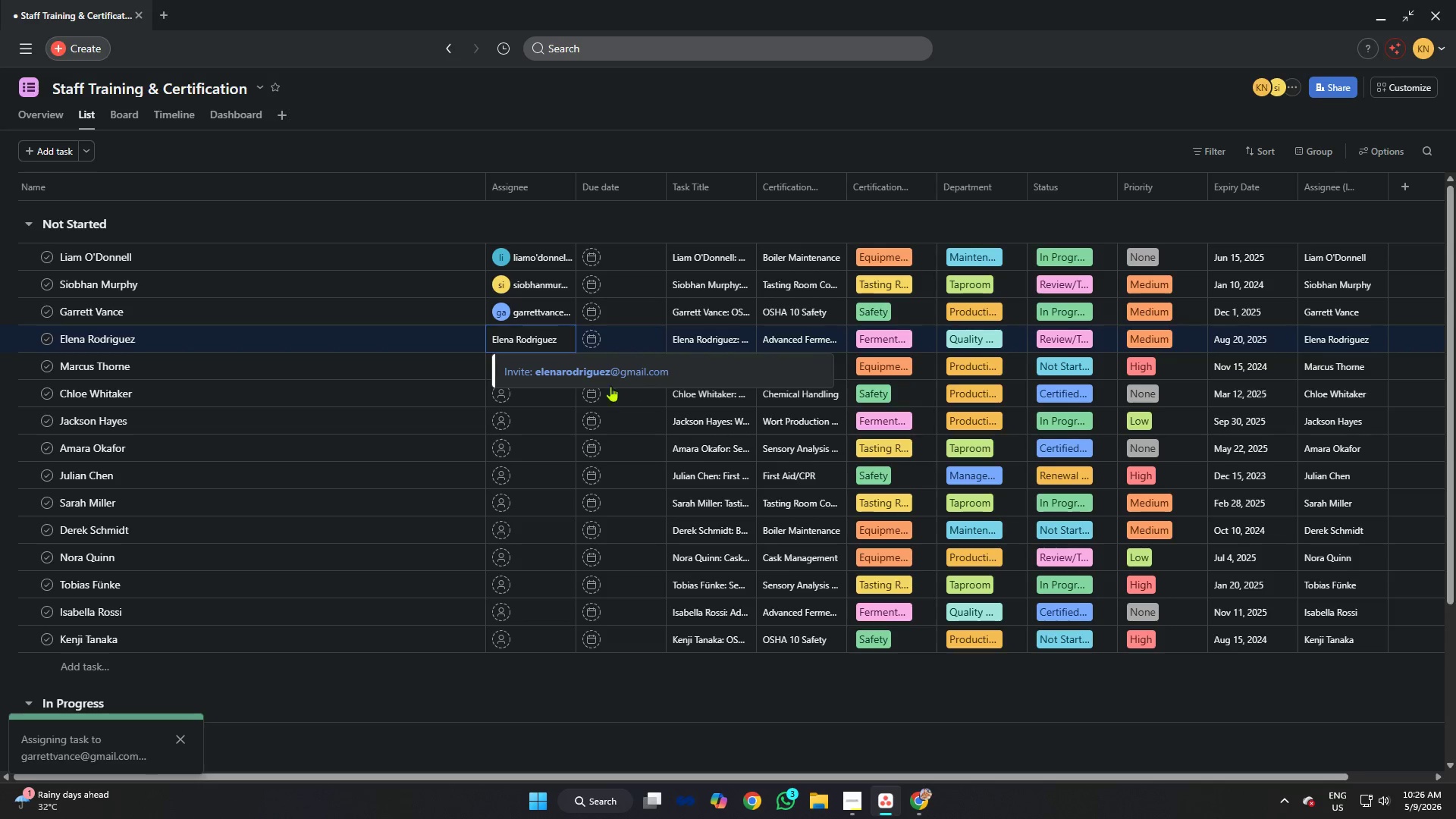 
left_click([593, 369])
 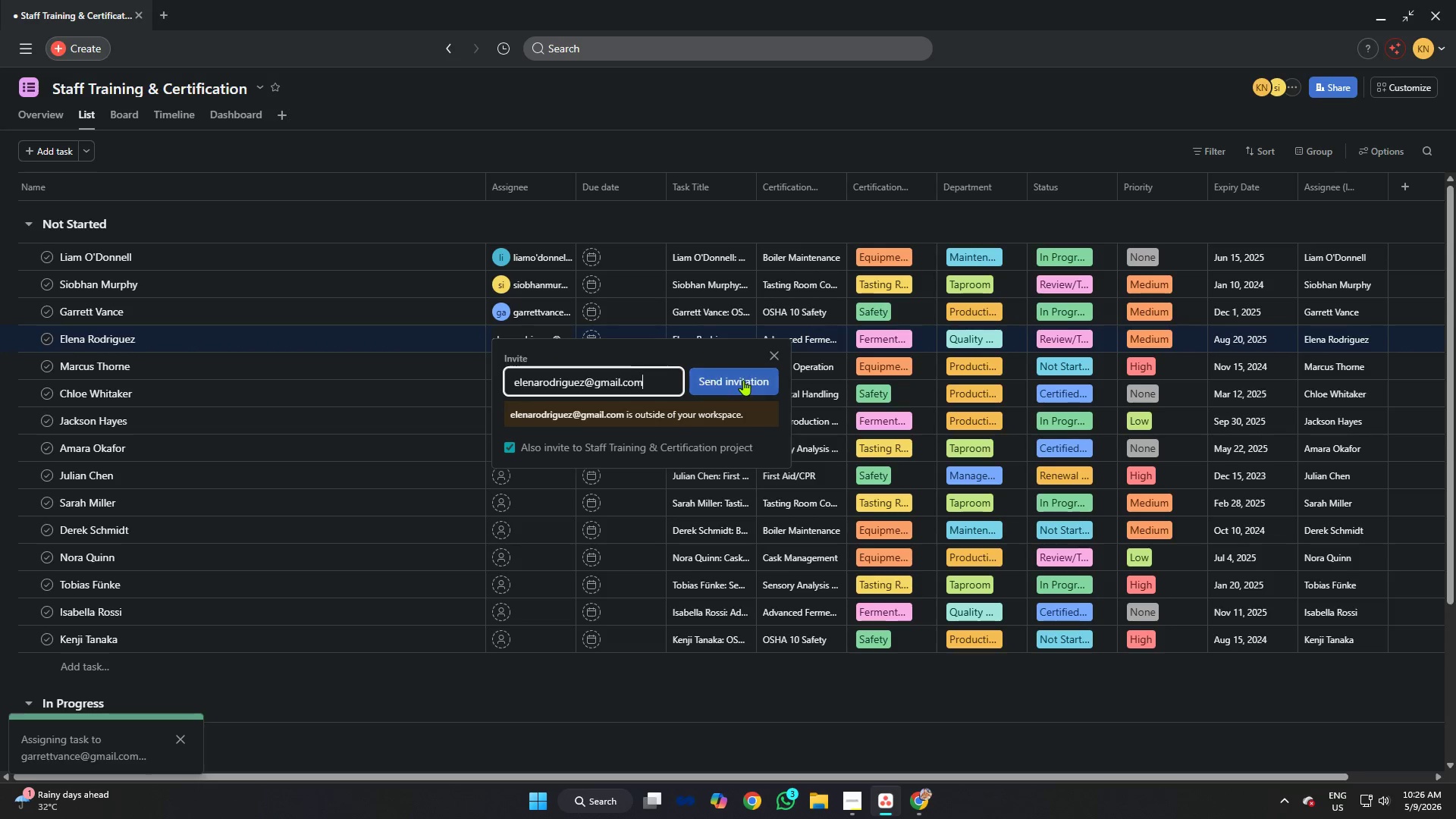 
left_click([743, 380])
 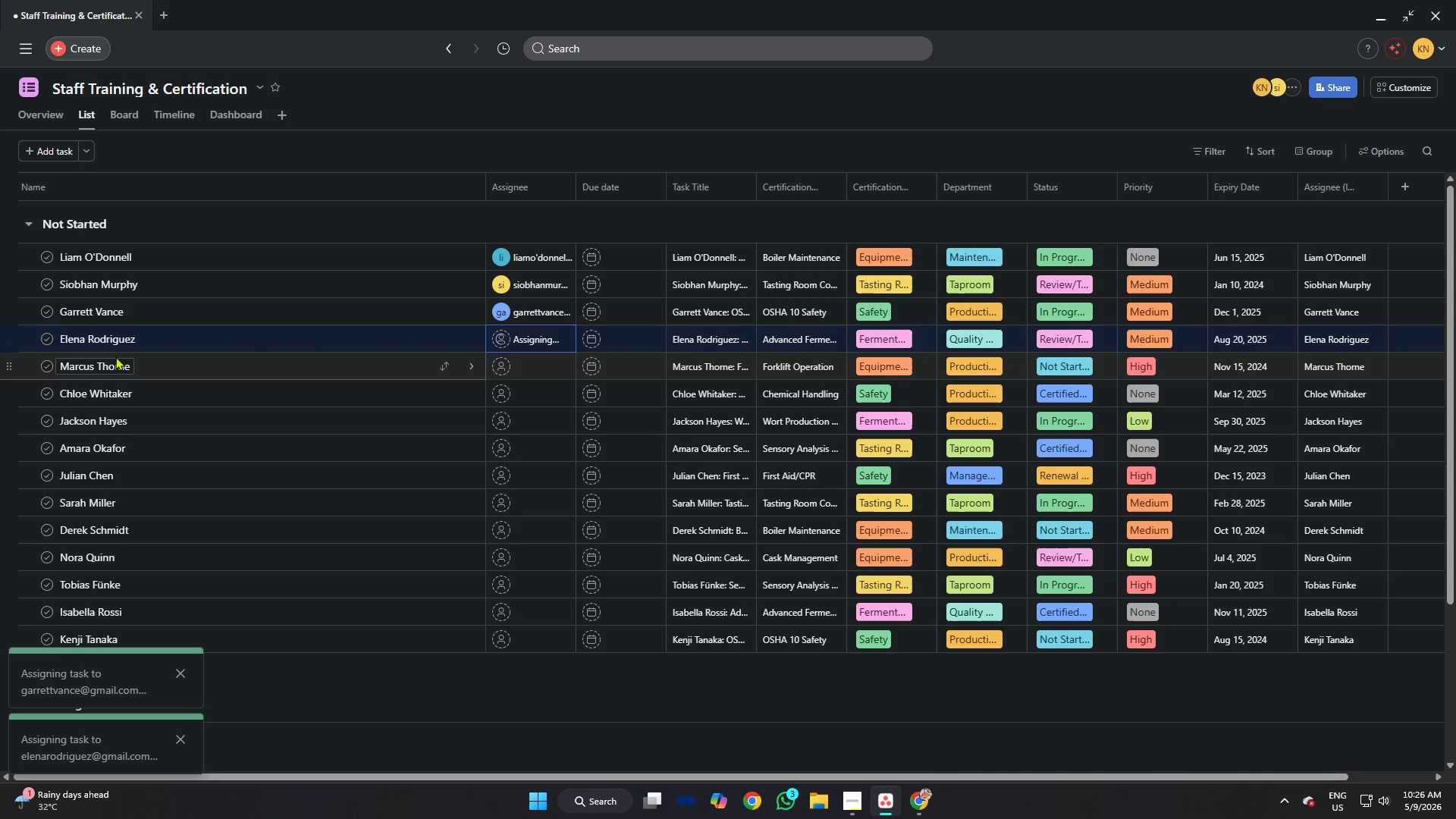 
left_click([119, 364])
 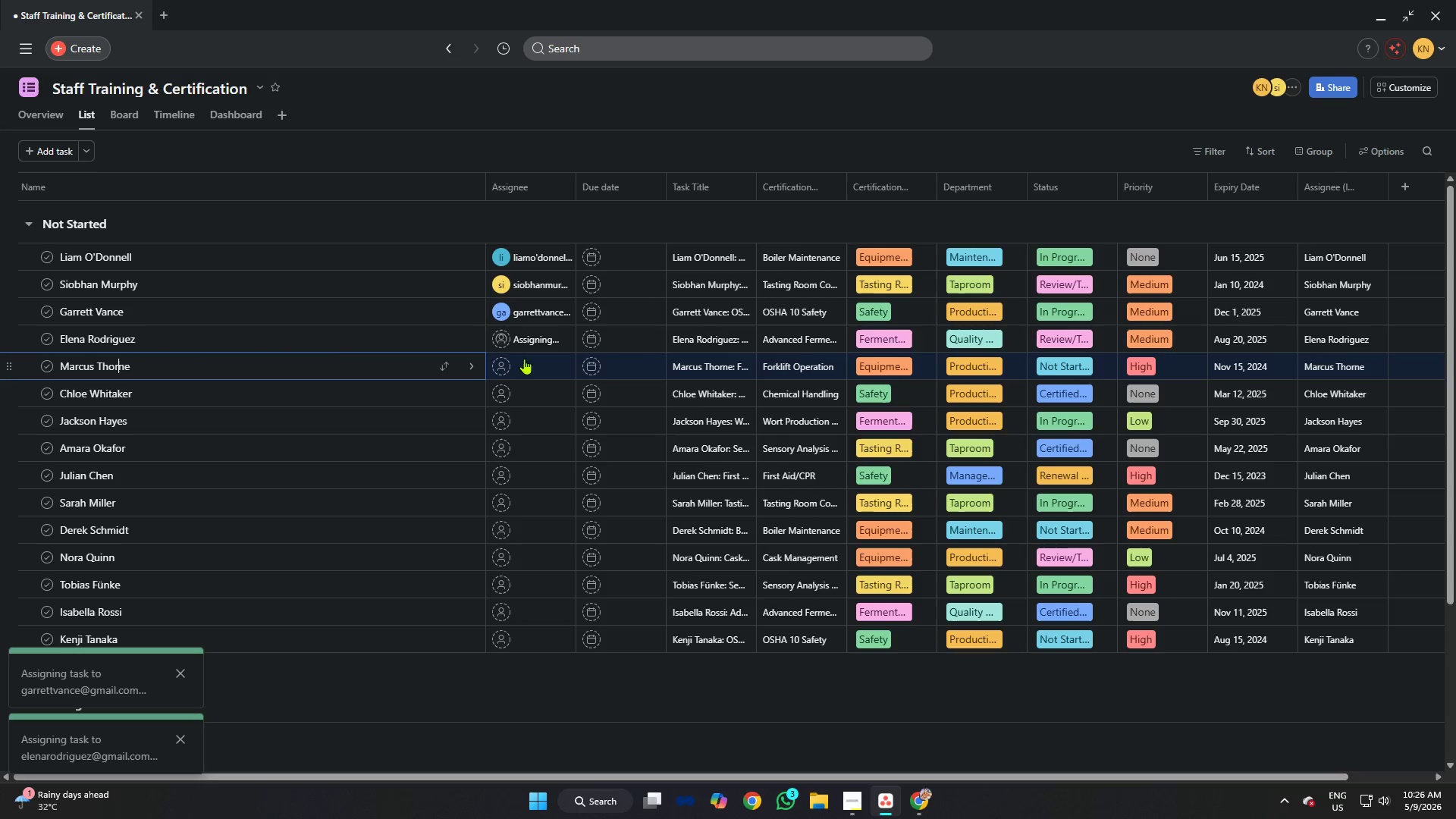 
key(Control+A)
 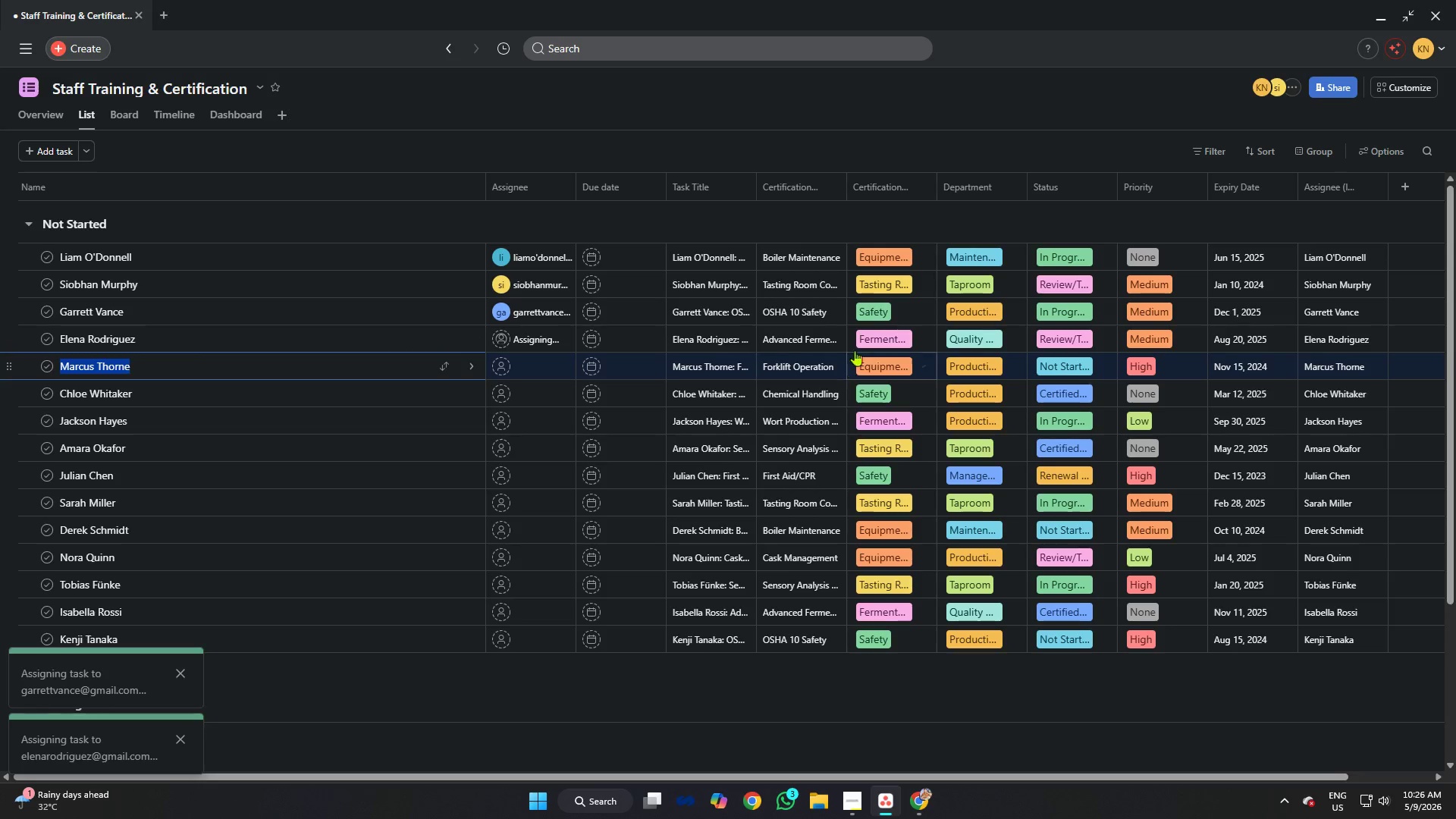 
key(Control+C)
 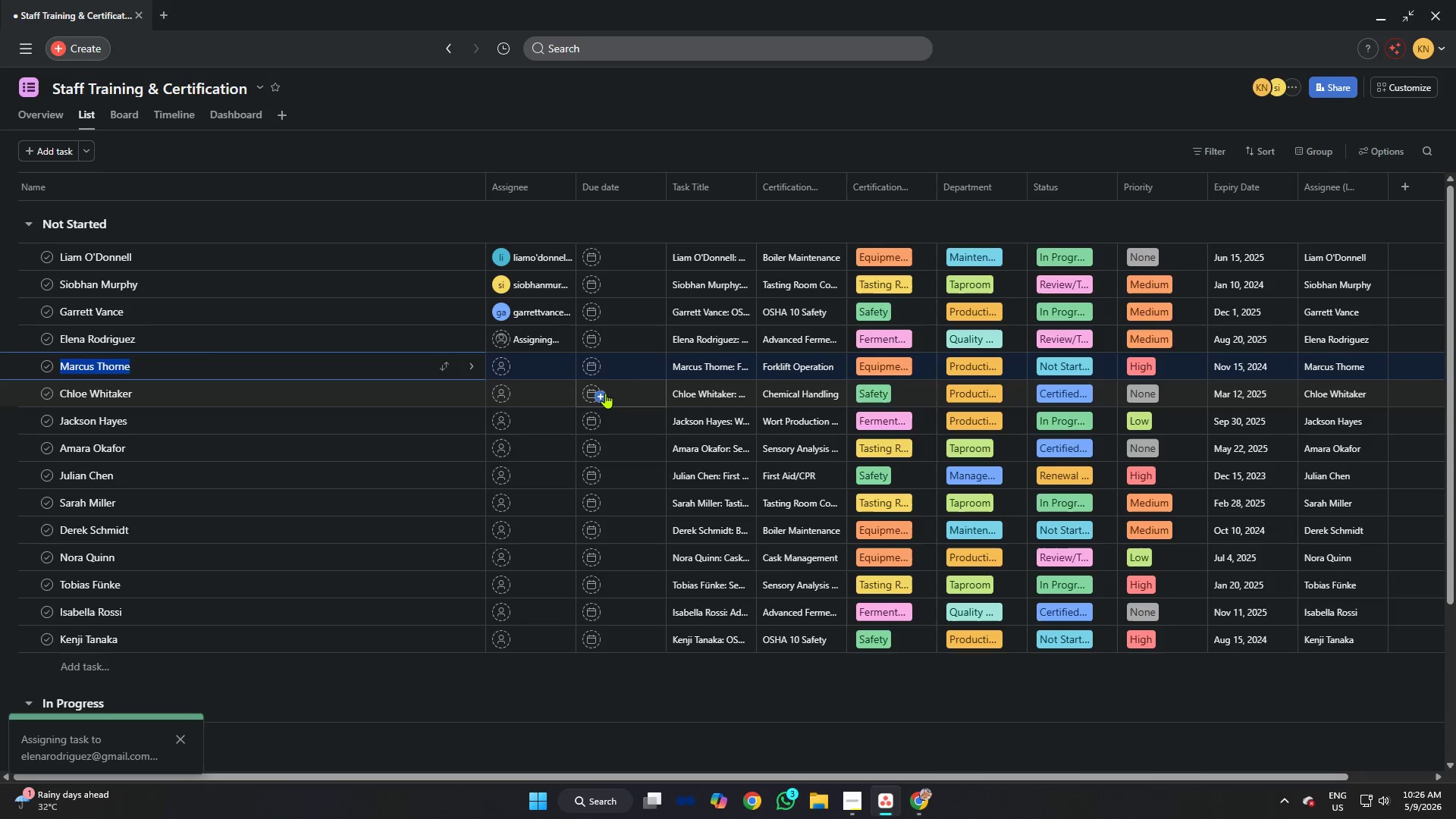 
mouse_move([542, 377])
 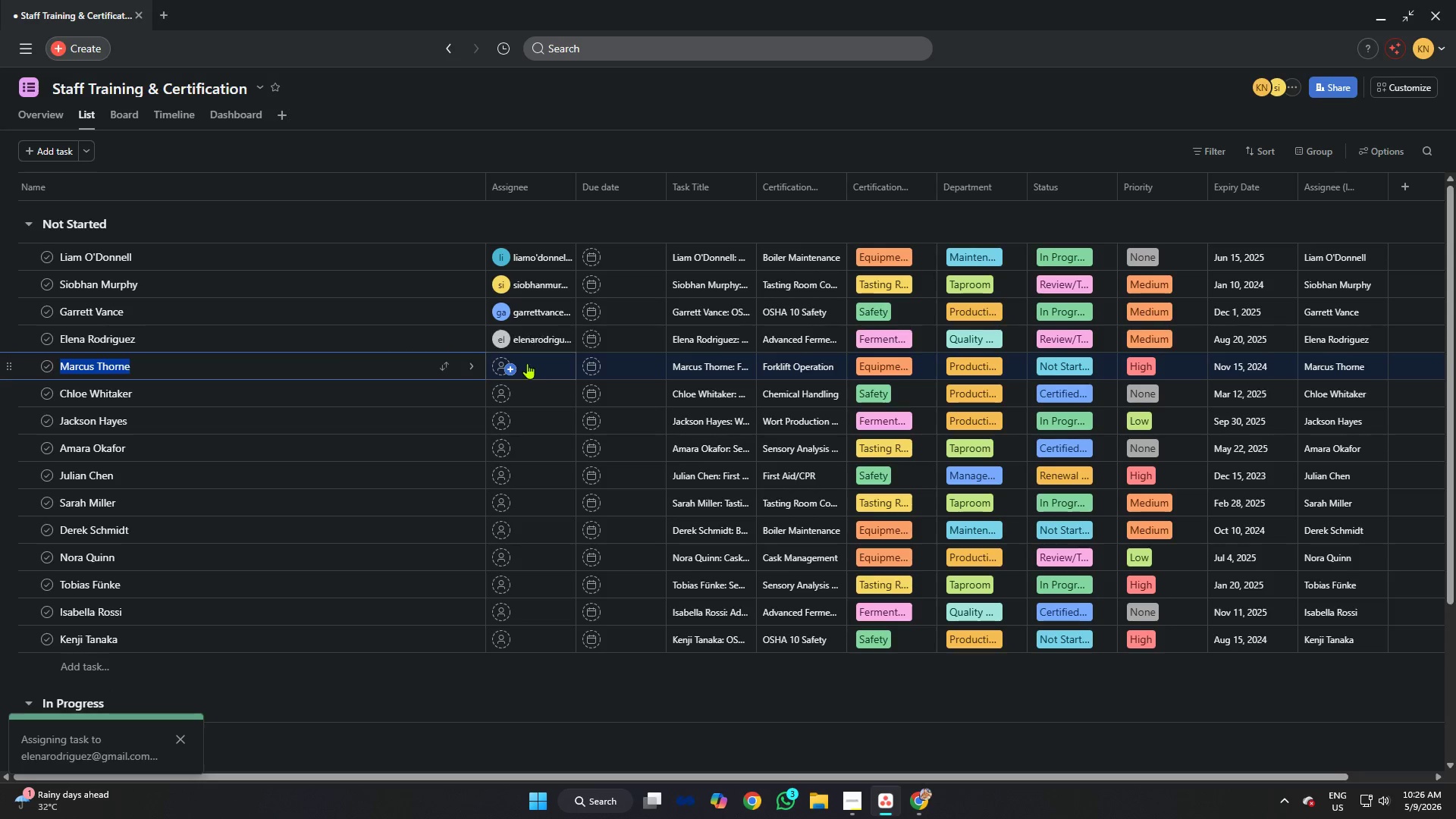 
left_click([527, 363])
 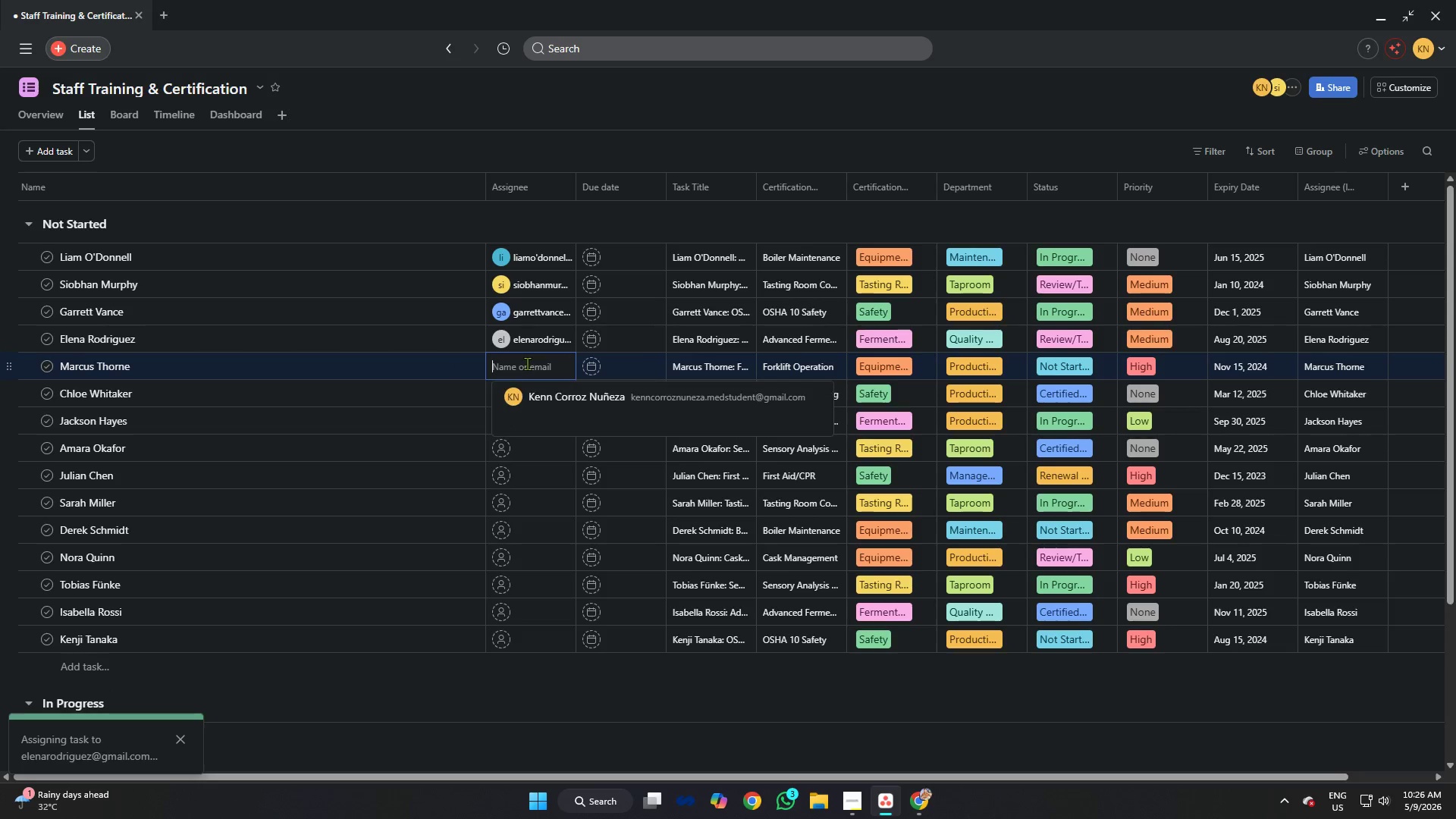 
key(Control+V)
 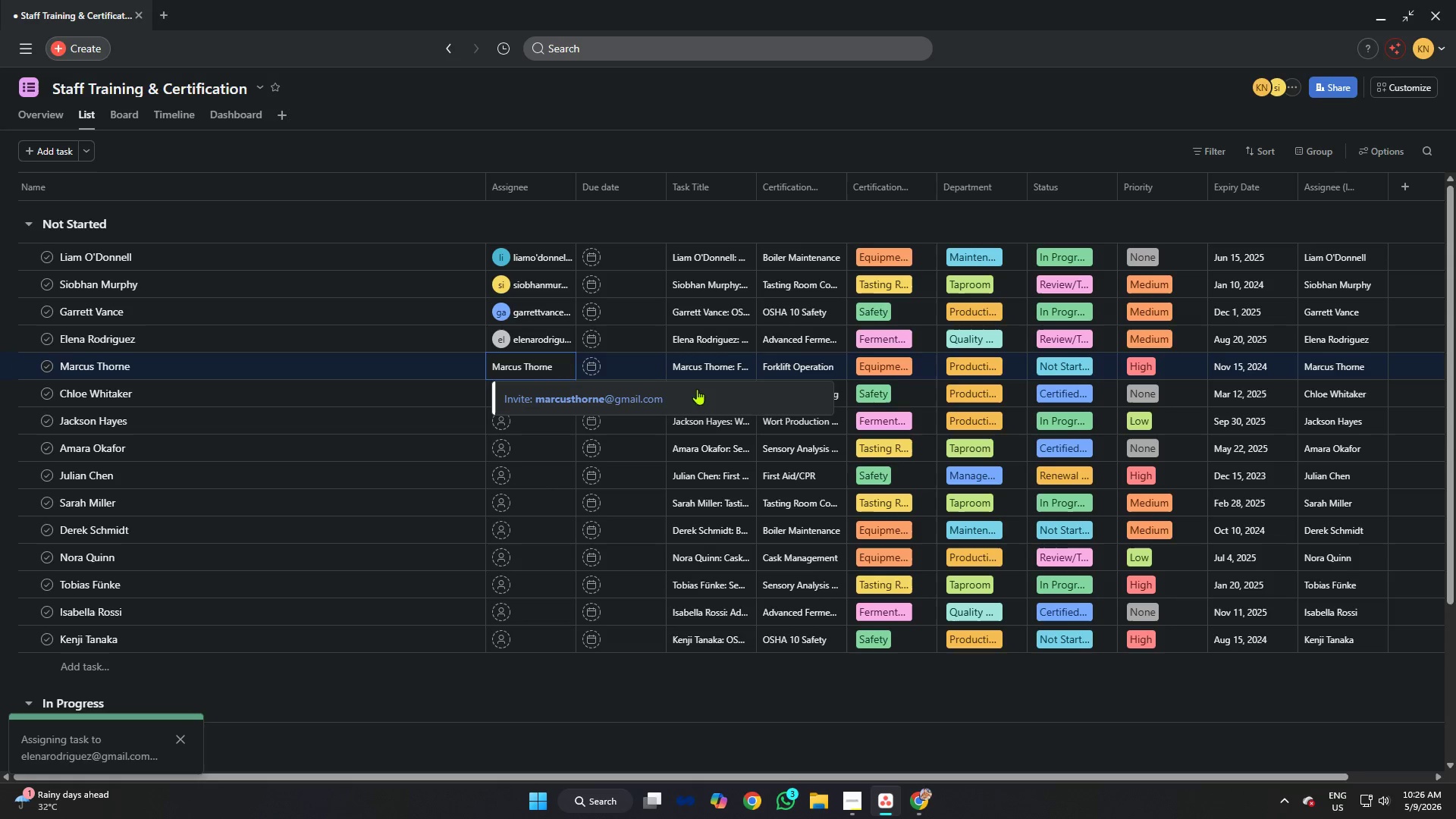 
left_click([629, 393])
 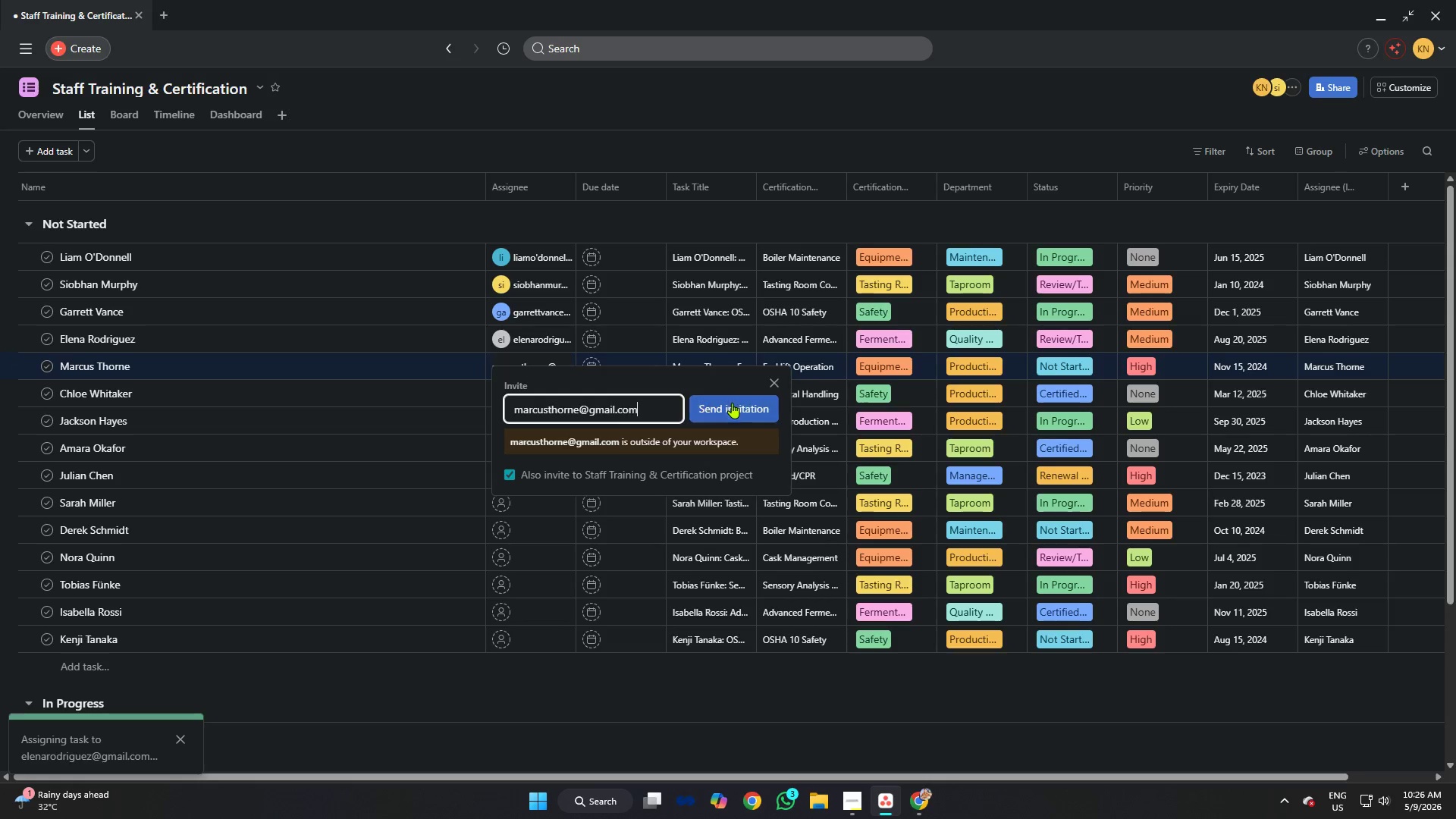 
left_click([741, 404])
 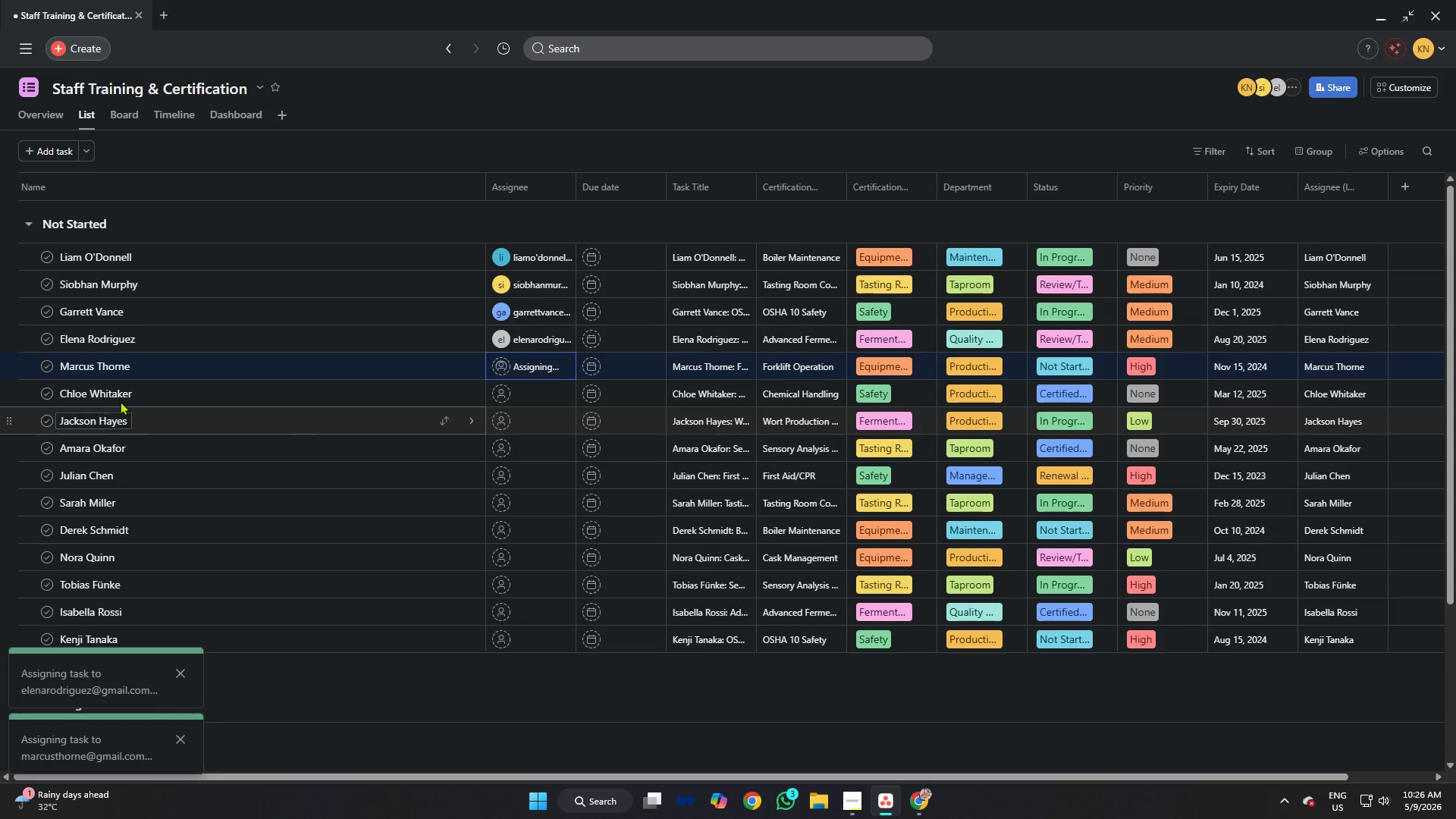 
scroll: coordinate [369, 331], scroll_direction: down, amount: 3.0
 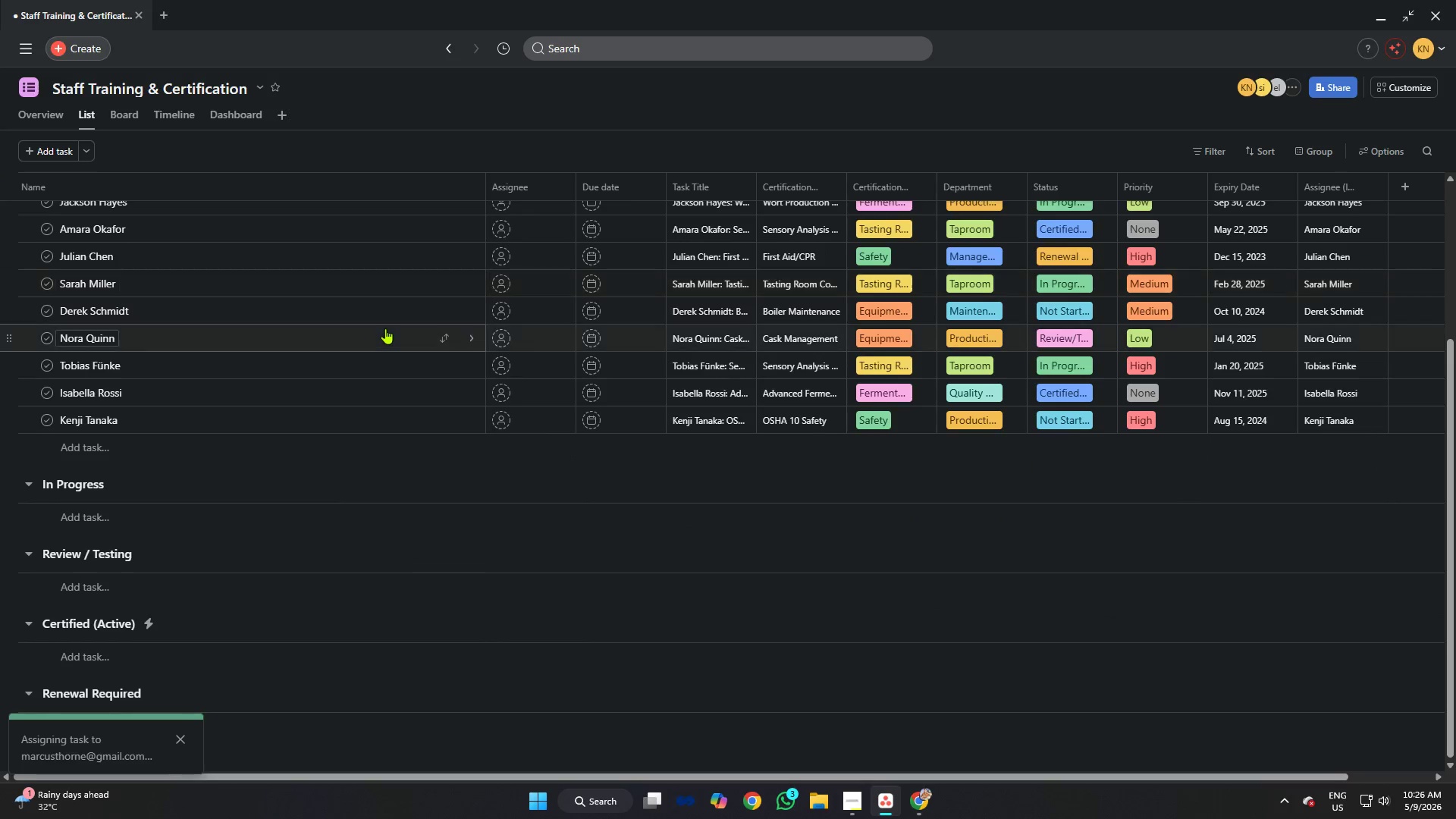 
scroll: coordinate [385, 326], scroll_direction: up, amount: 3.0
 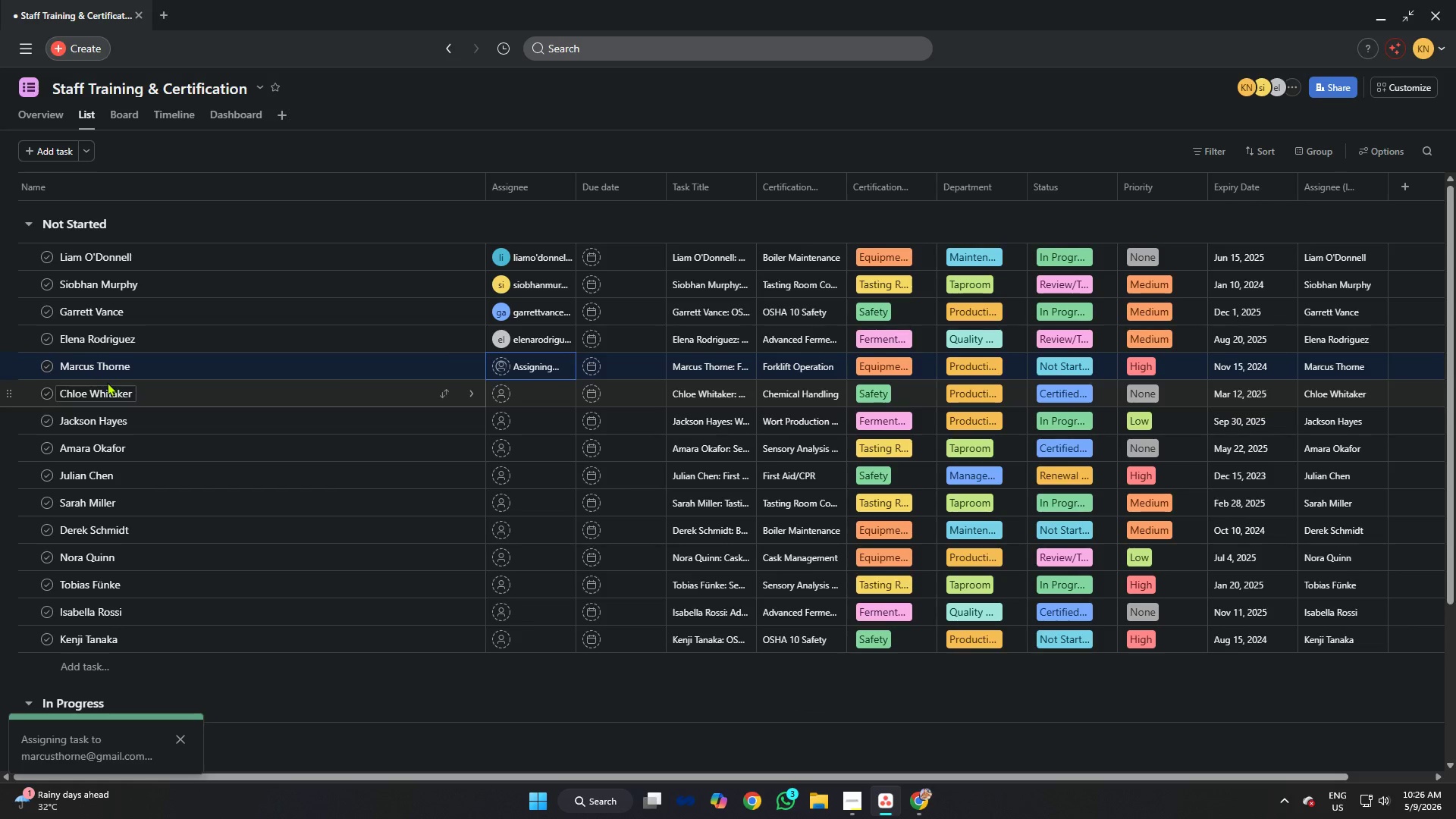 
left_click([112, 369])
 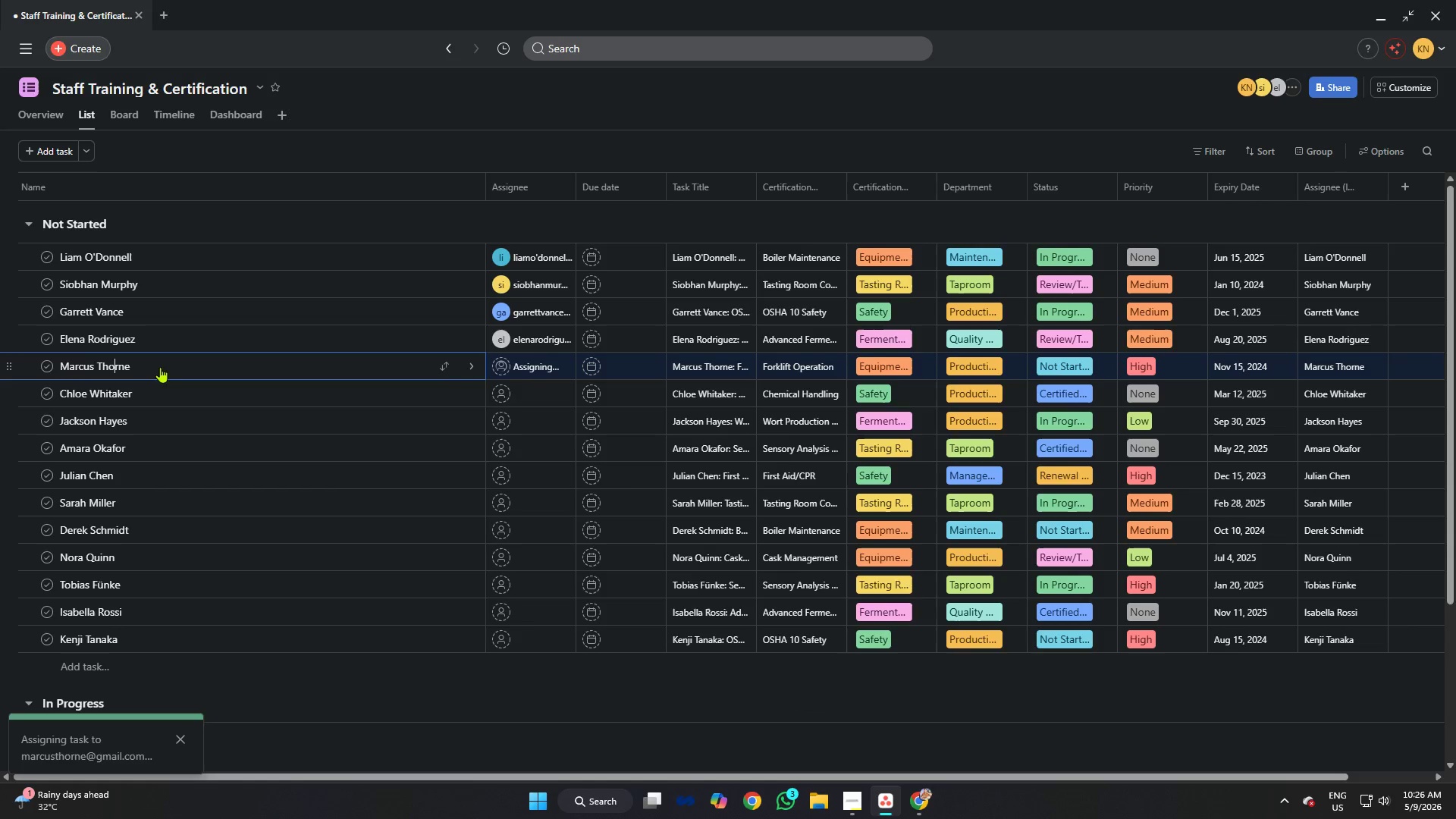 
key(Control+A)
 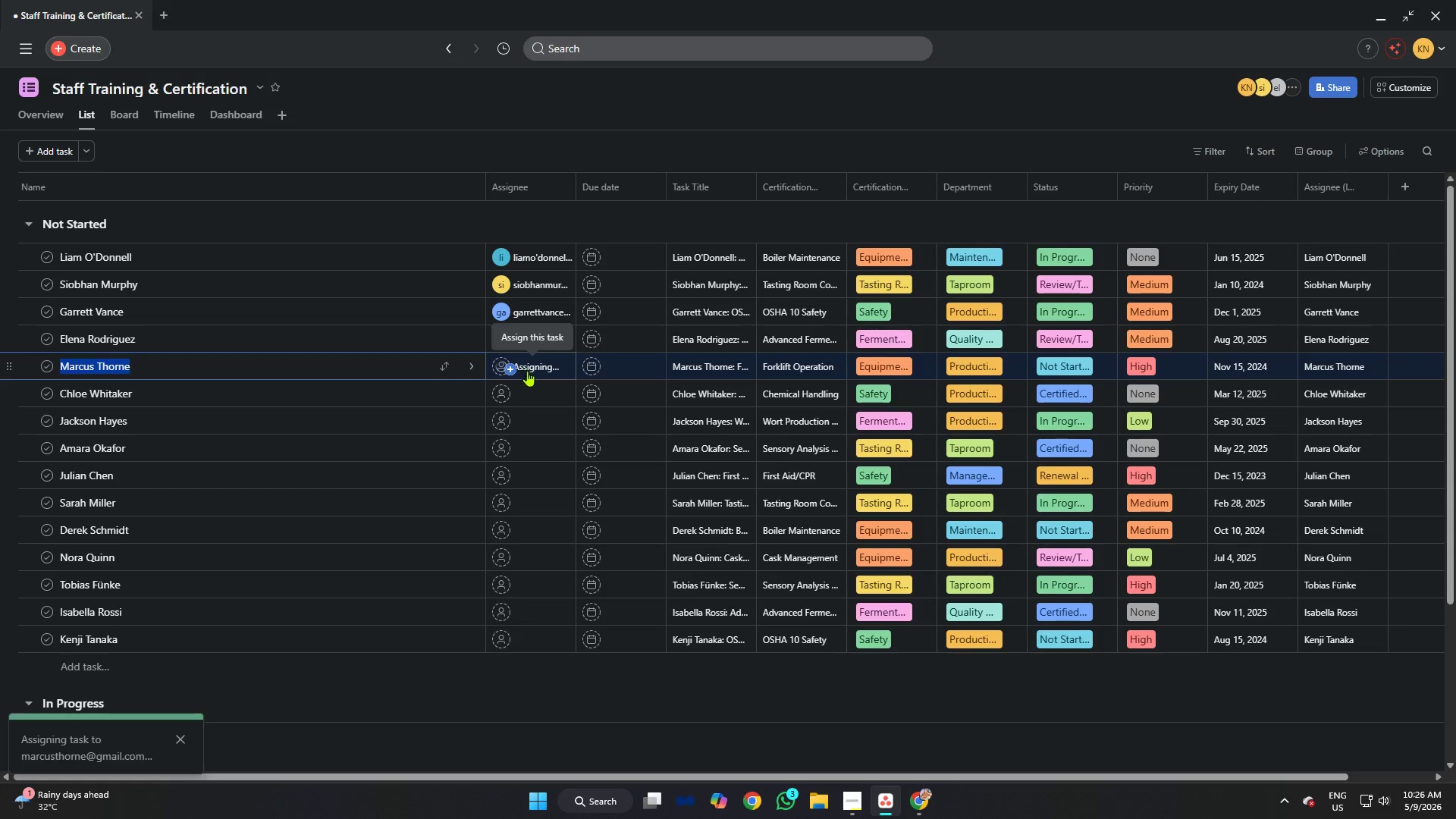 
key(Control+C)
 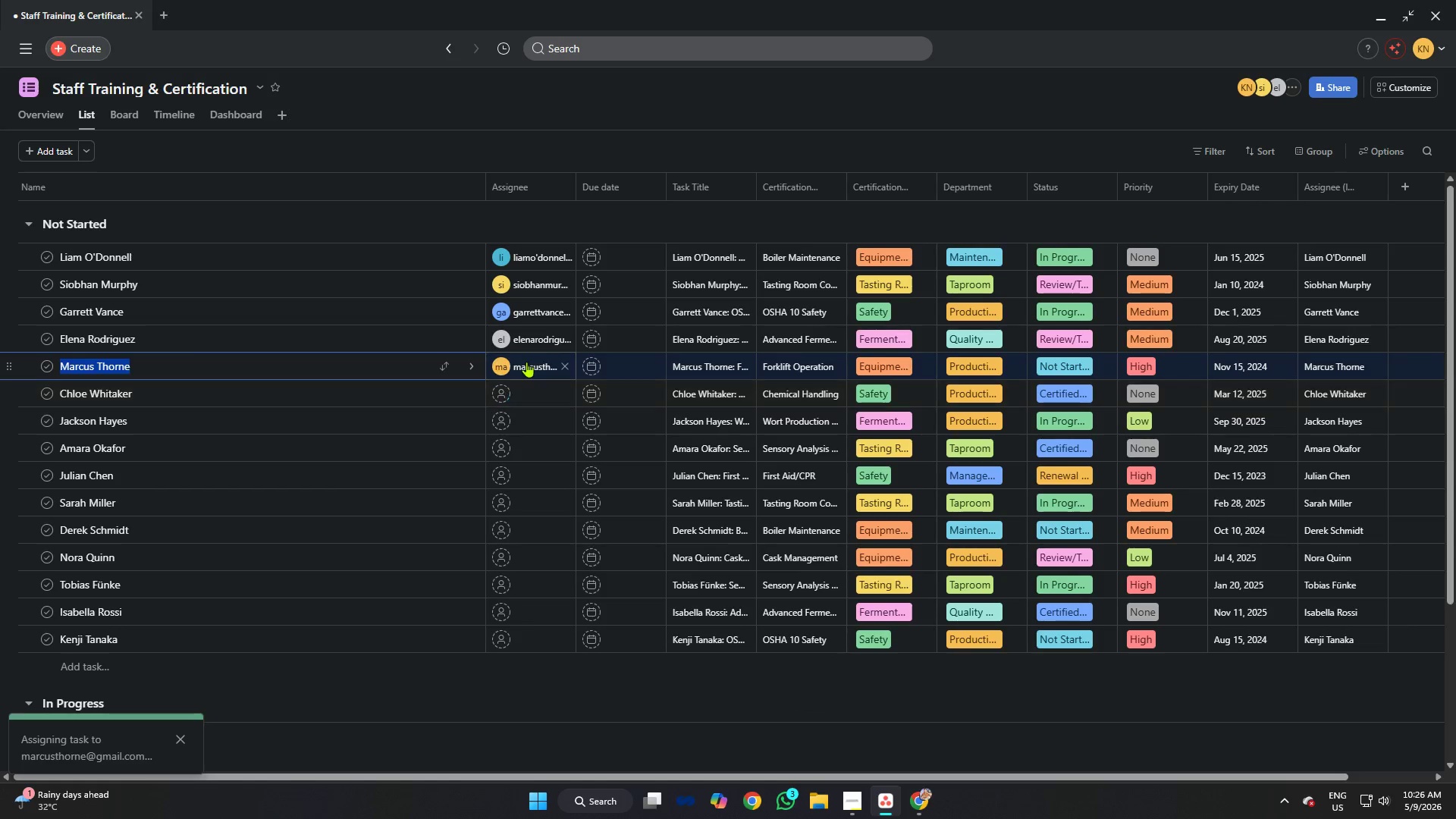 
left_click([526, 362])
 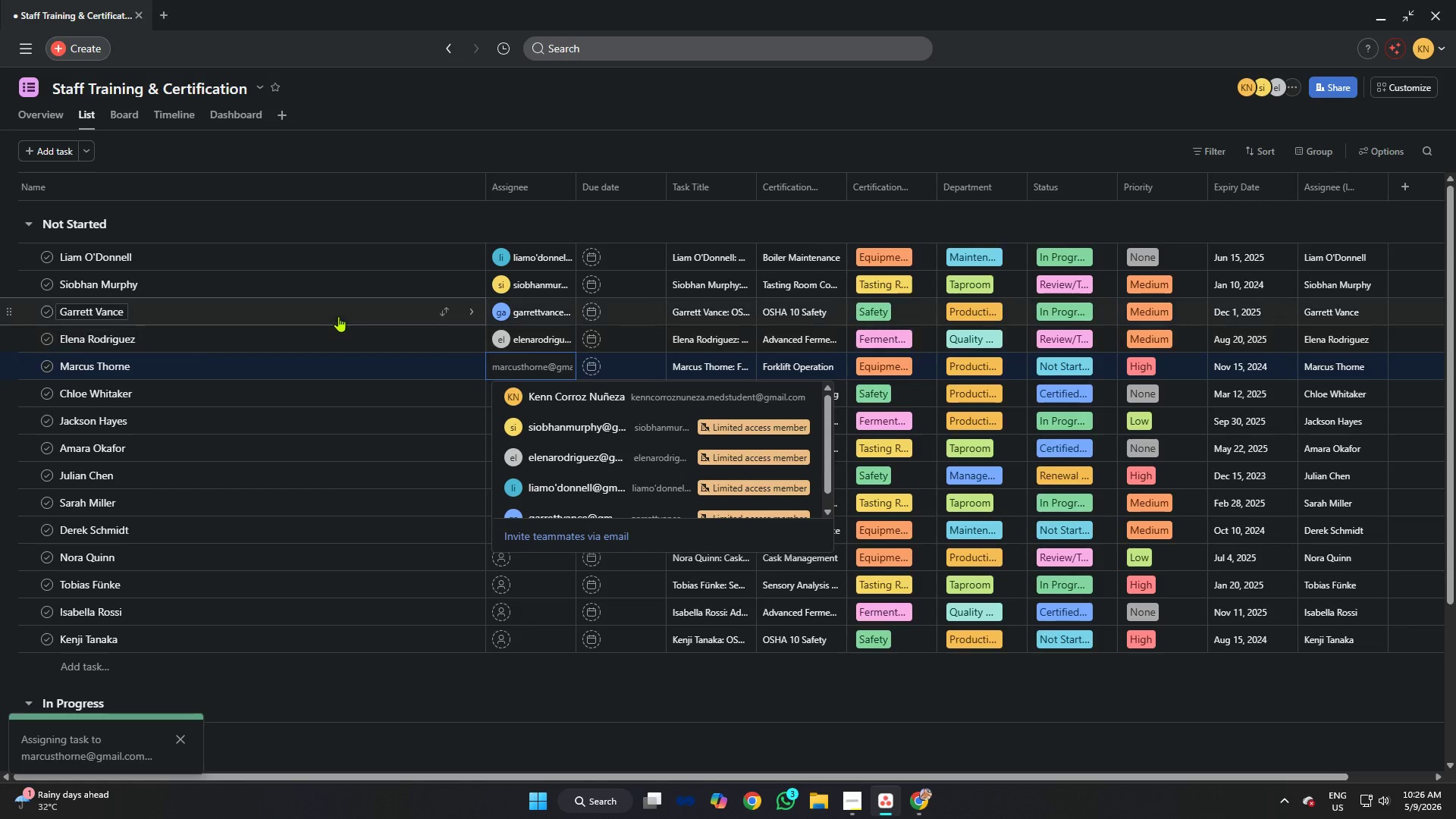 
left_click([340, 305])
 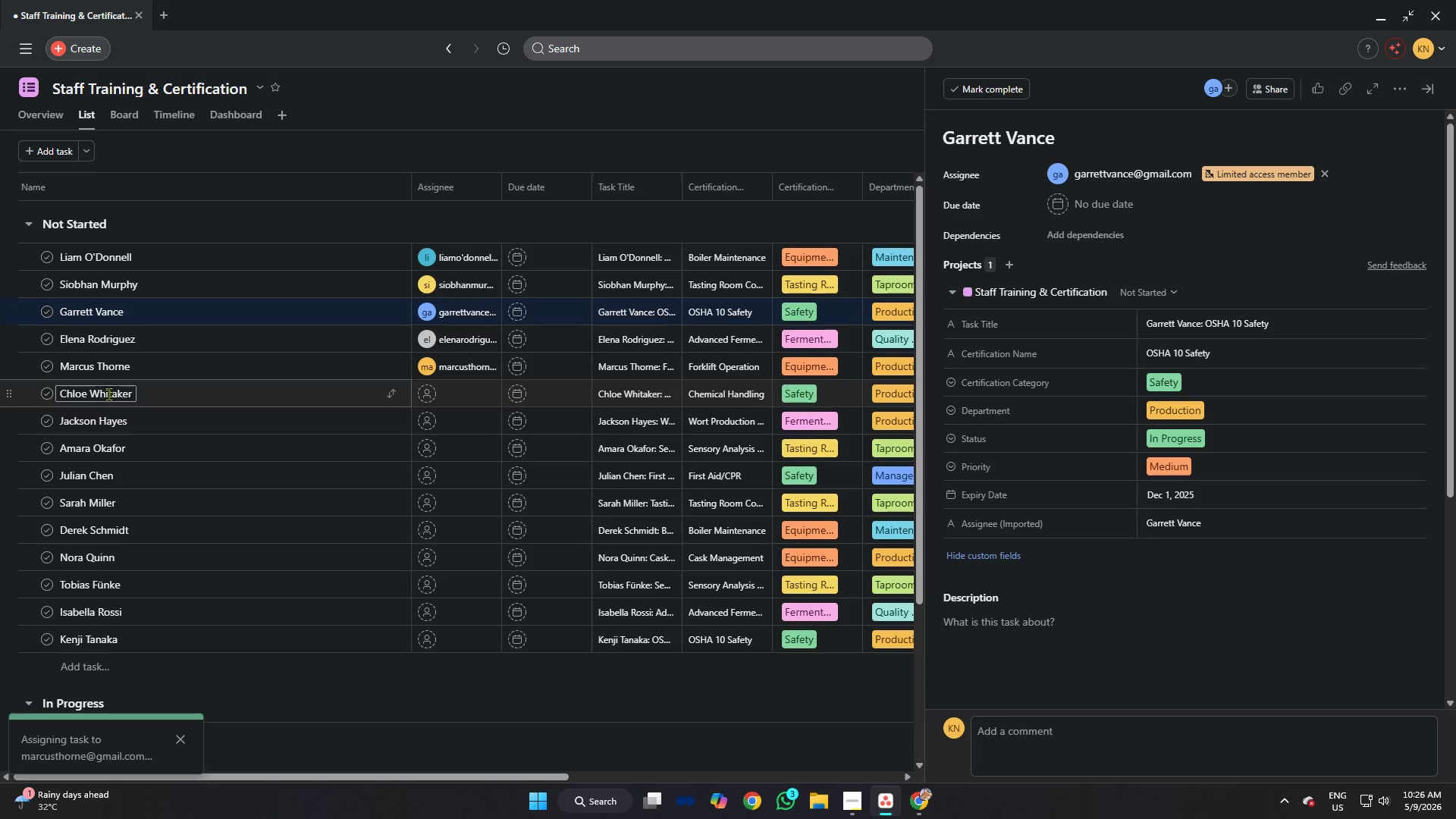 
left_click([109, 394])
 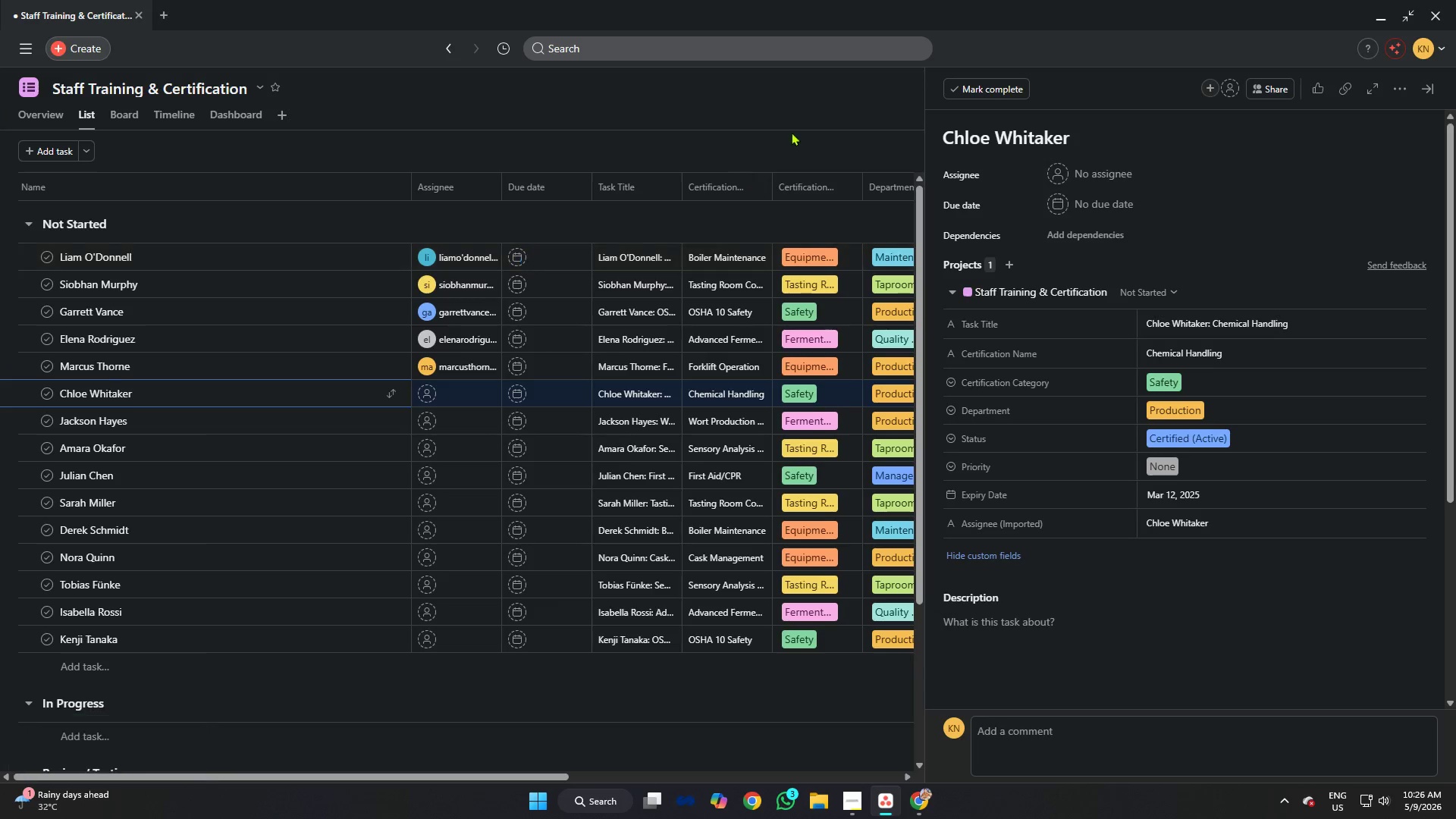 
left_click([813, 99])
 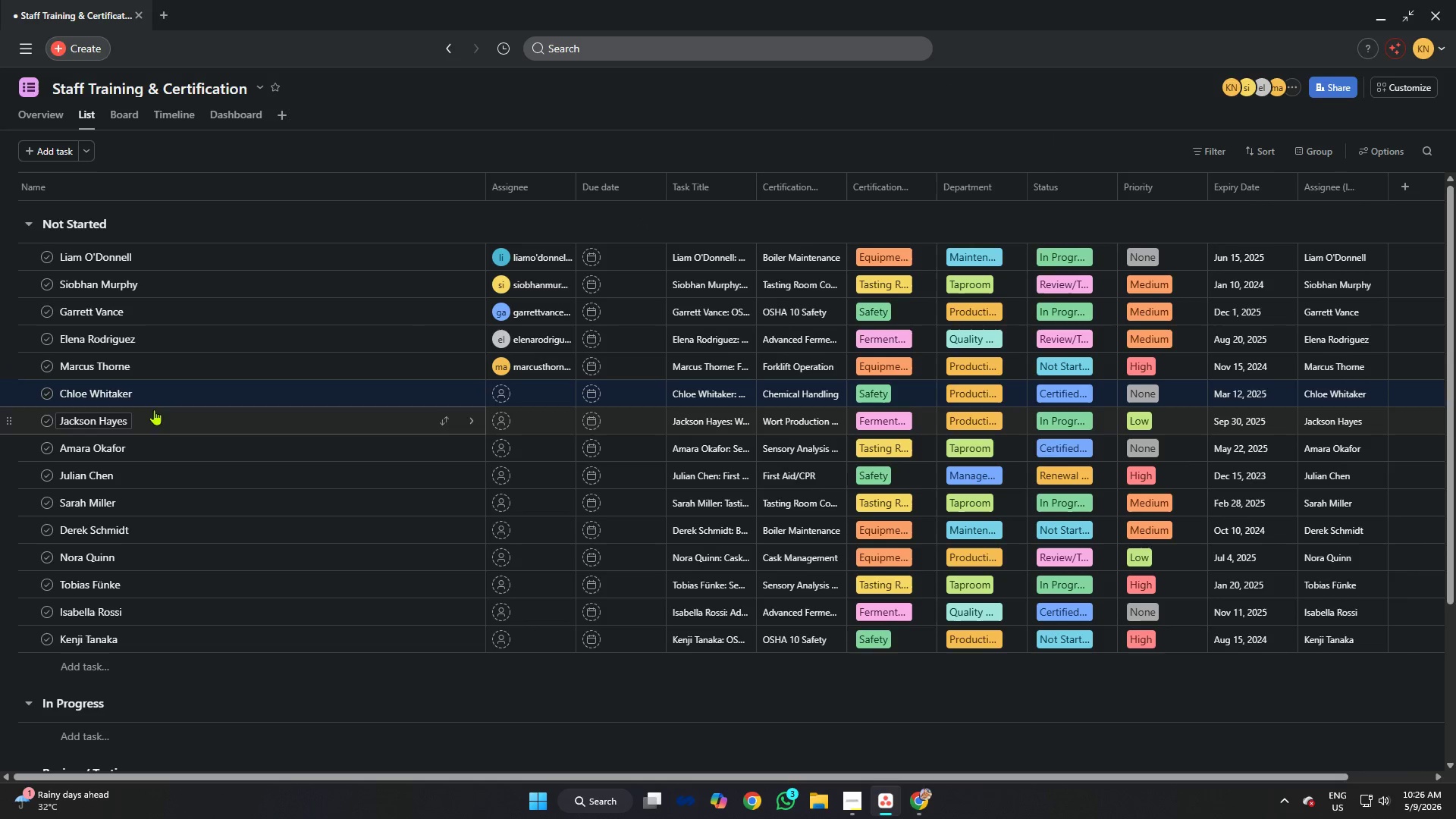 
left_click([94, 392])
 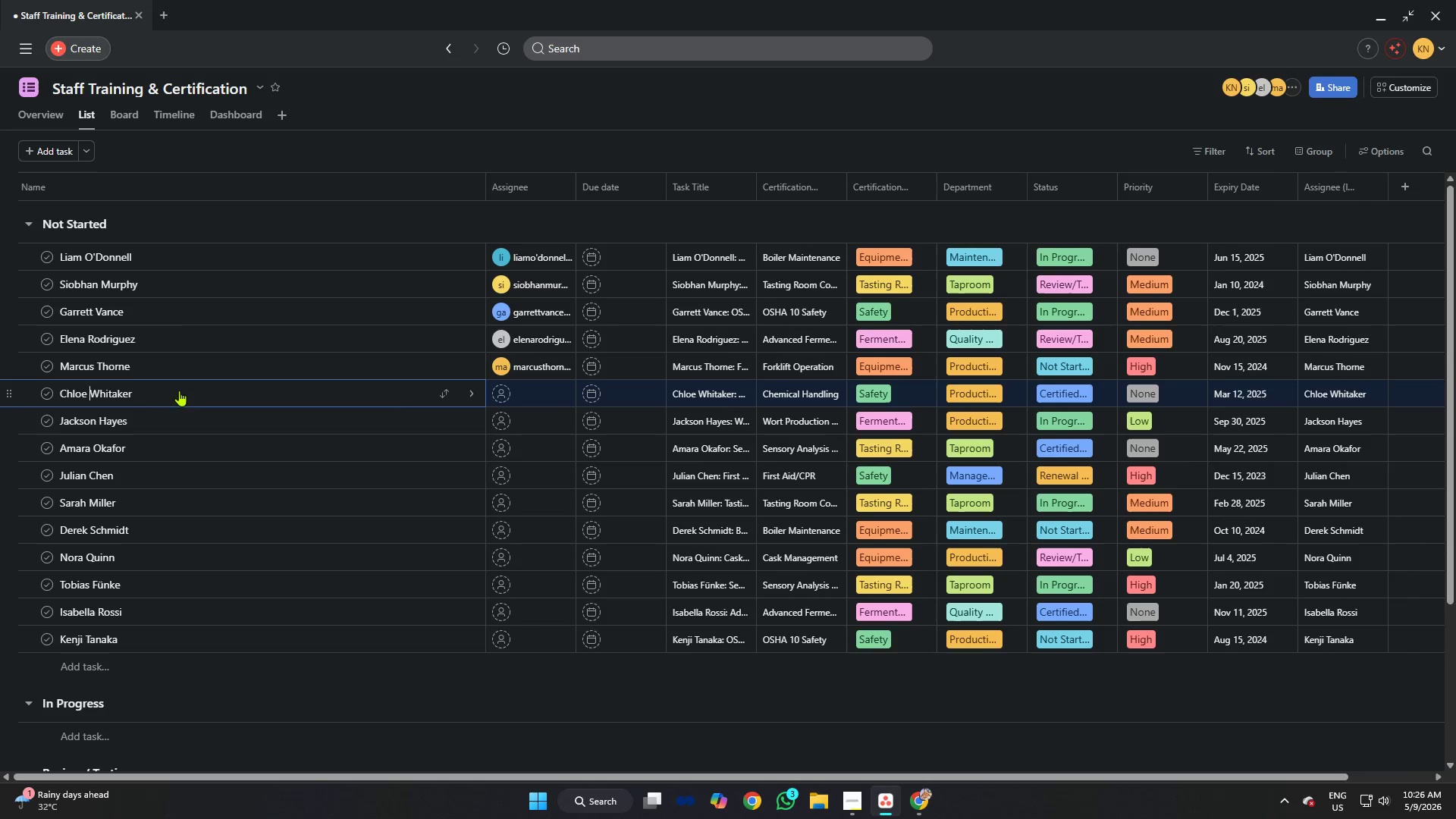 
key(Control+A)
 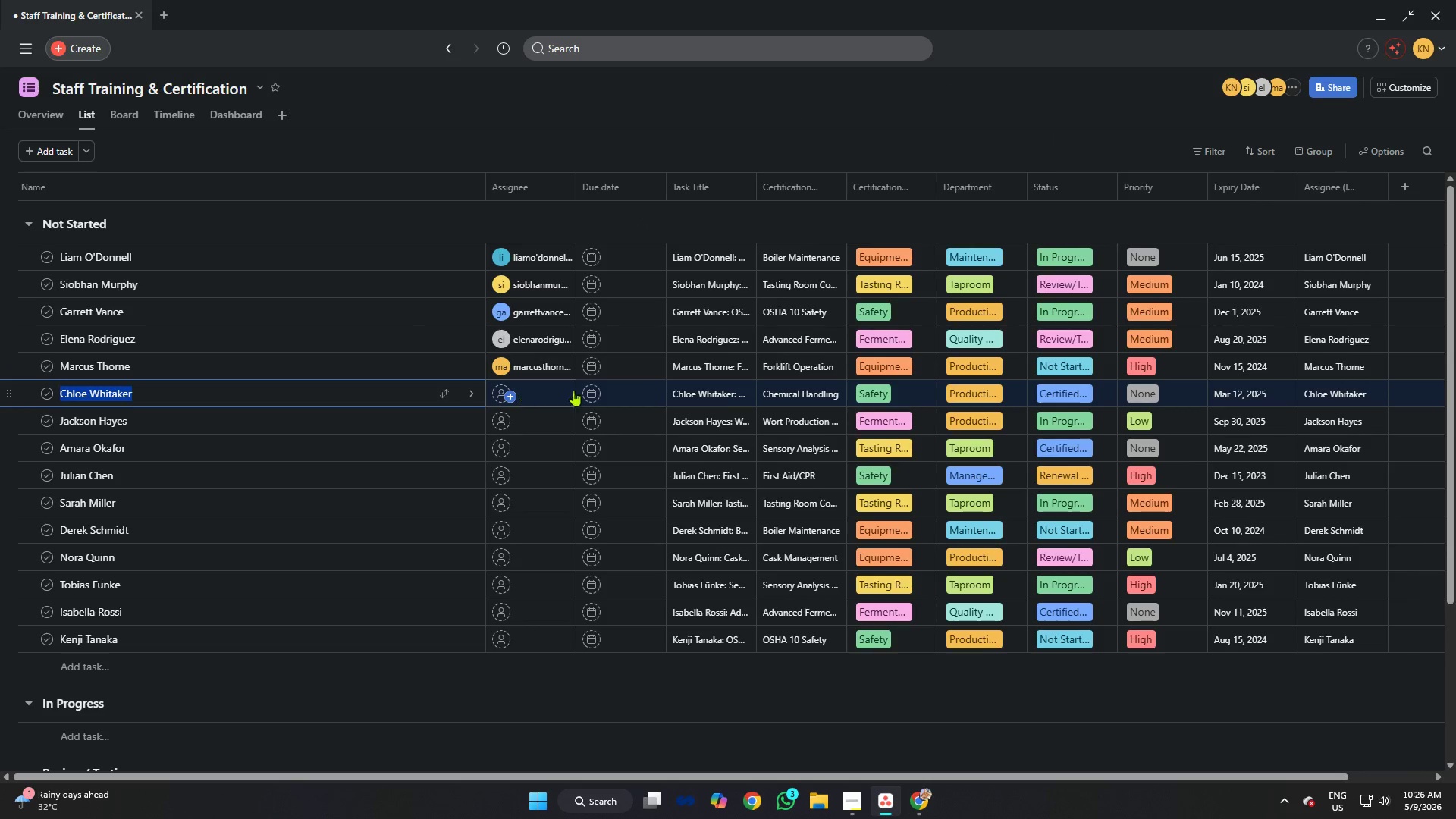 
key(Control+C)
 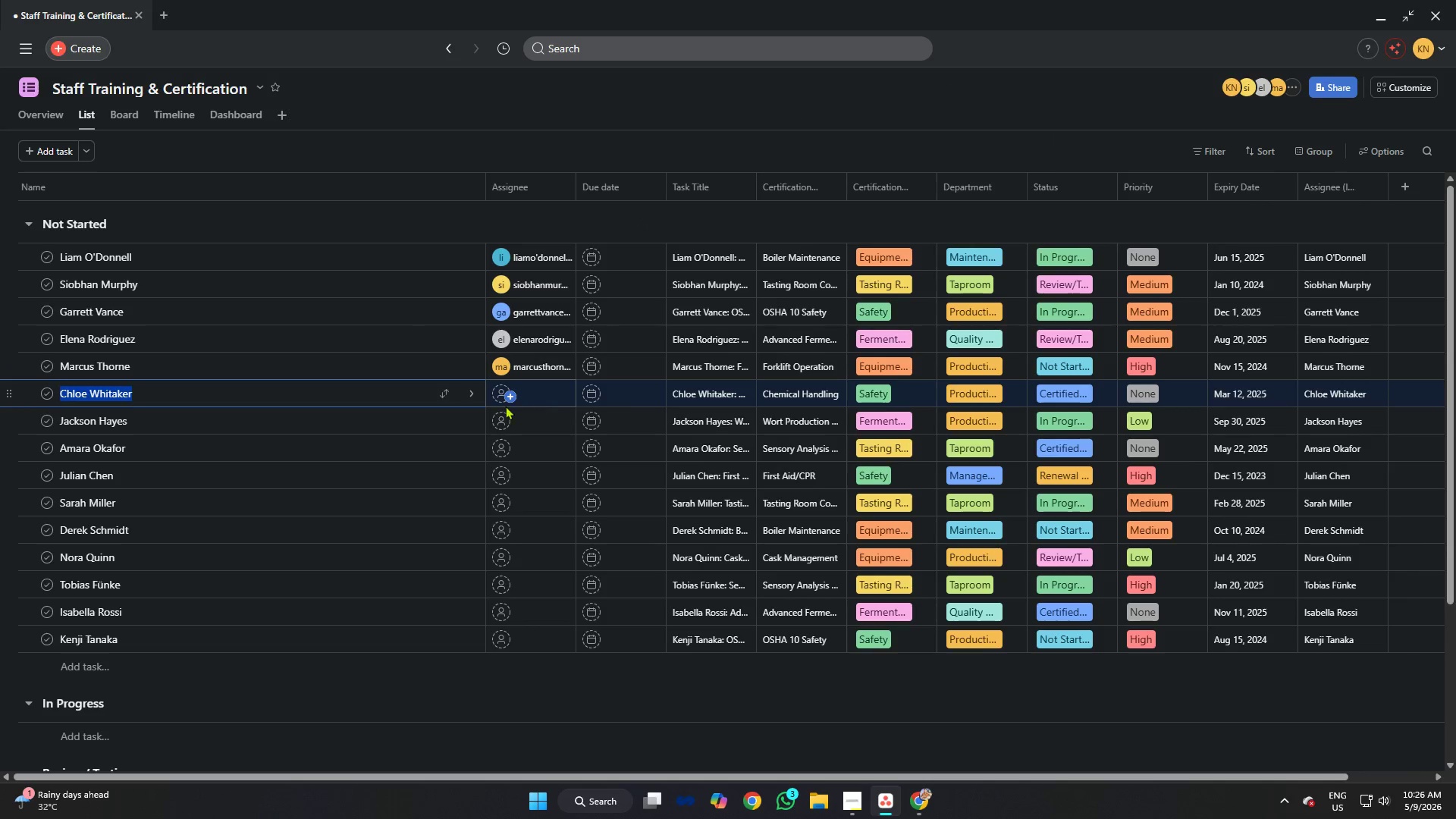 
left_click([520, 394])
 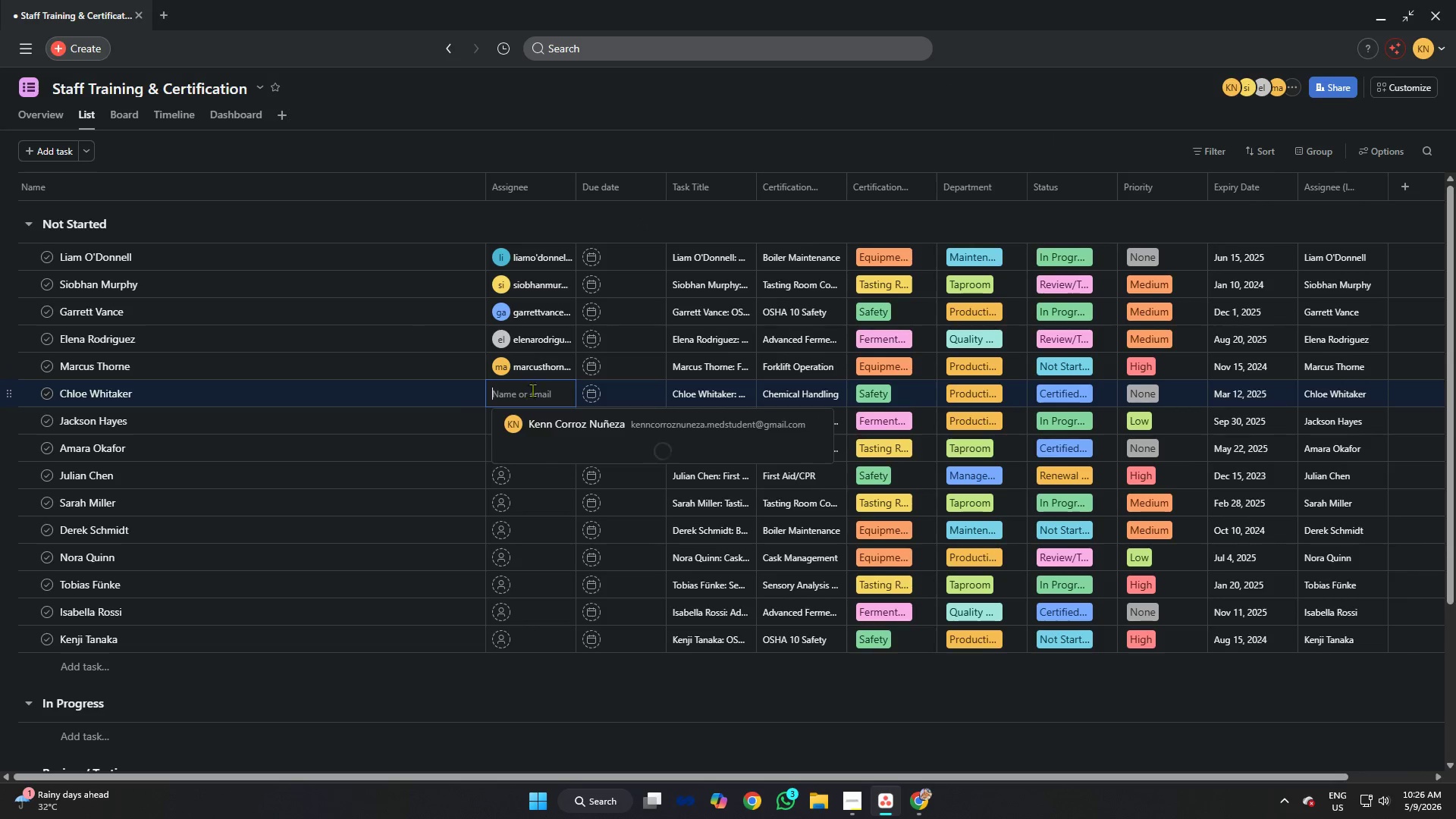 
key(Control+V)
 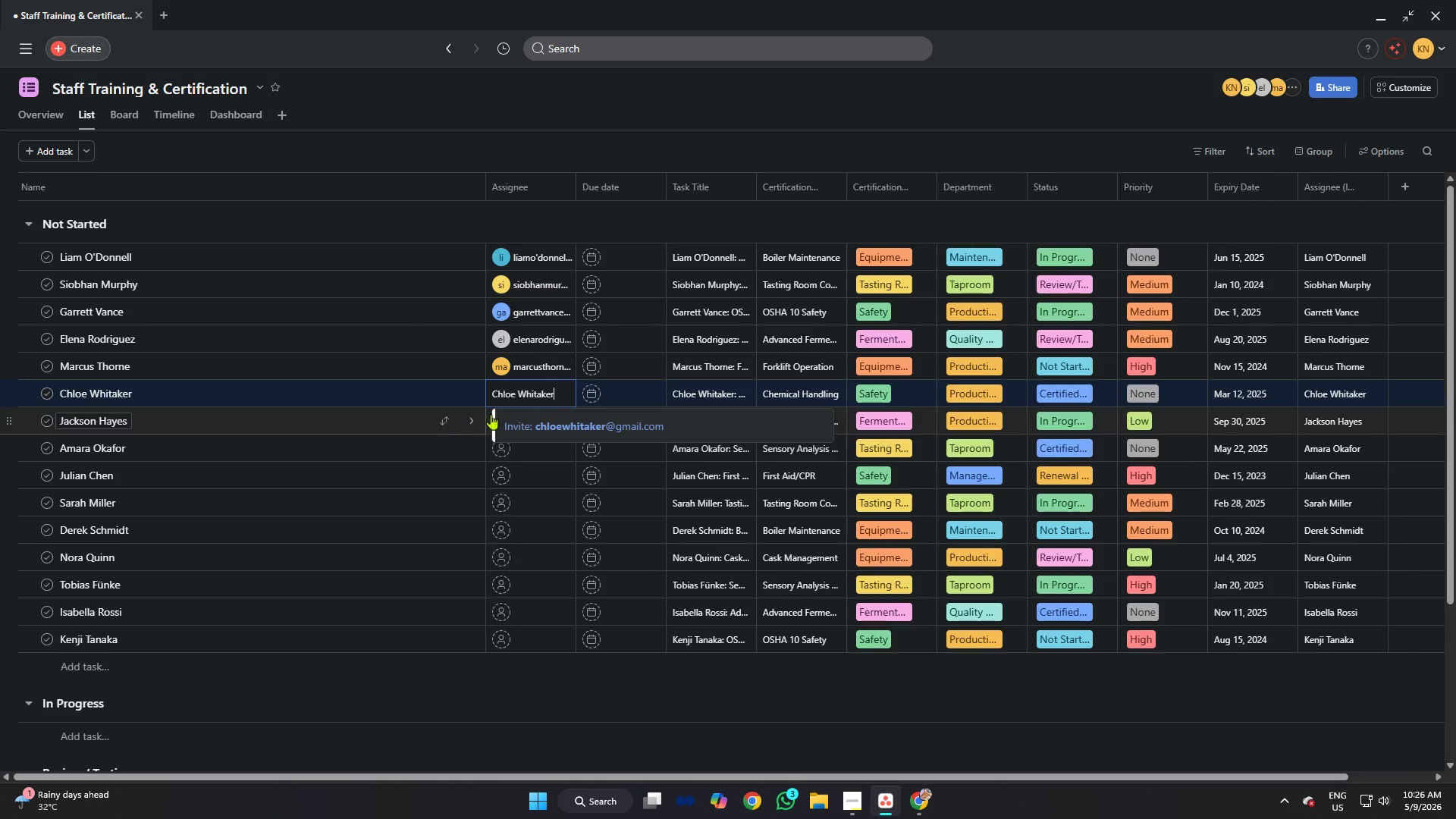 
left_click([595, 422])
 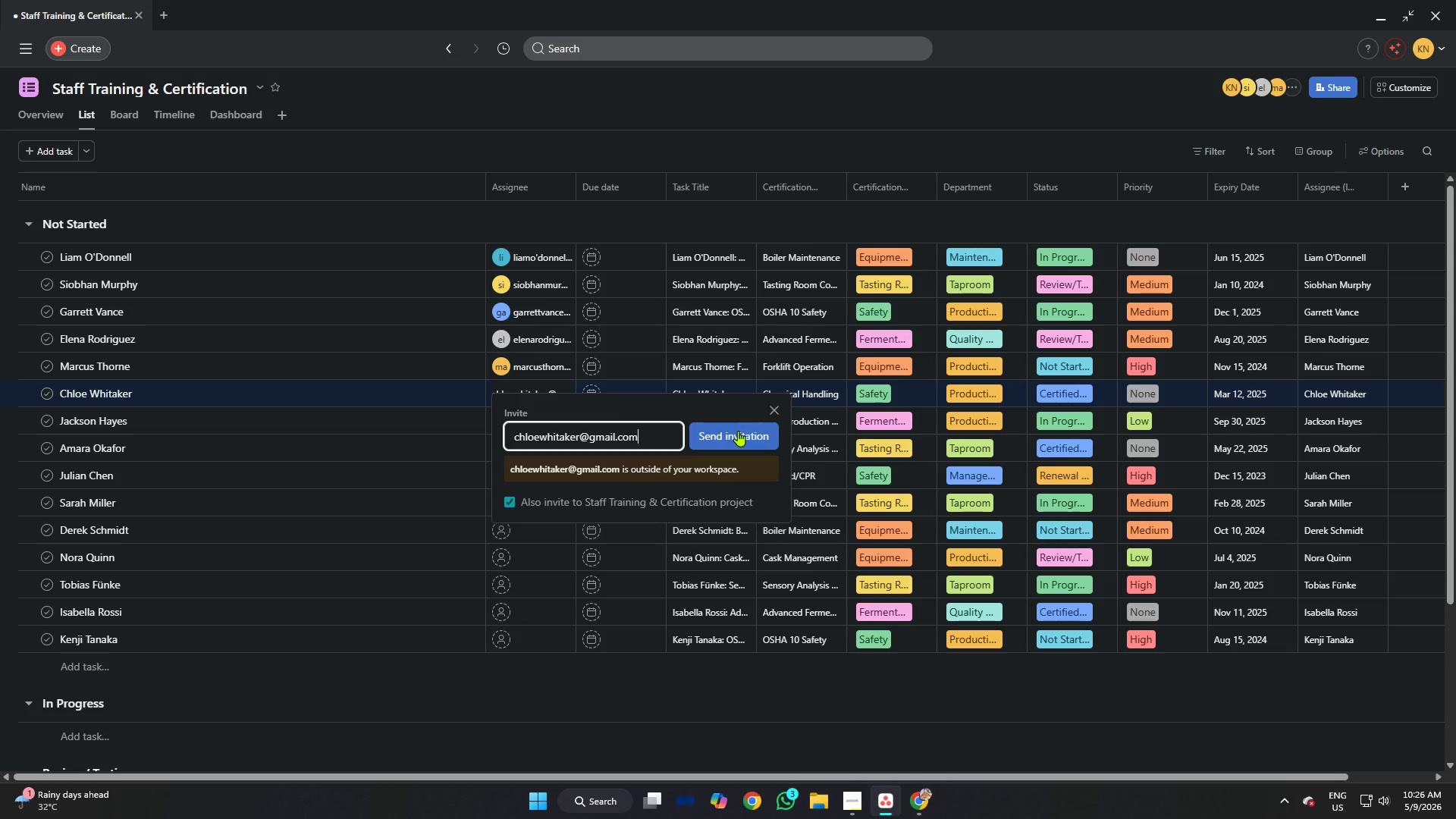 
left_click([738, 431])
 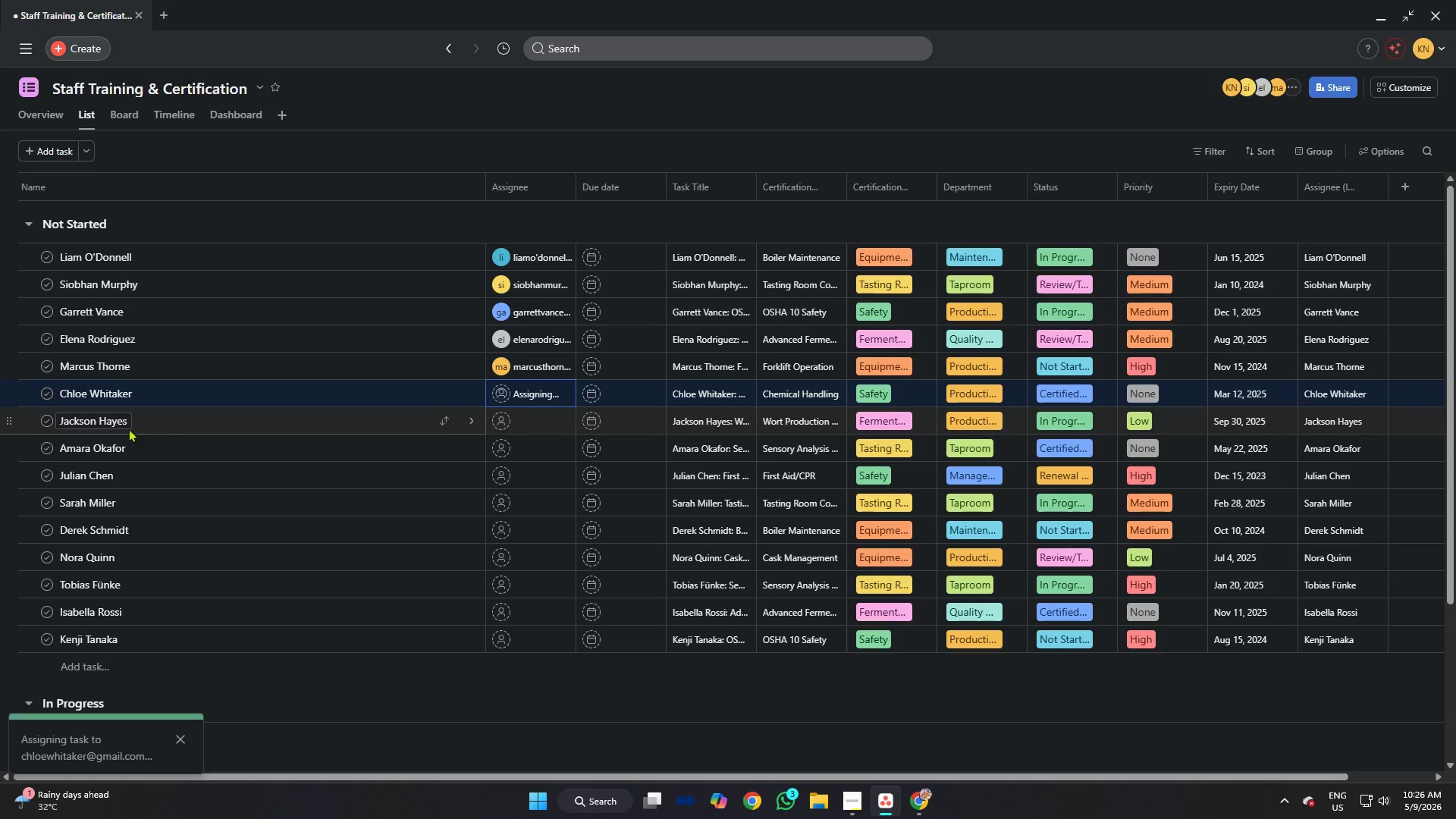 
left_click([114, 422])
 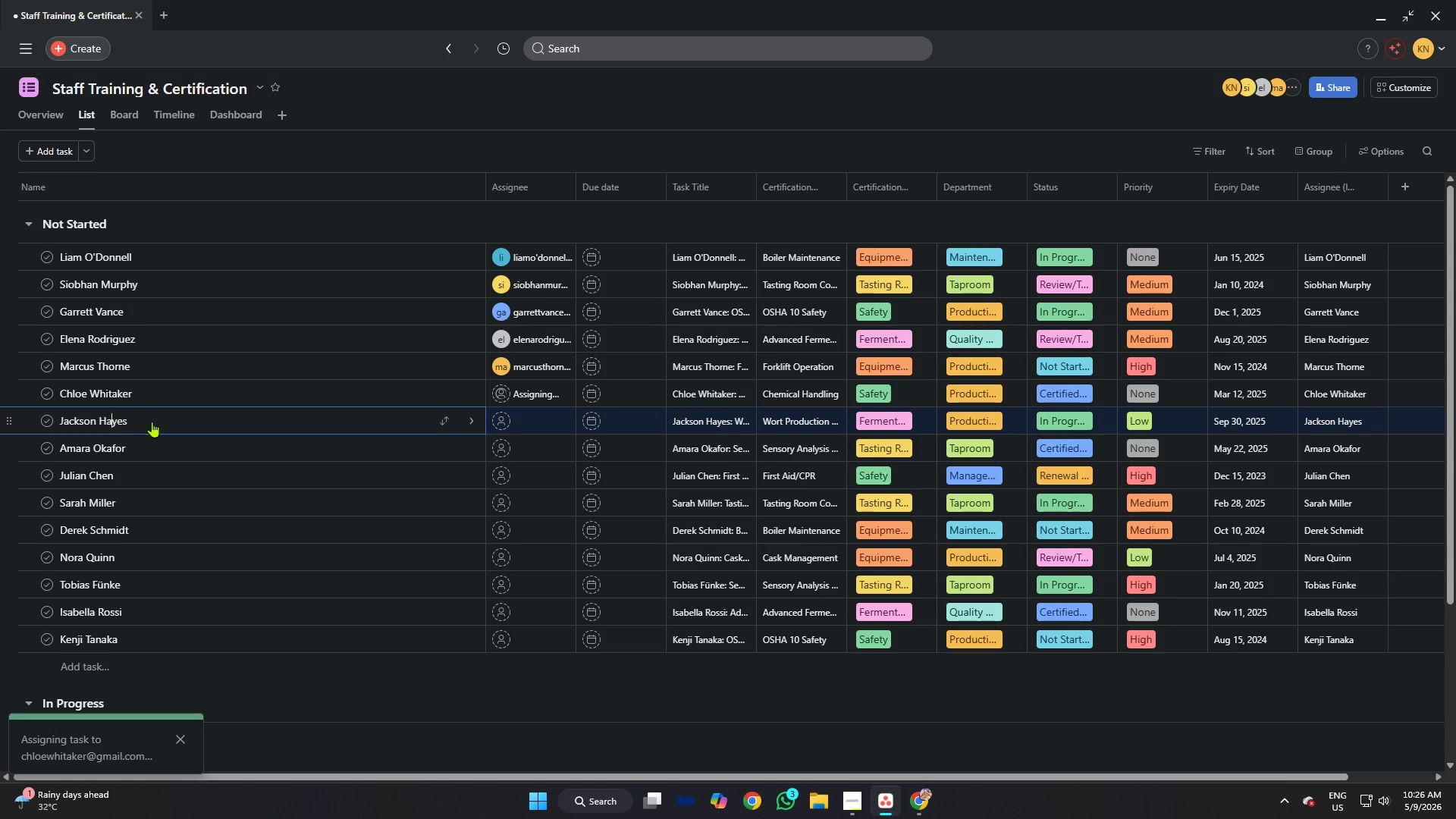 
key(Control+A)
 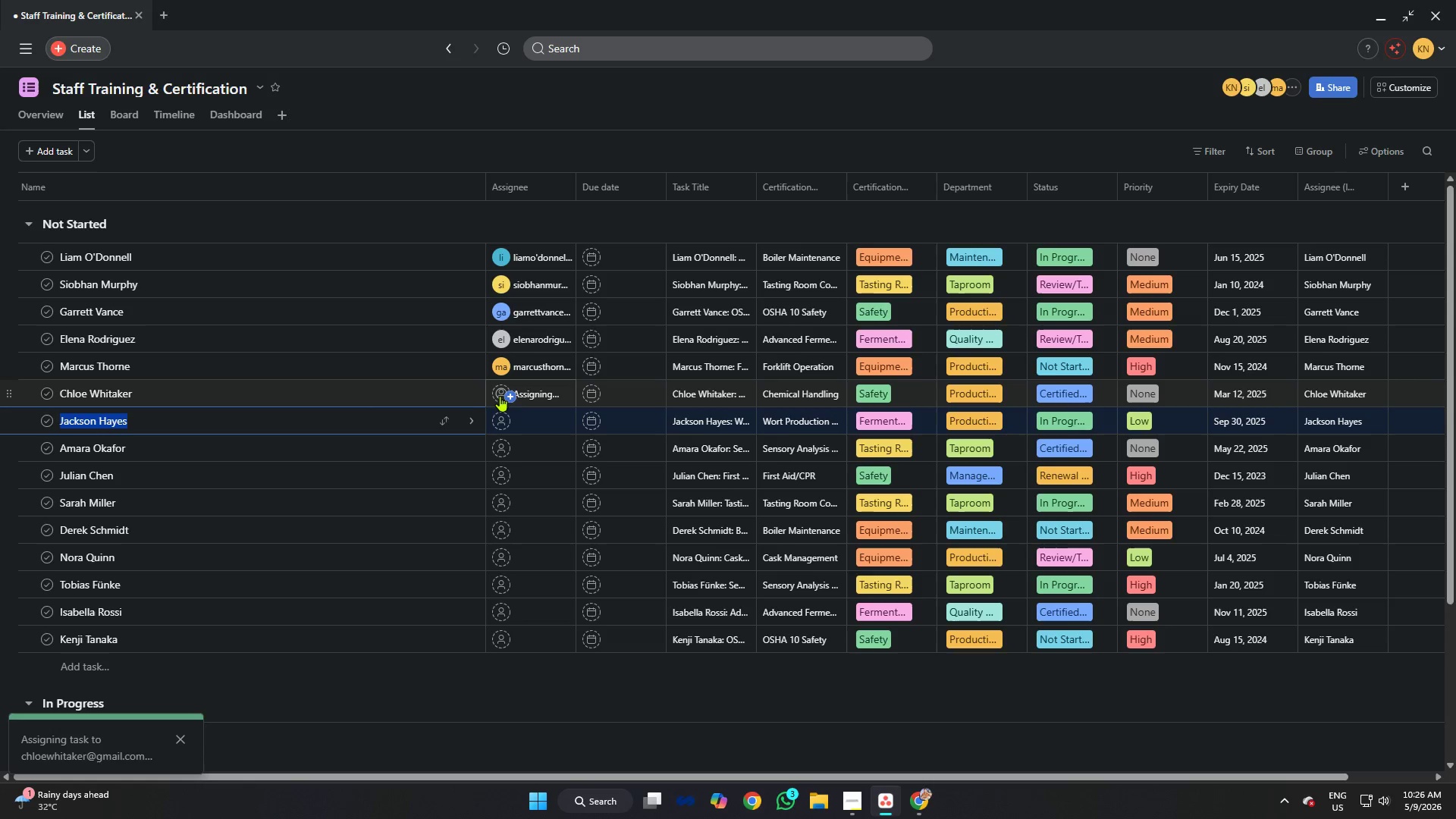 
key(Control+C)
 